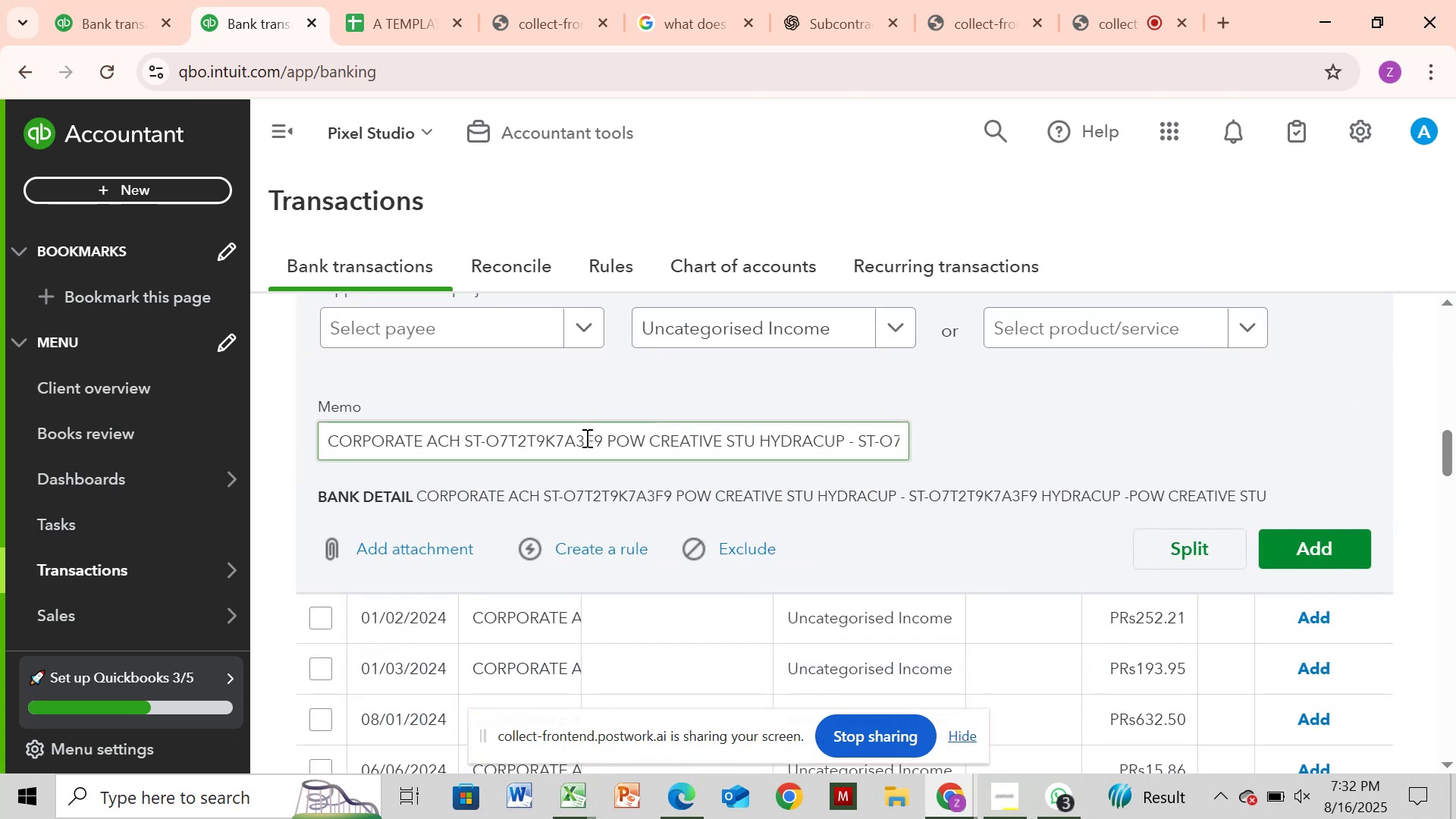 
wait(7.31)
 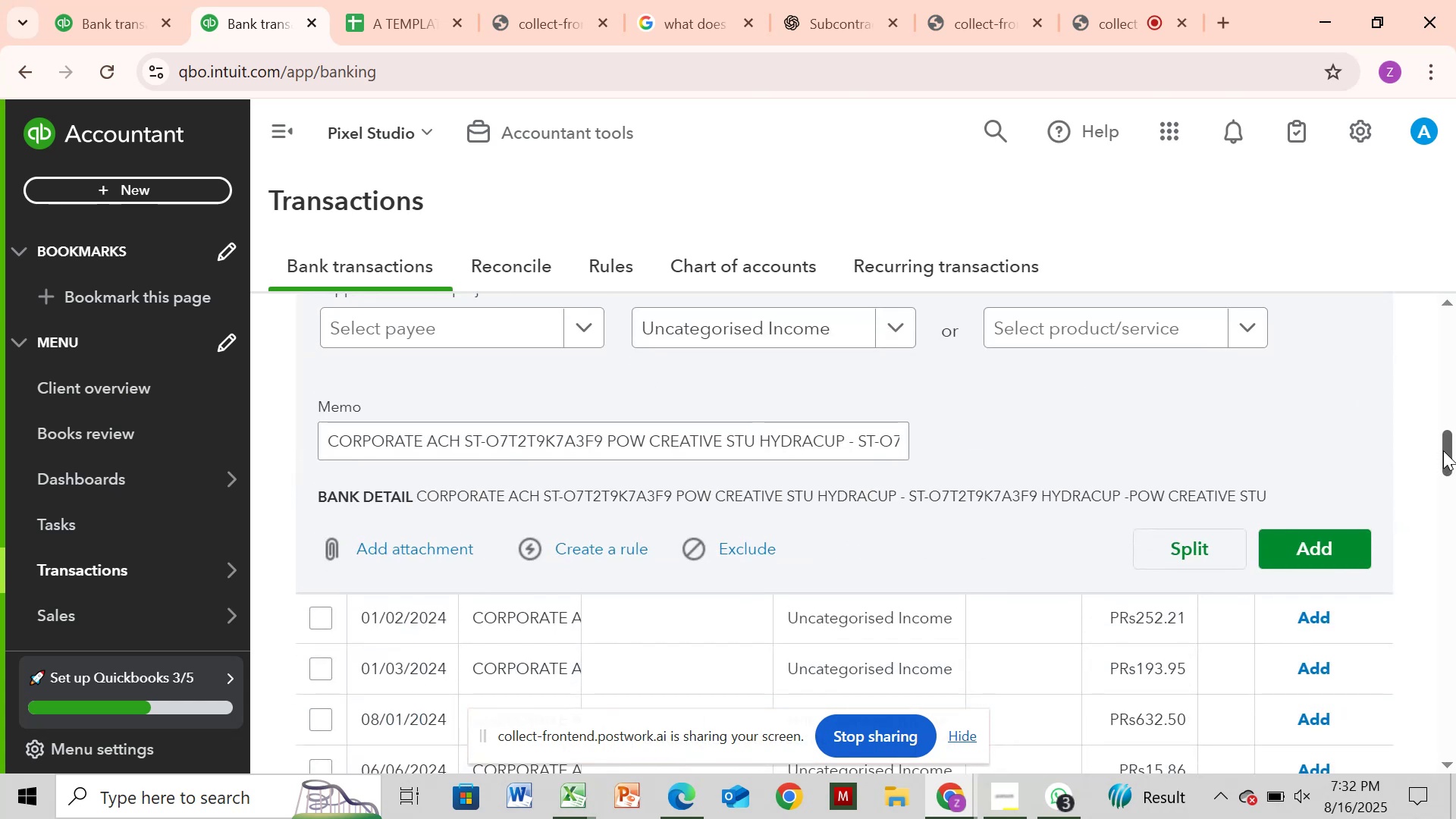 
left_click_drag(start_coordinate=[601, 436], to_coordinate=[761, 453])
 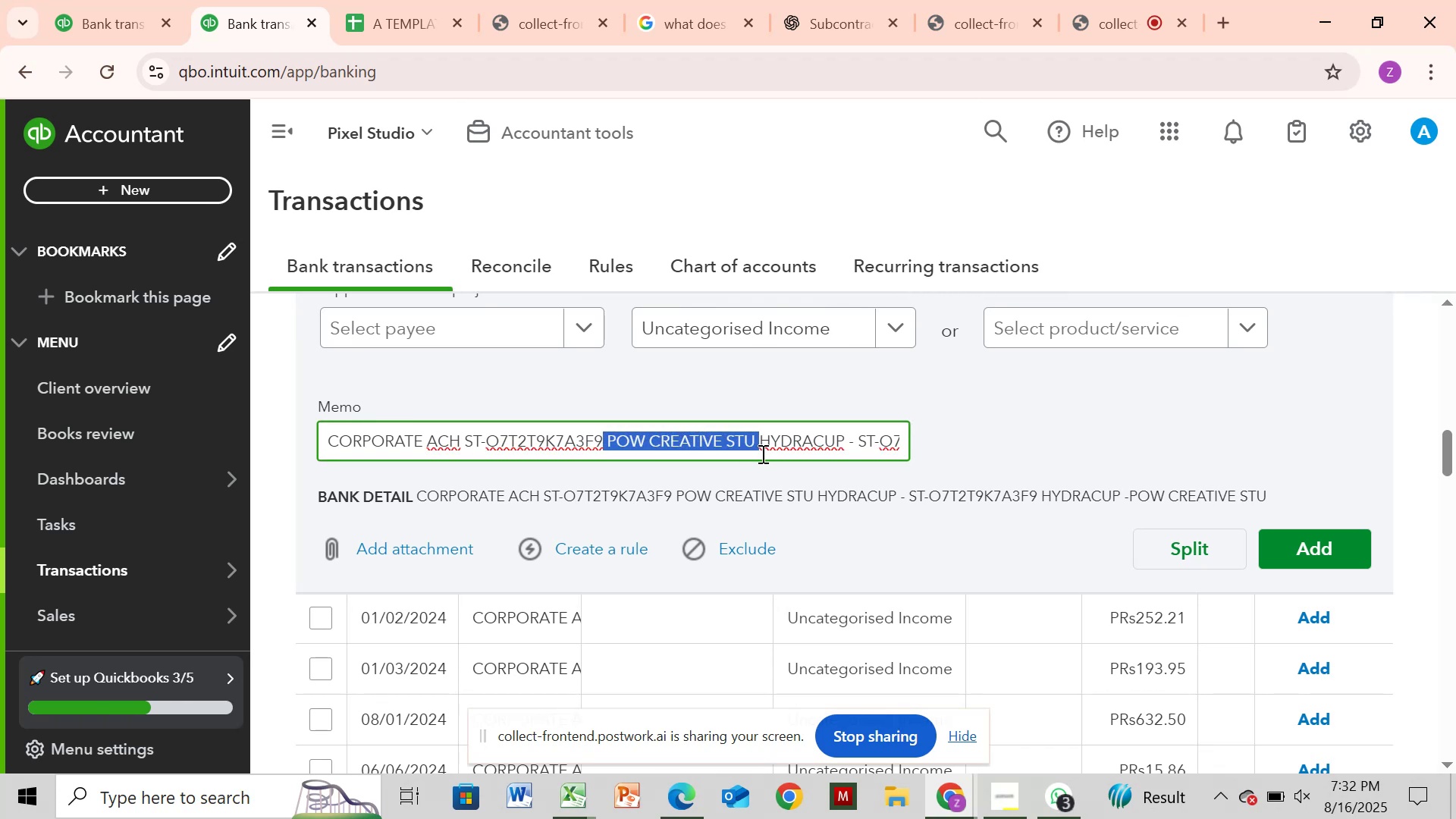 
key(Control+C)
 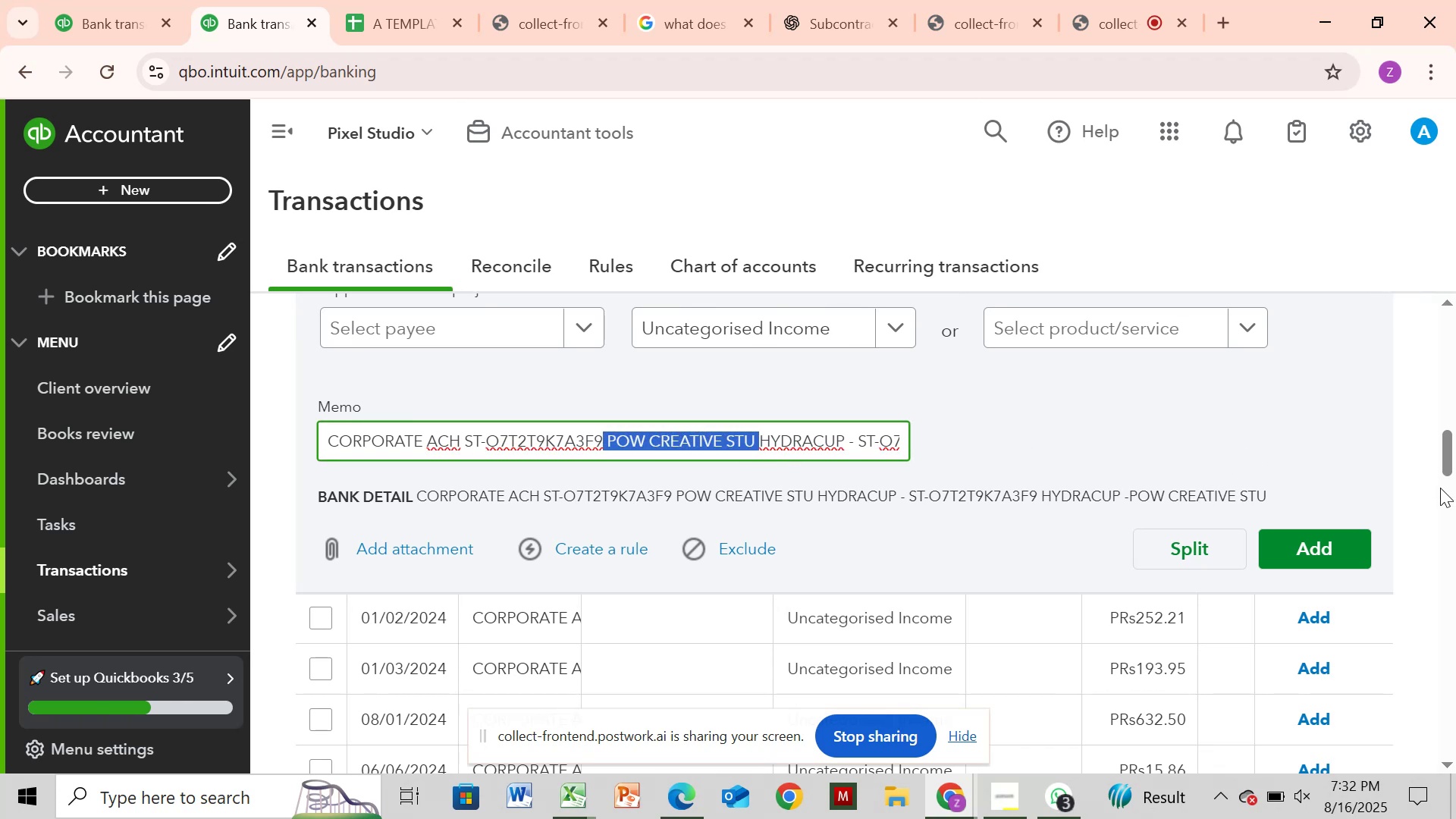 
left_click_drag(start_coordinate=[1455, 463], to_coordinate=[1455, 375])
 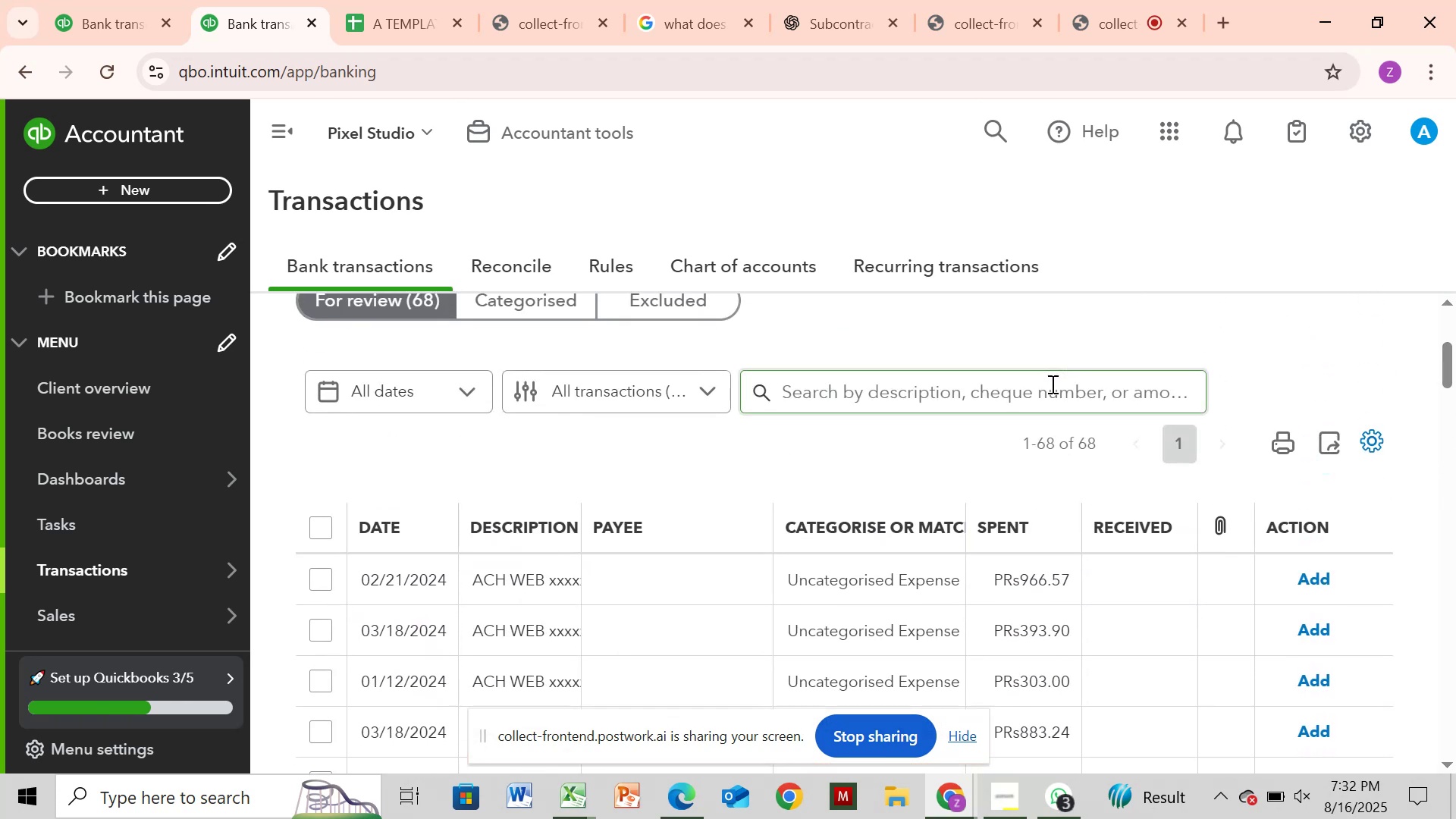 
left_click([1050, 384])
 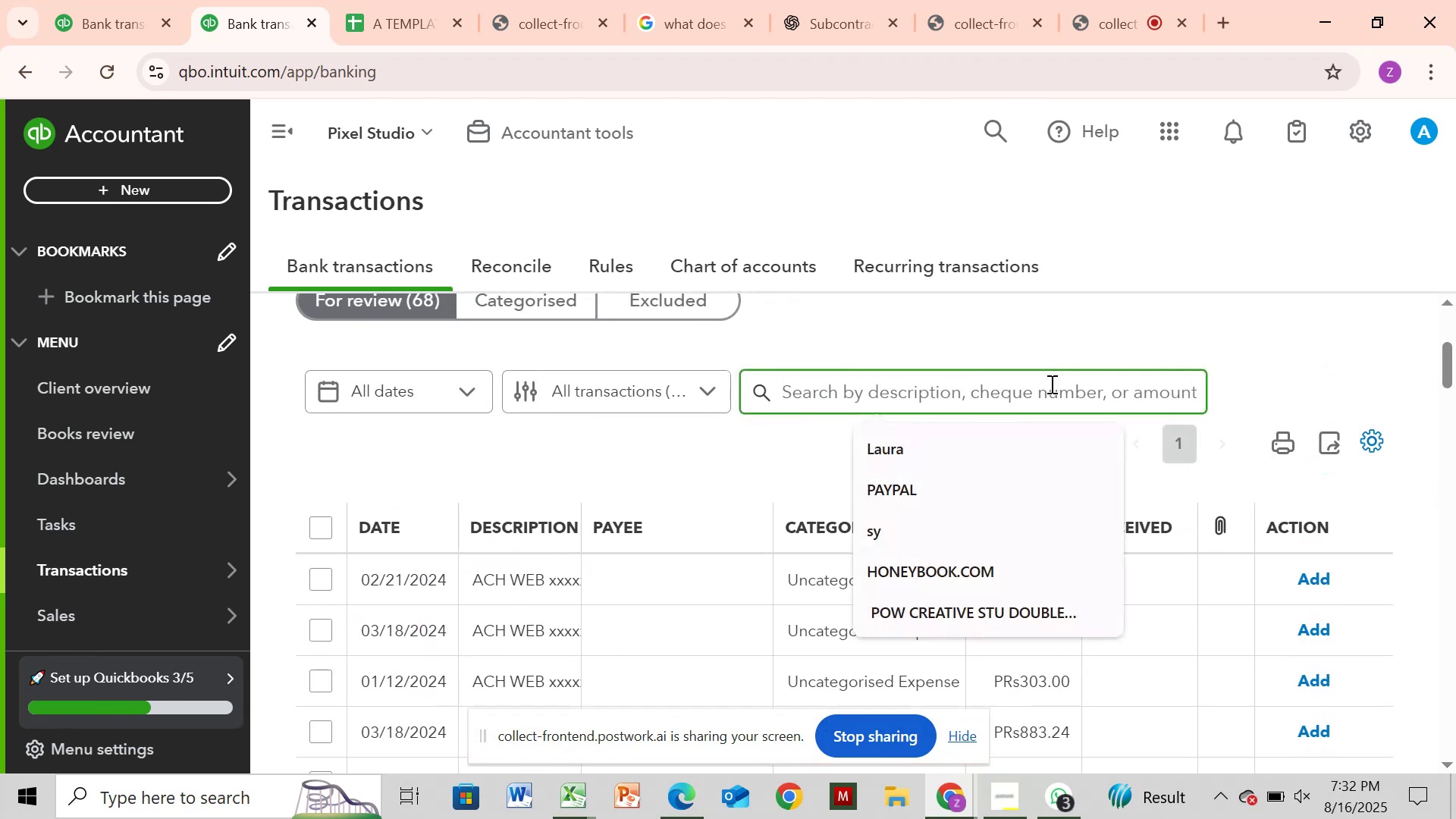 
key(Control+V)
 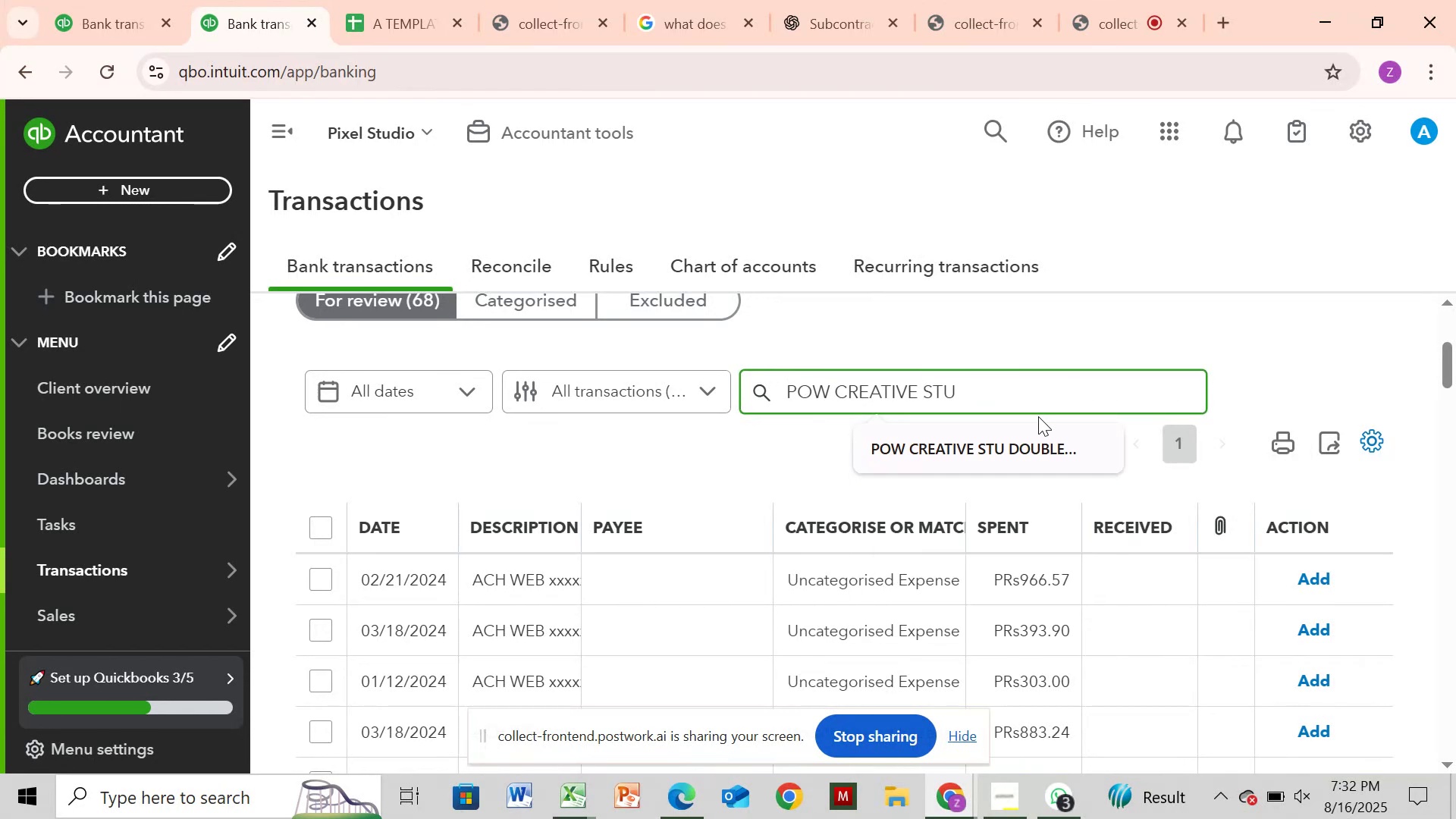 
wait(5.35)
 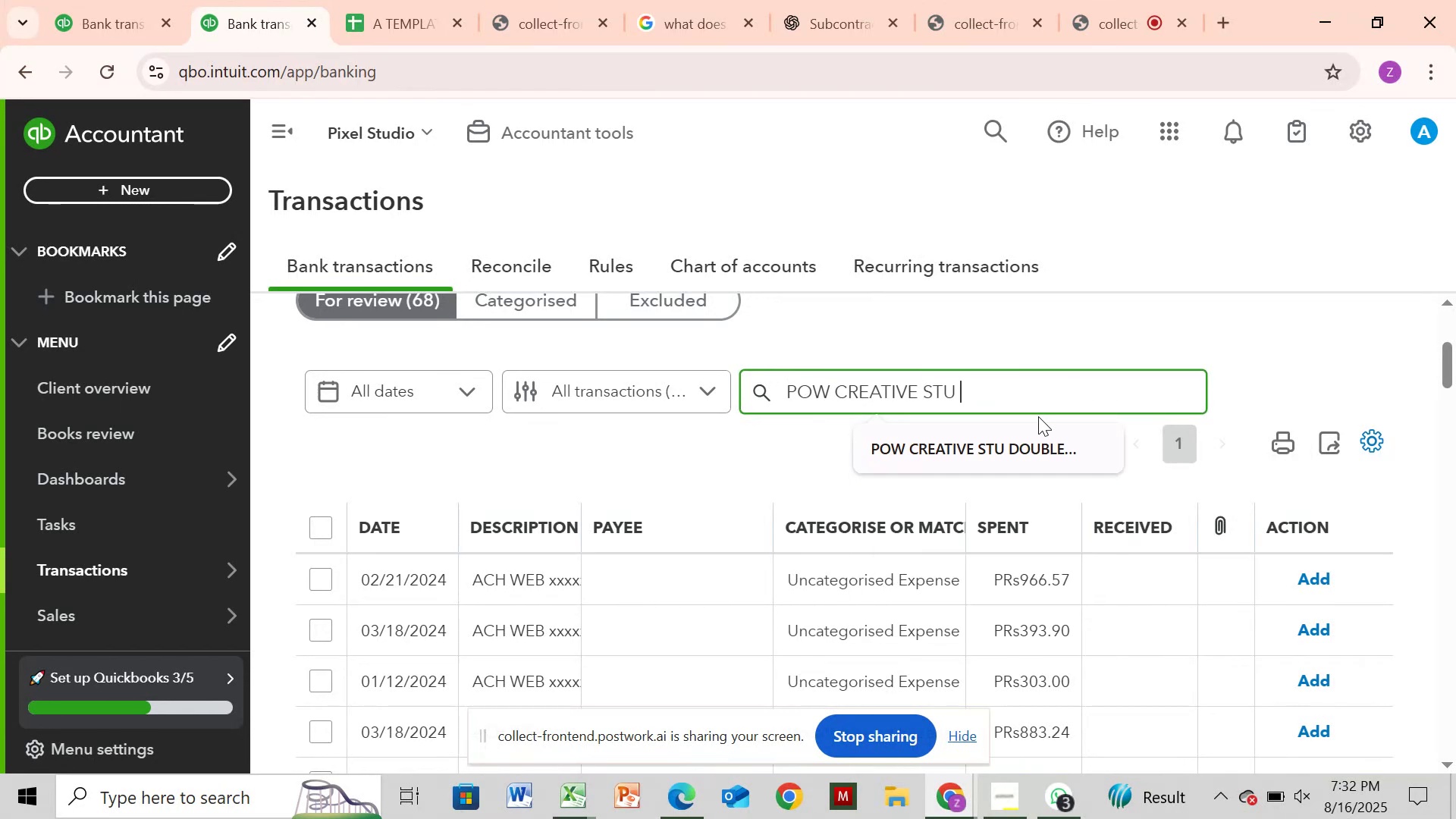 
key(Enter)
 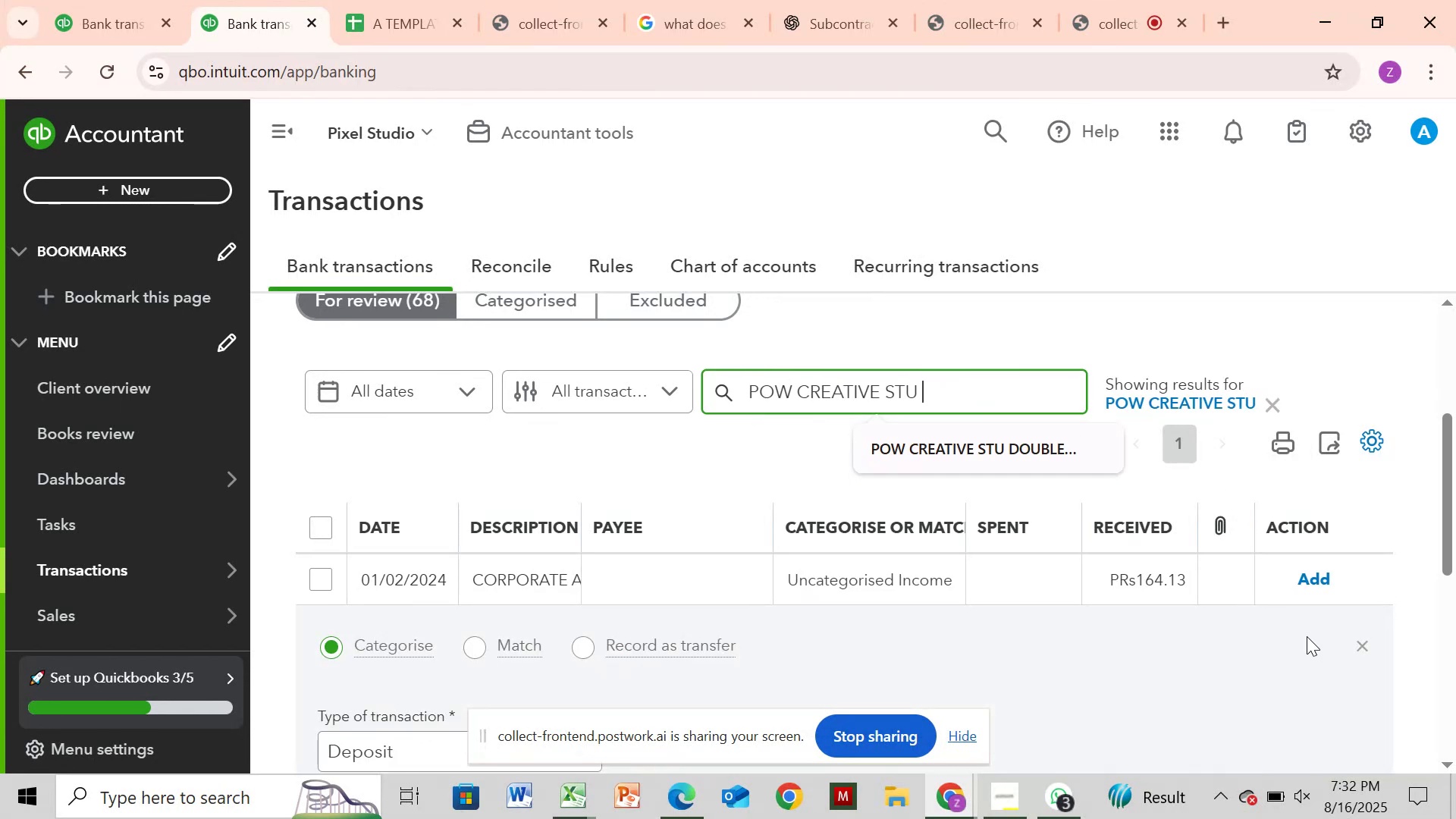 
left_click([1360, 644])
 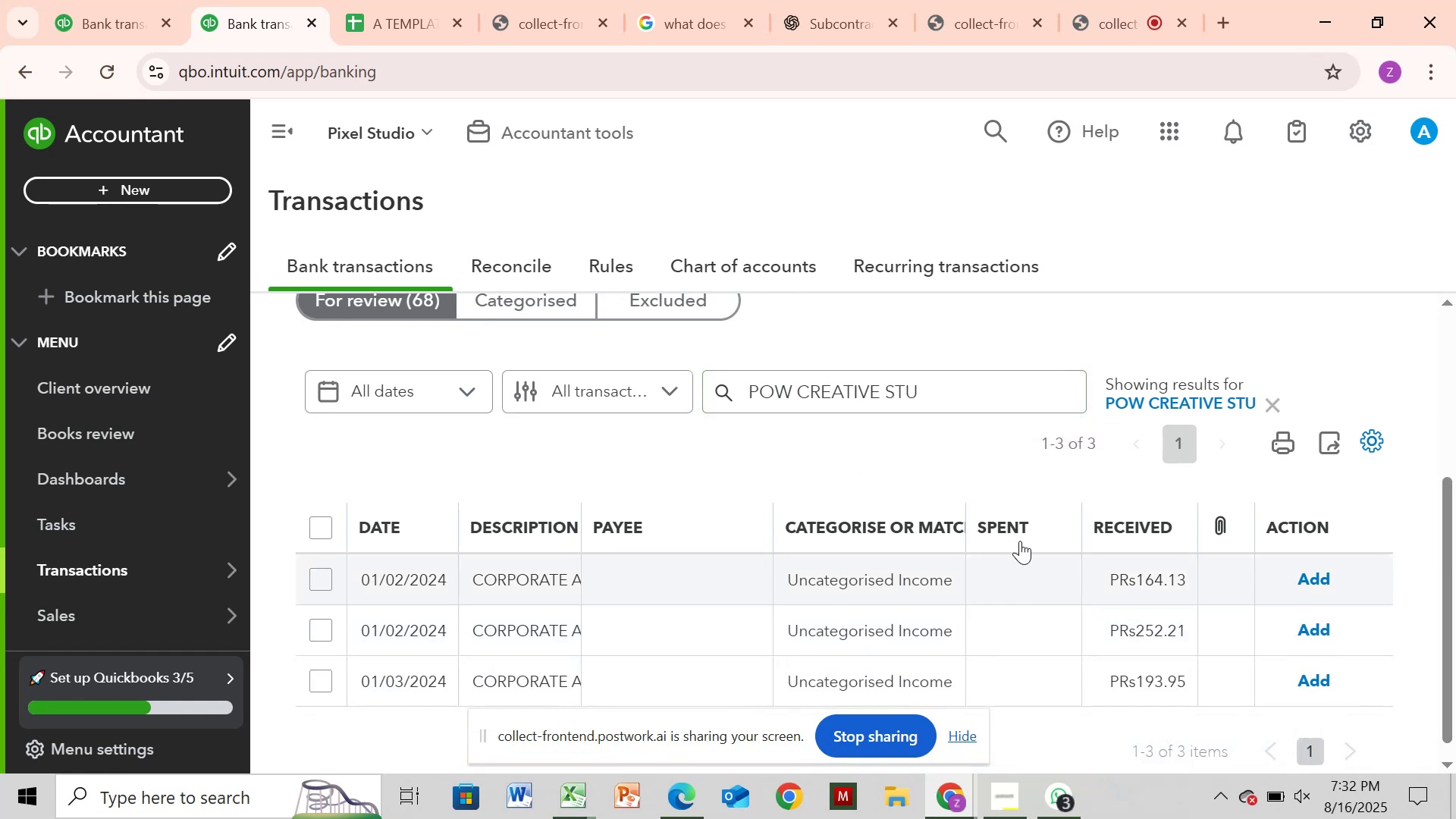 
wait(5.98)
 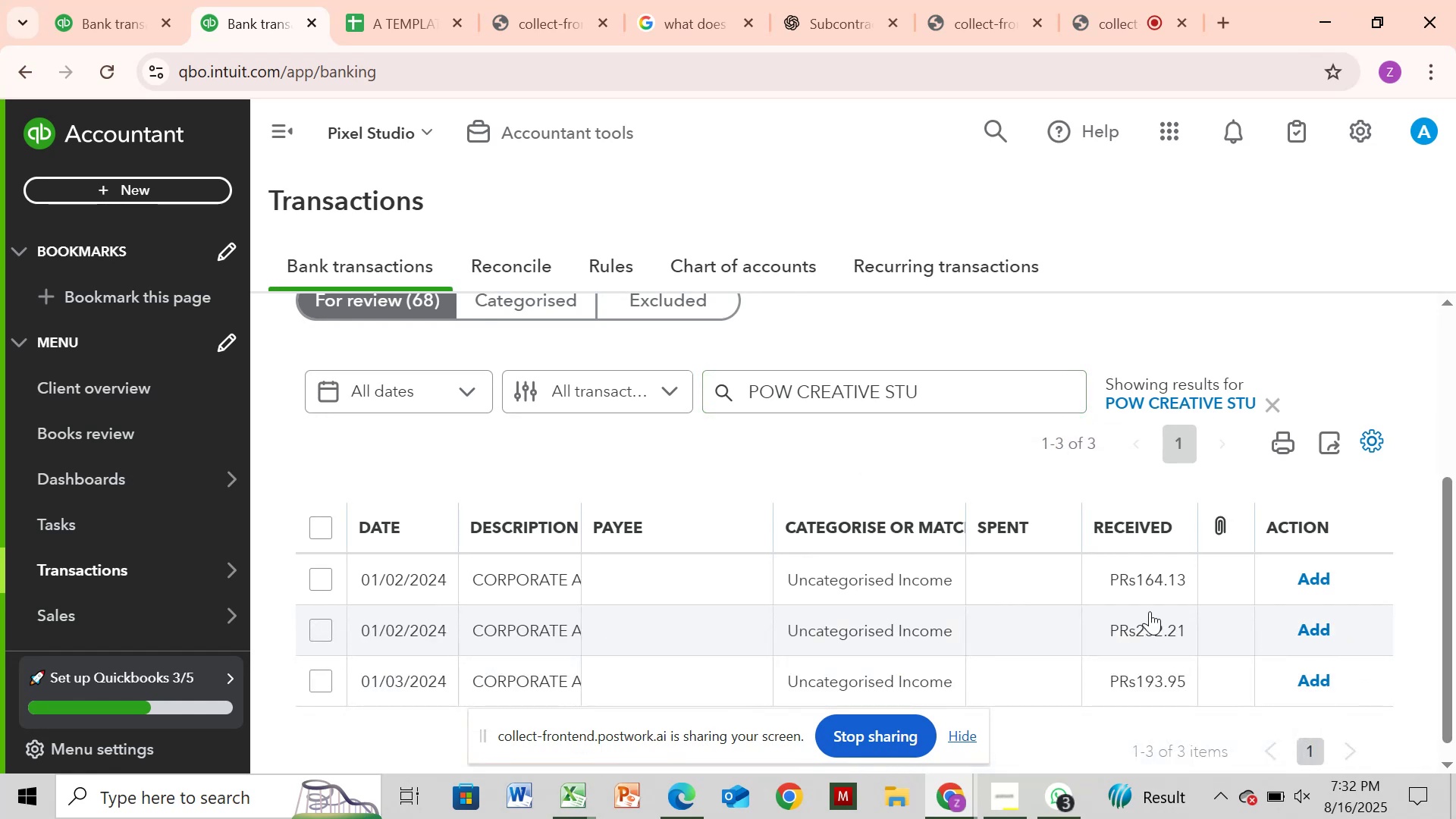 
left_click([516, 307])
 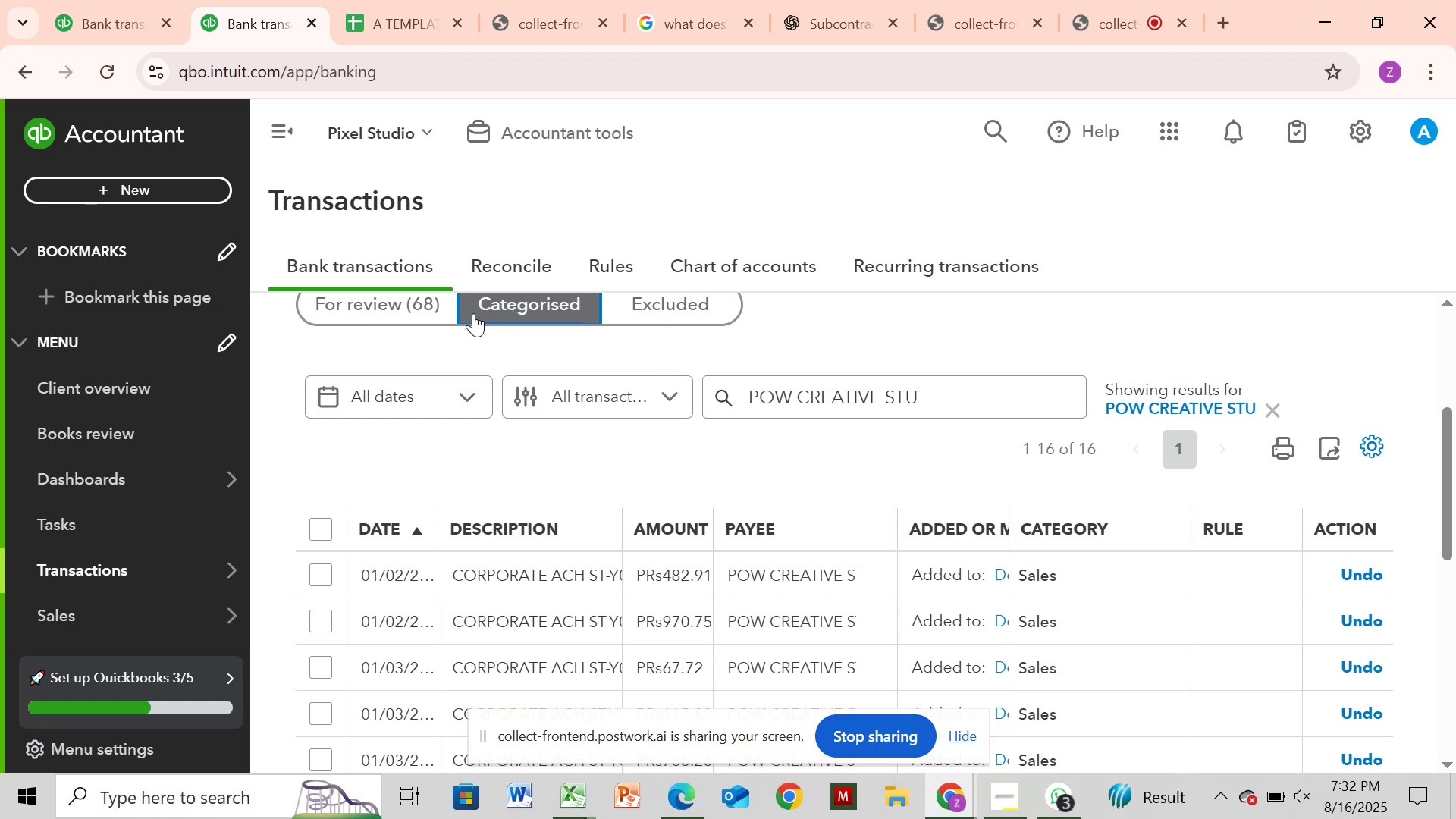 
wait(6.49)
 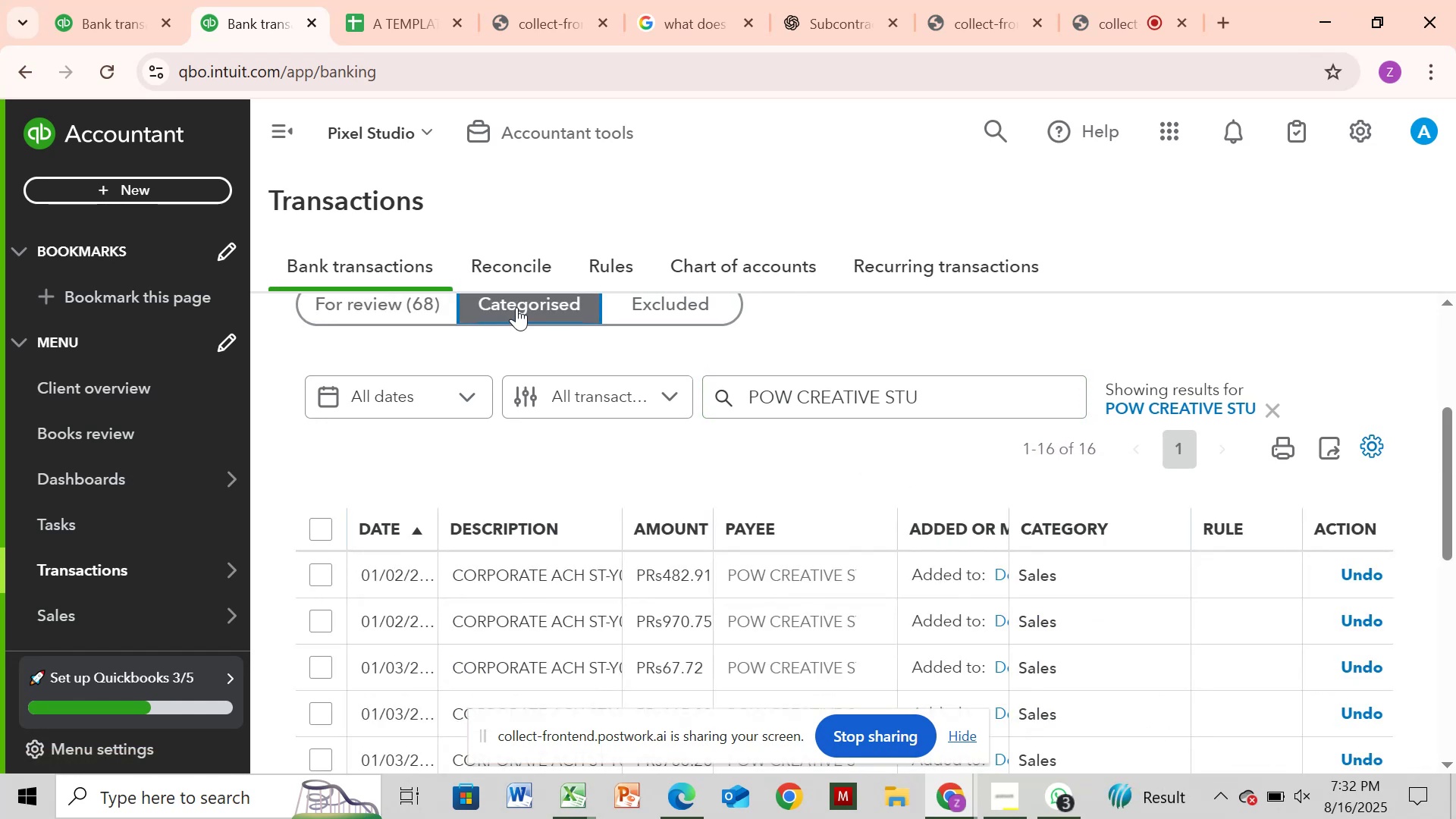 
left_click([398, 300])
 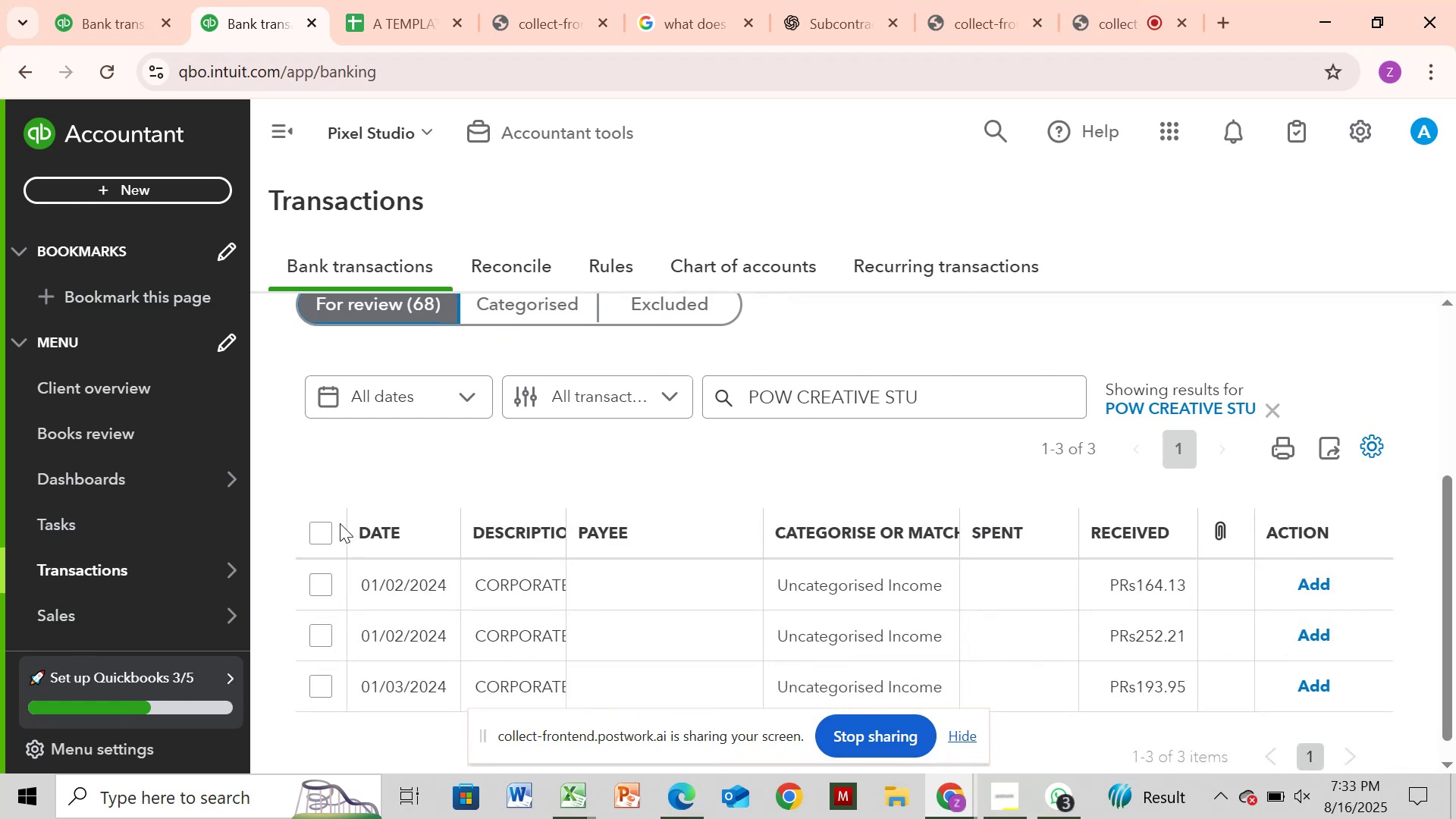 
left_click([322, 534])
 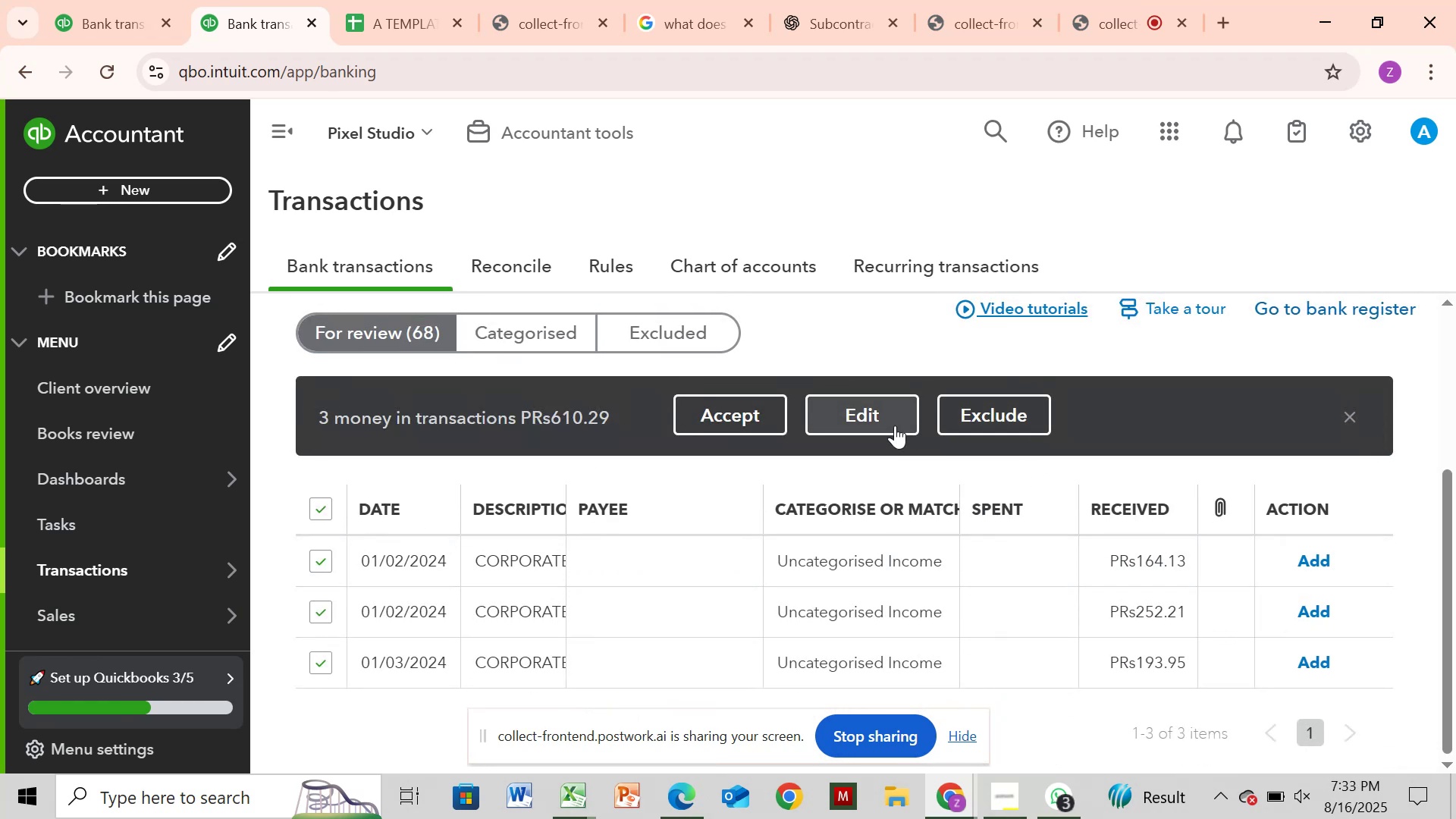 
left_click([889, 424])
 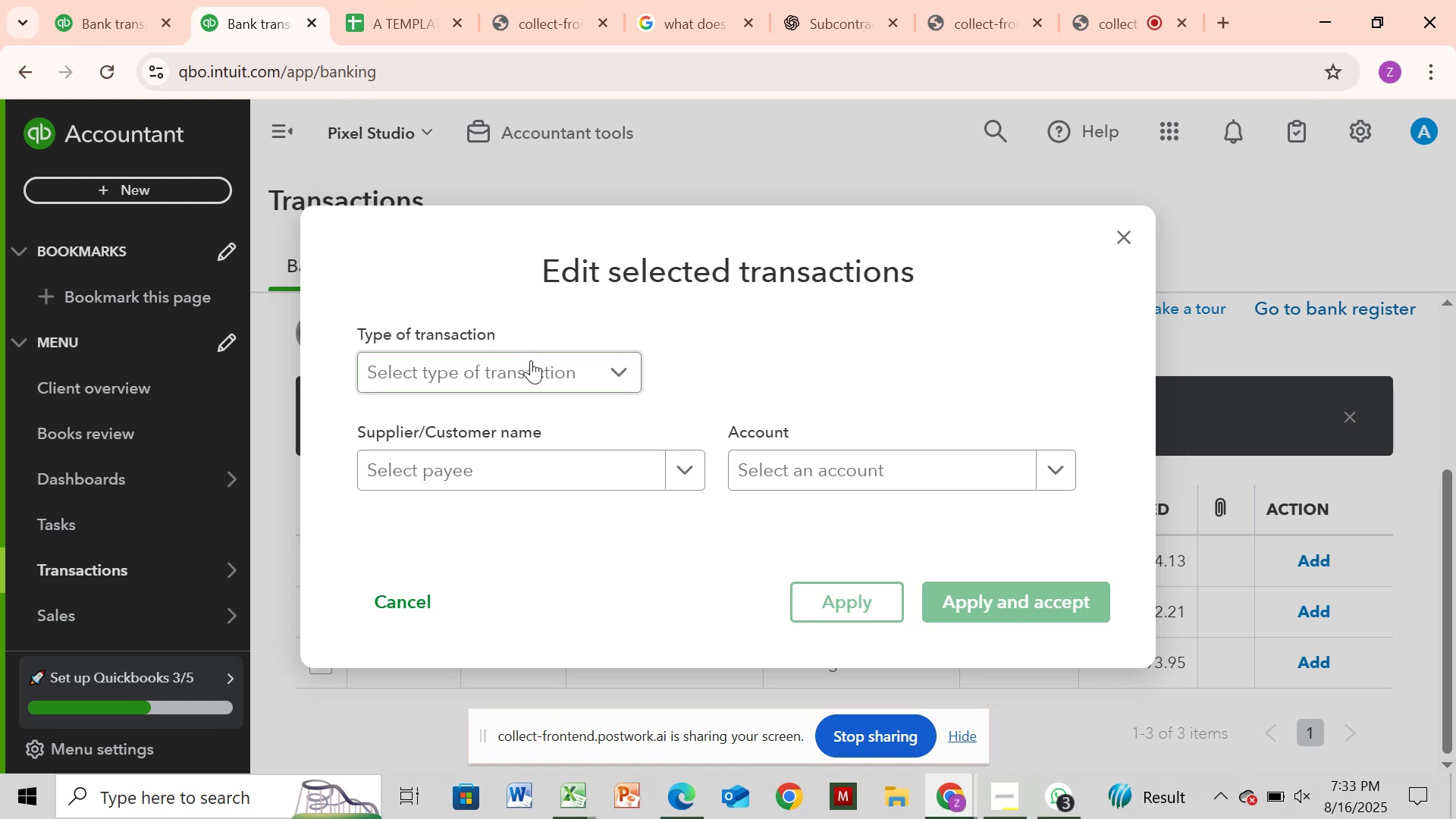 
left_click([531, 360])
 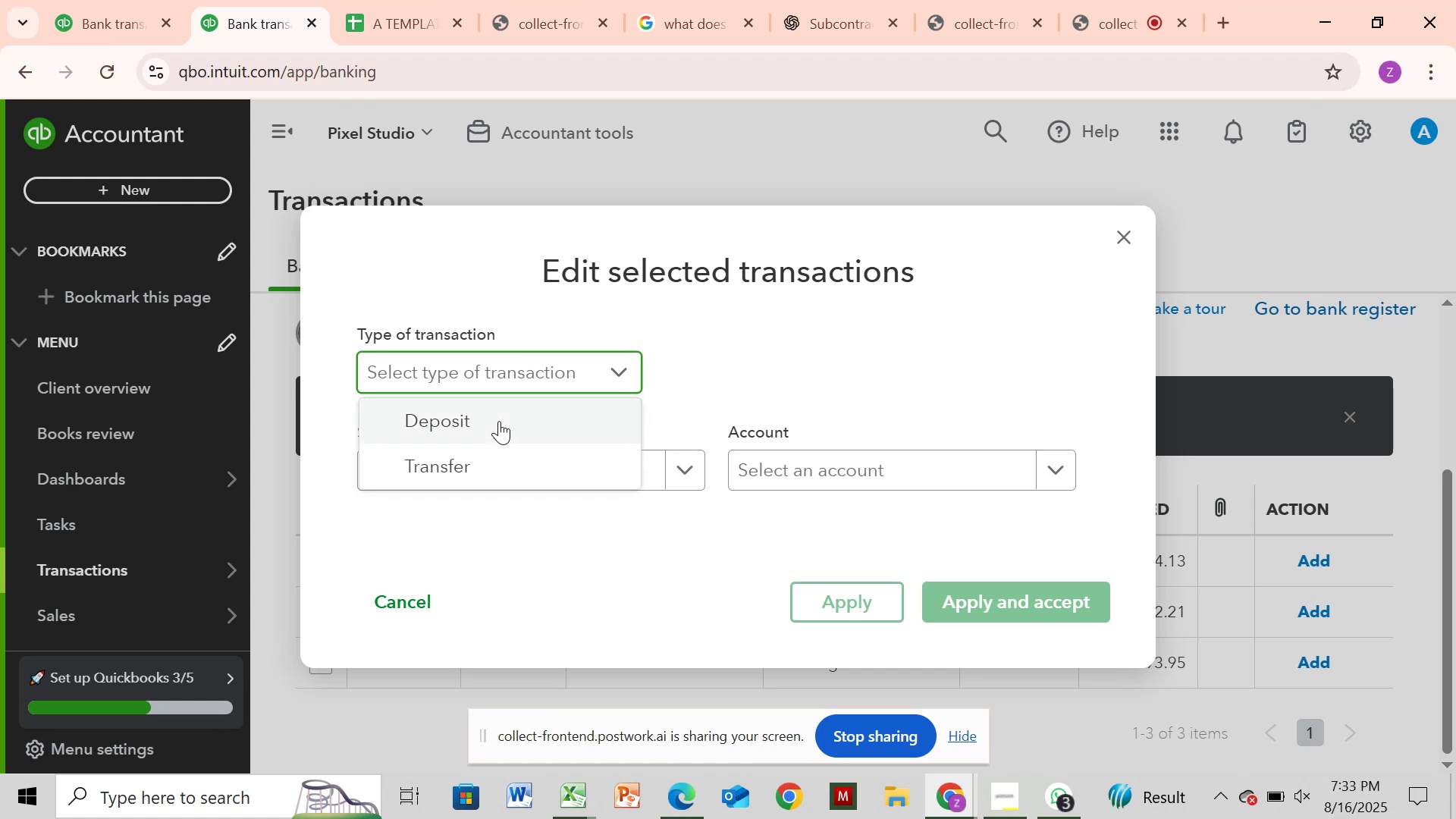 
left_click([498, 424])
 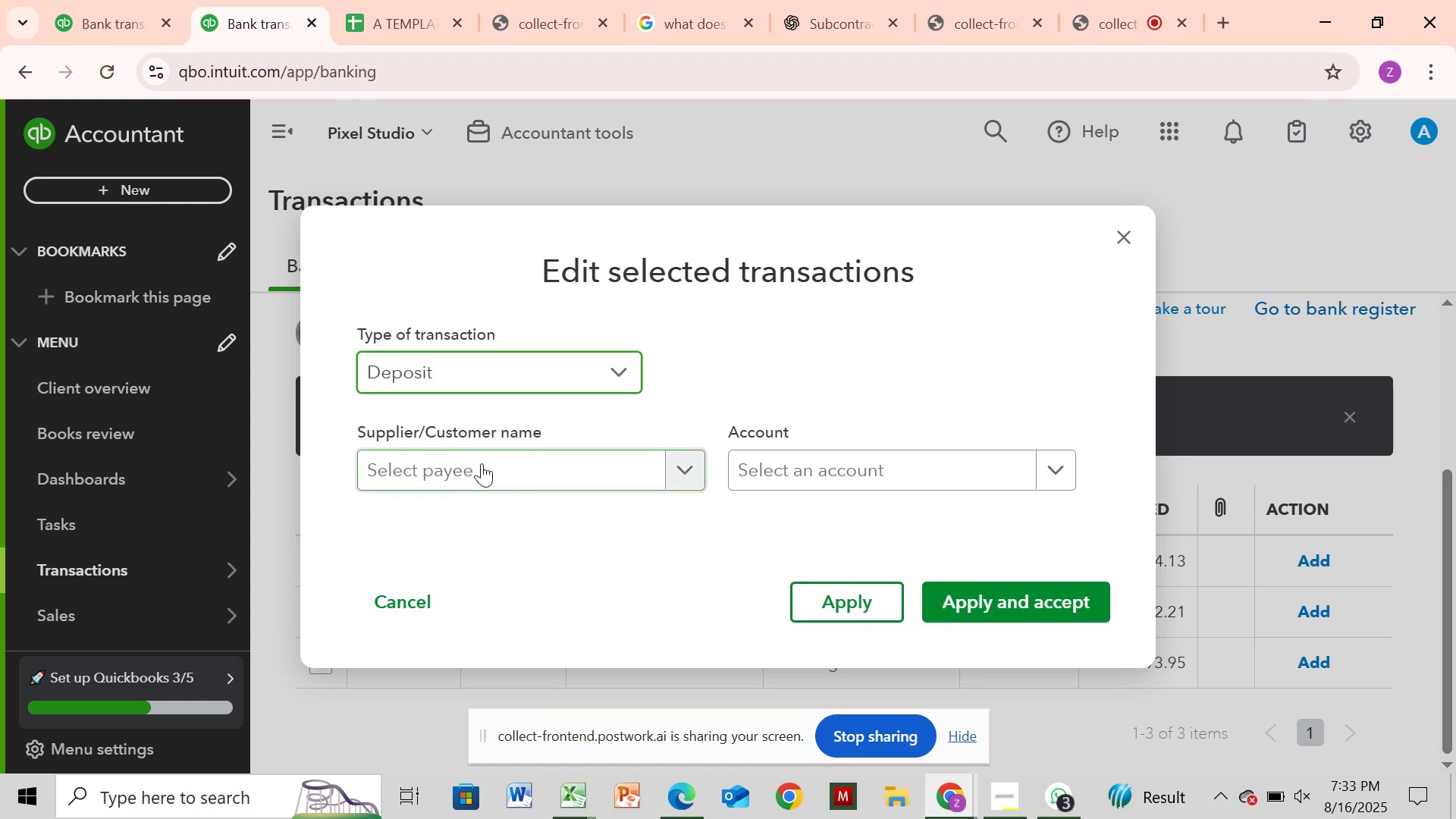 
left_click([482, 463])
 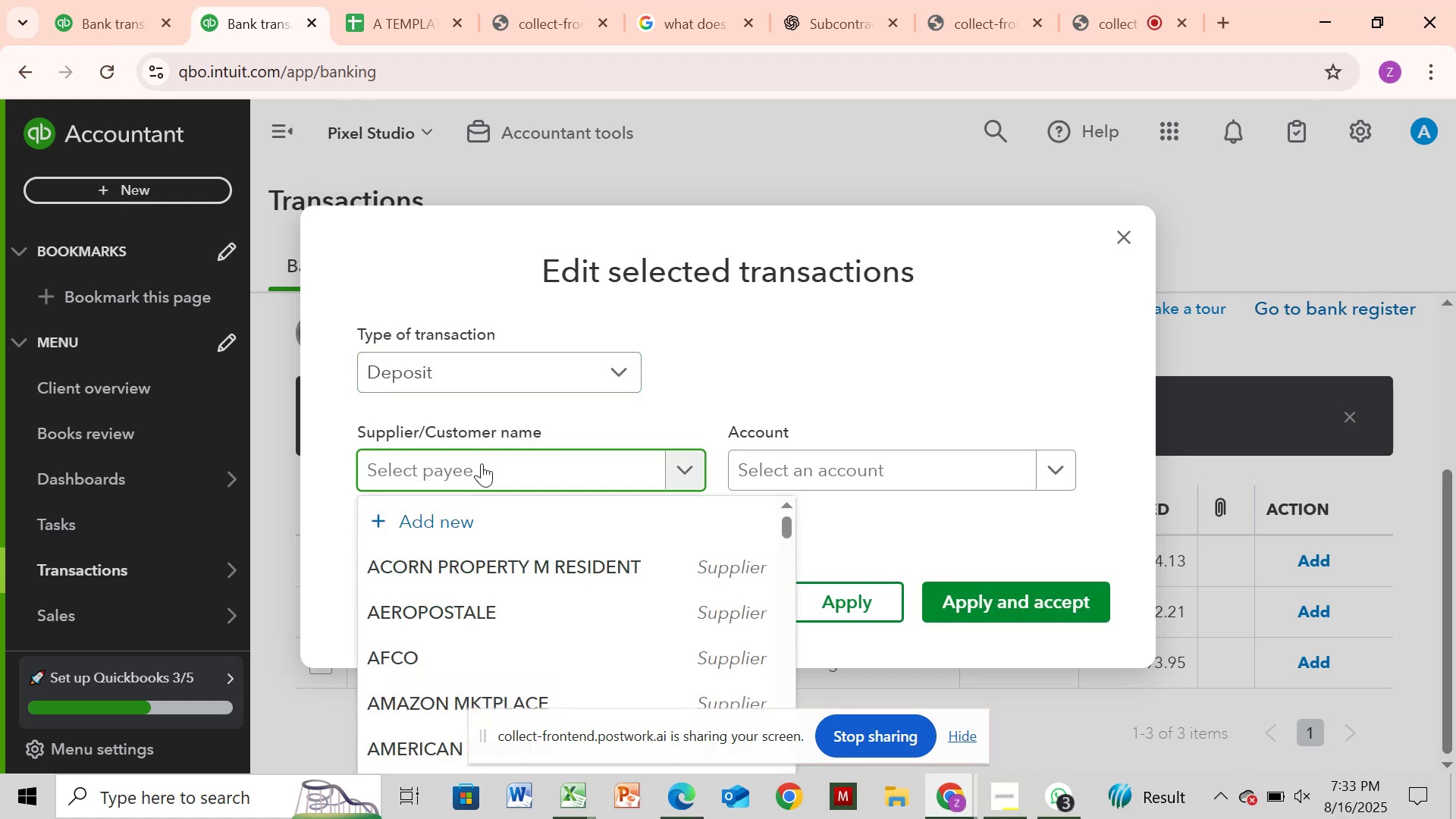 
key(Control+V)
 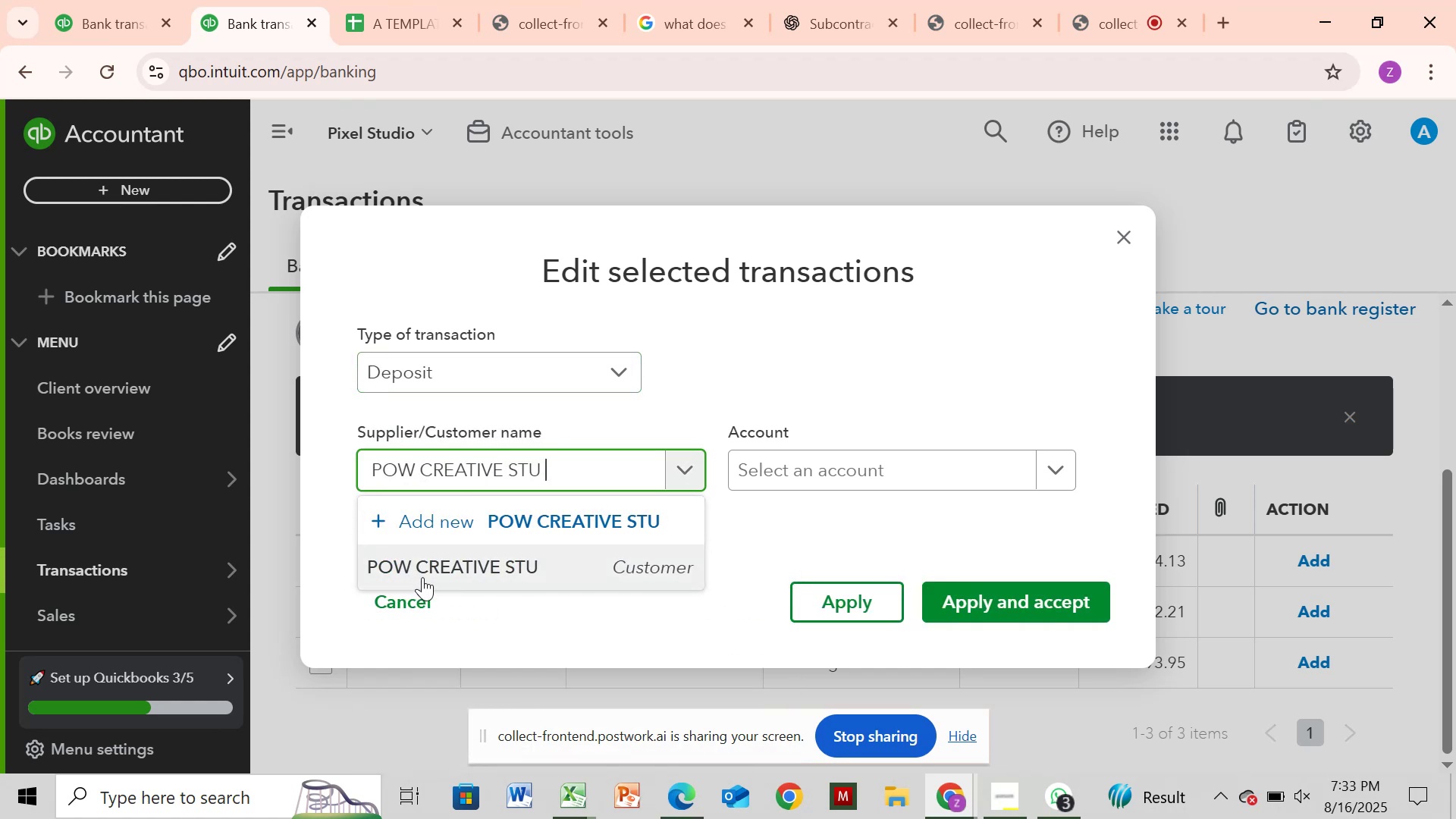 
left_click([422, 577])
 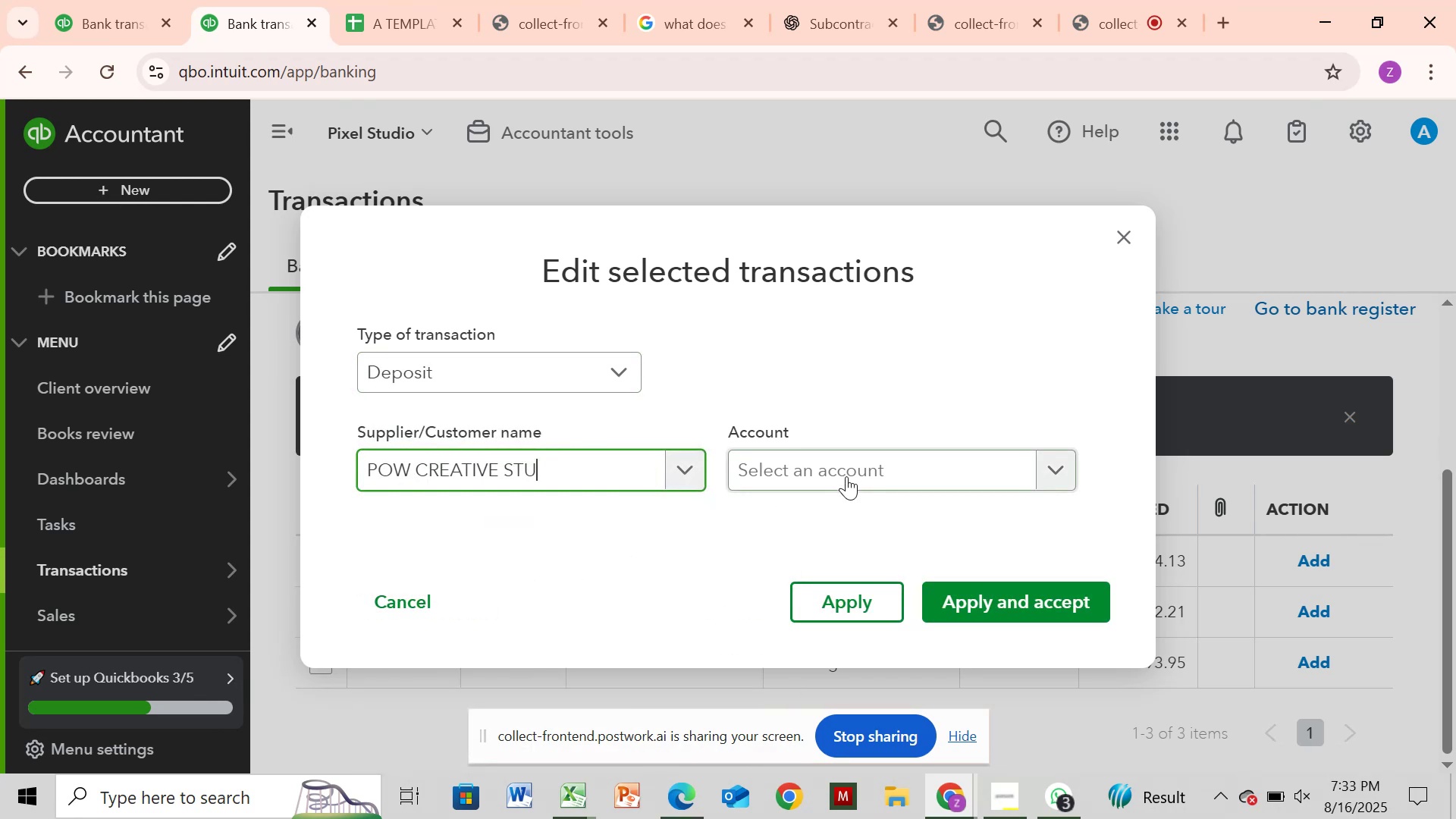 
left_click([848, 475])
 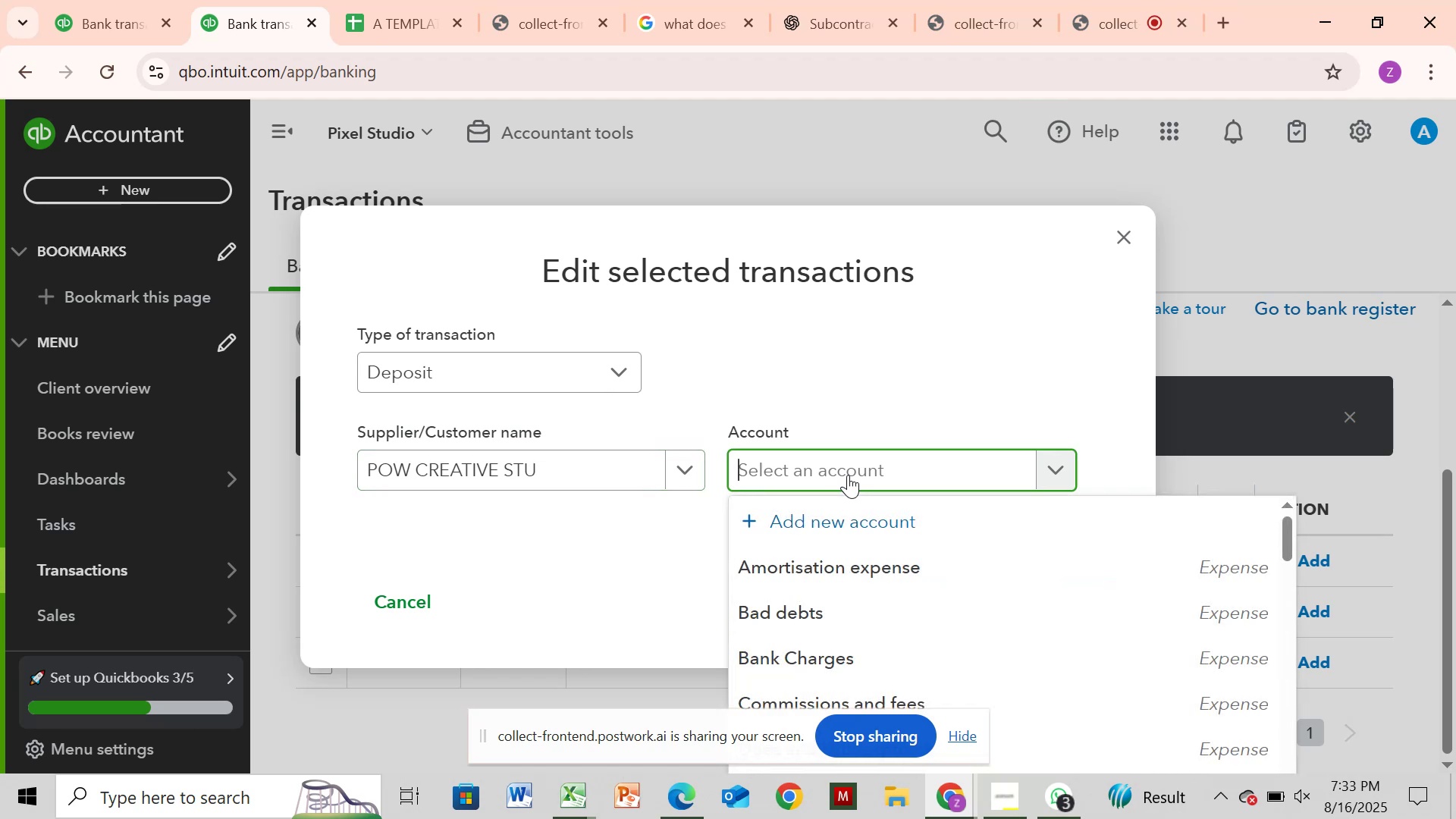 
type(sa)
 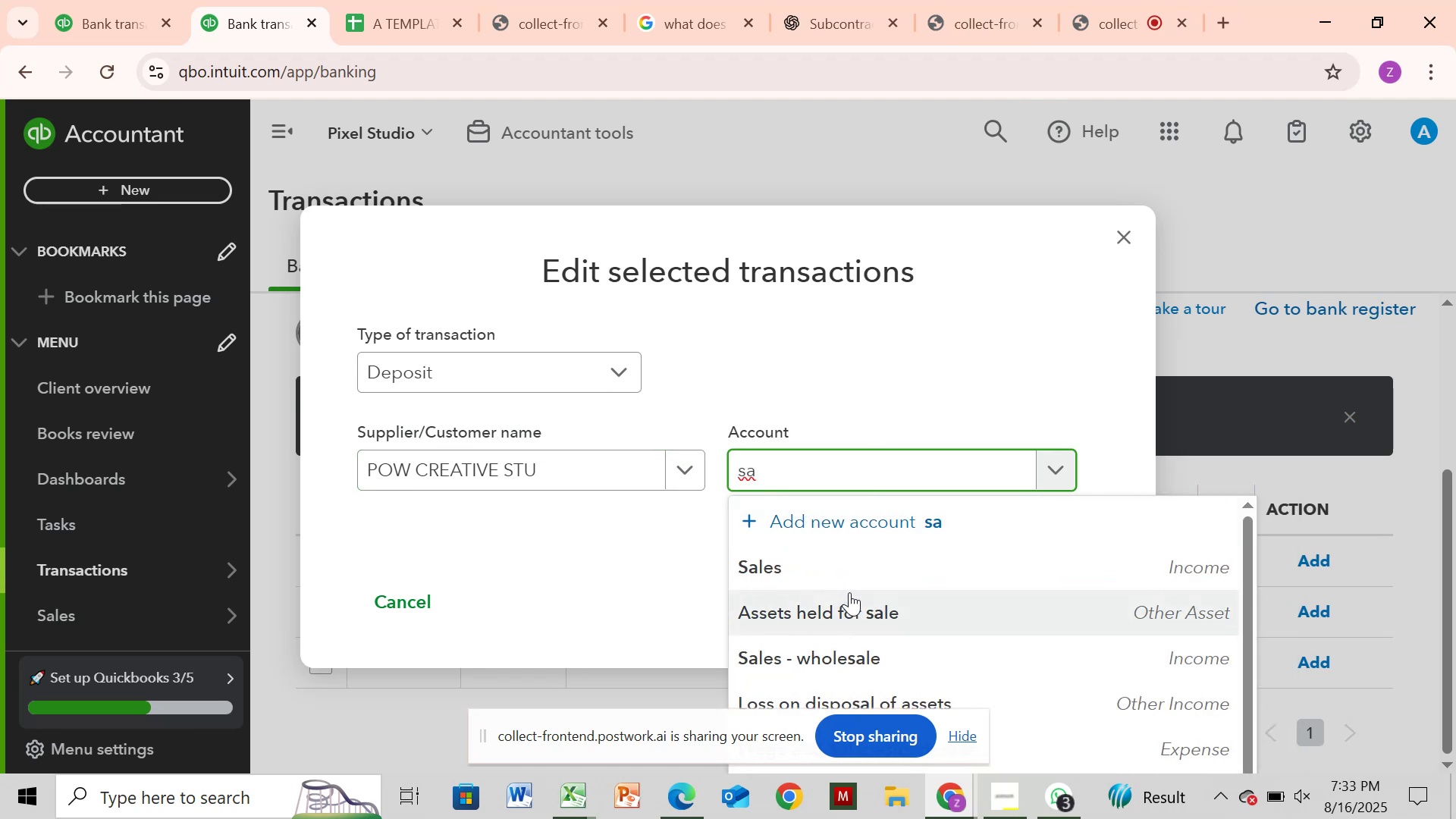 
left_click([851, 573])
 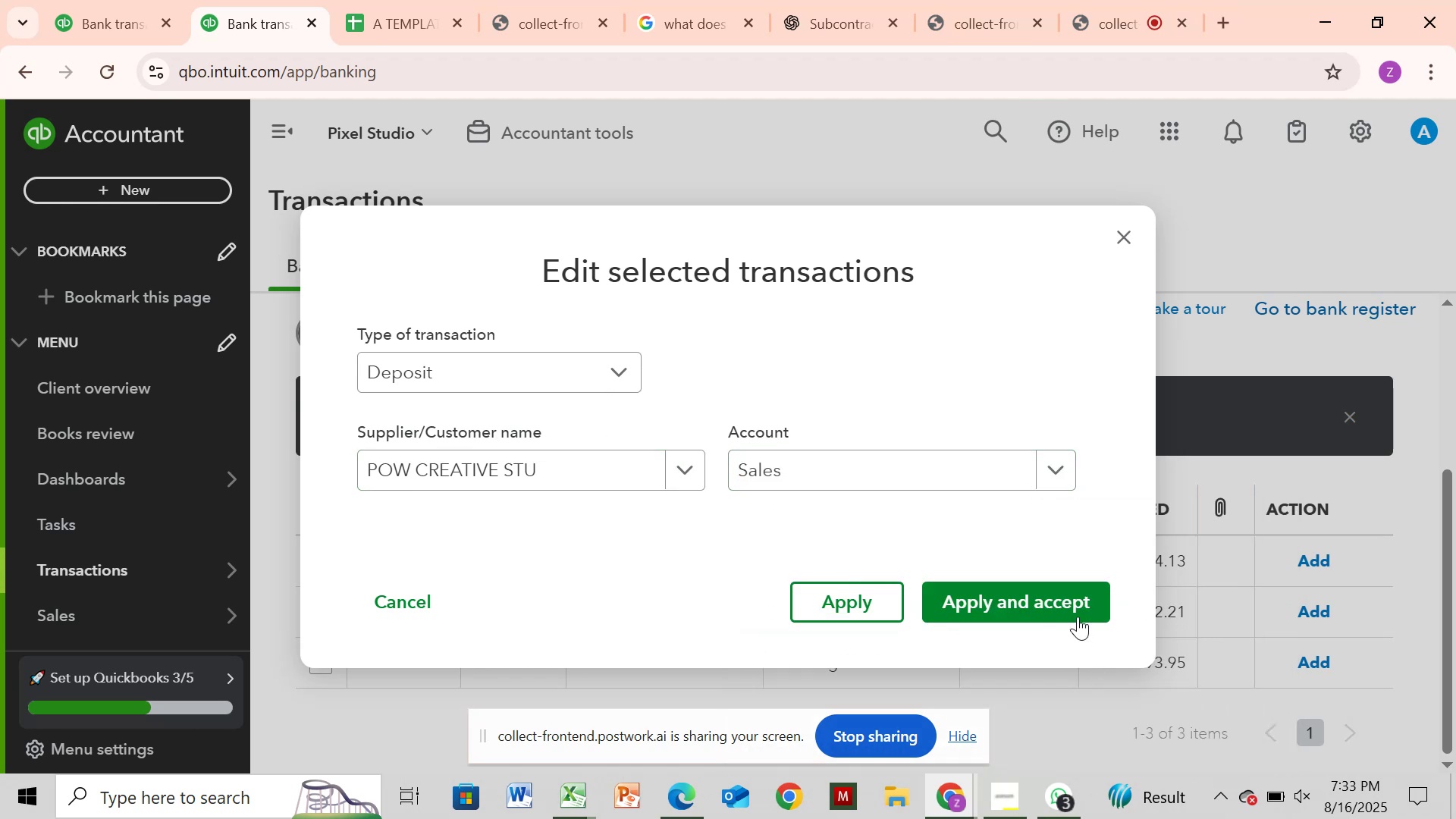 
left_click([1072, 613])
 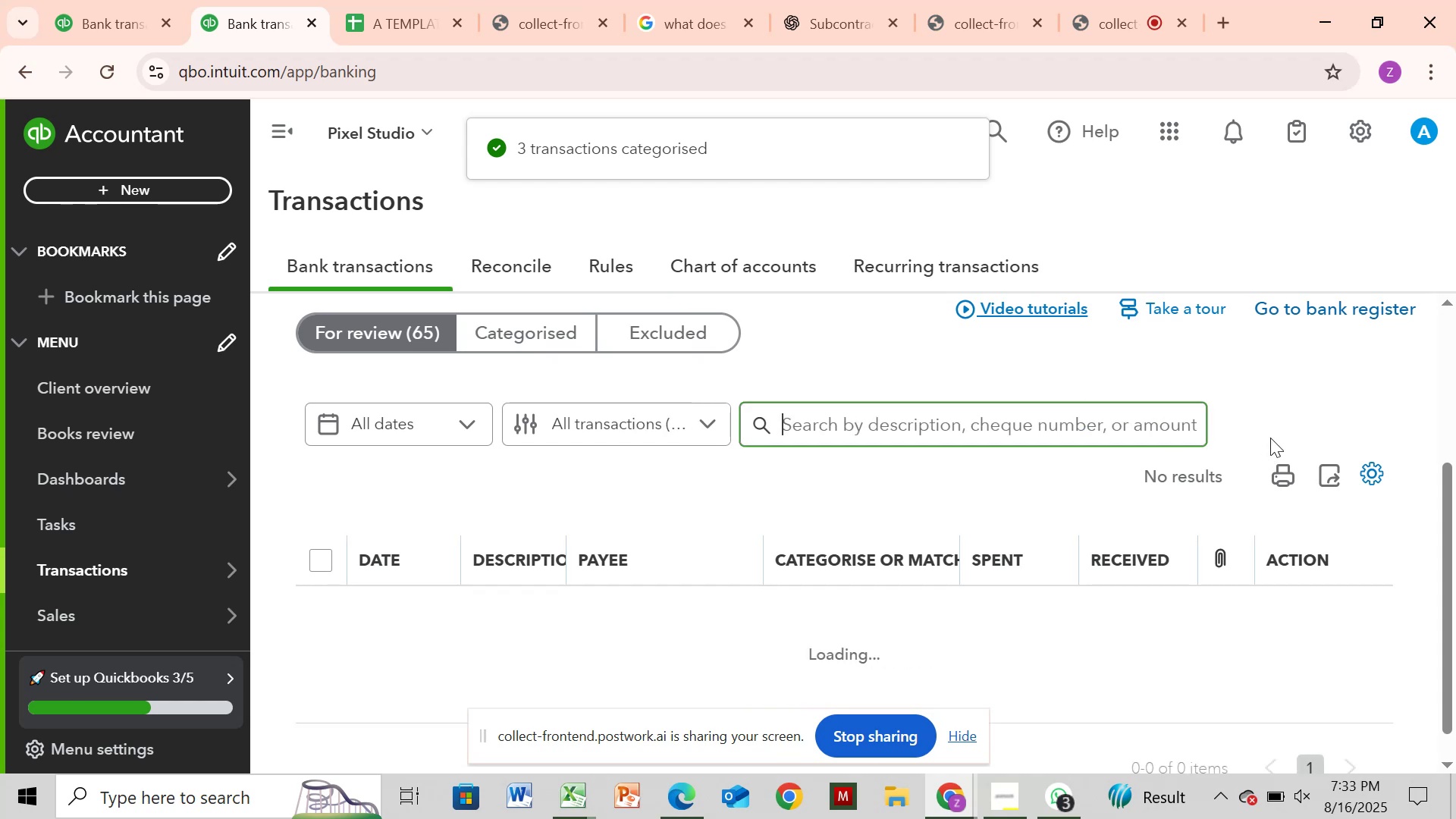 
wait(9.79)
 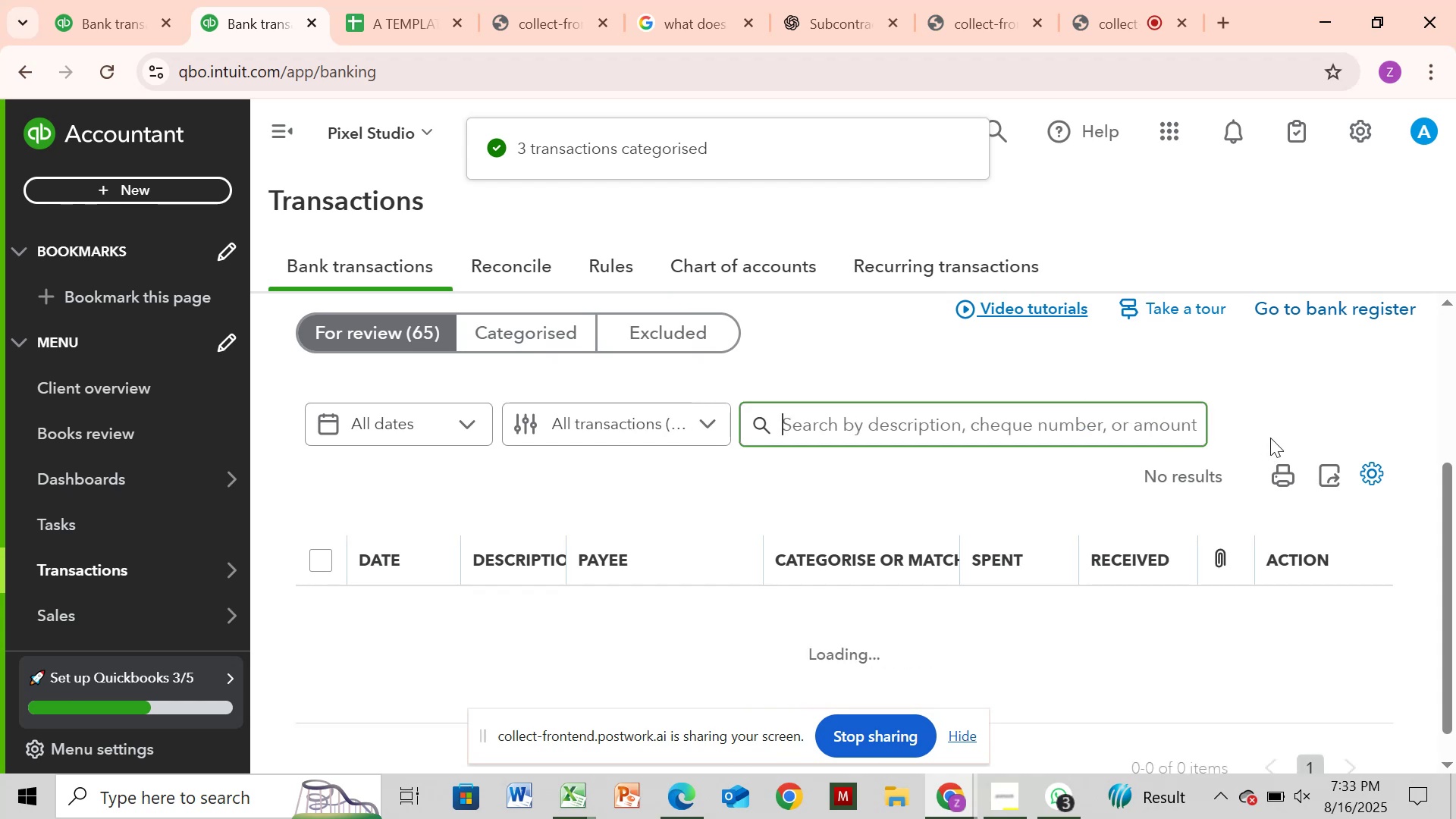 
left_click([487, 613])
 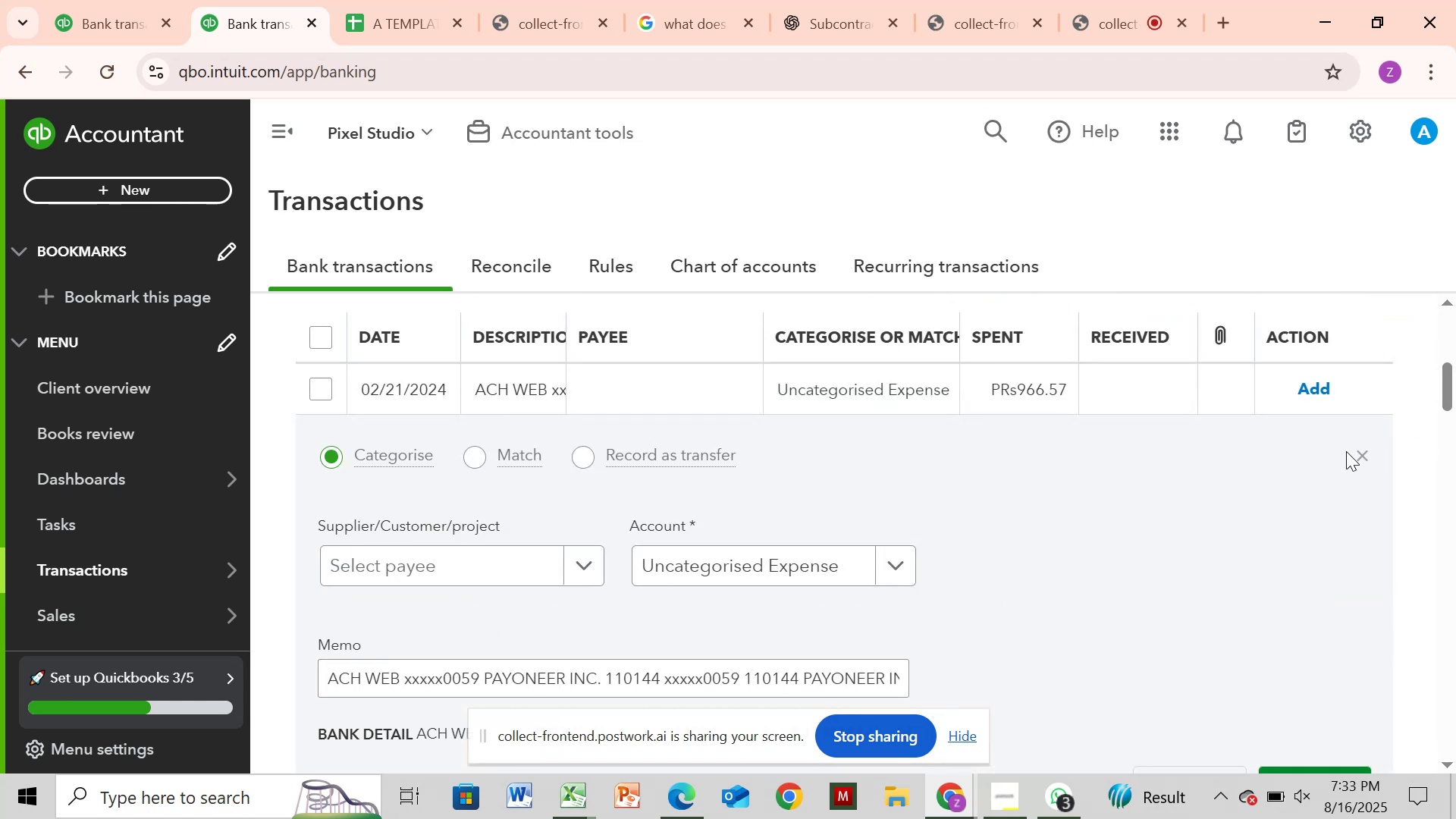 
left_click([1357, 456])
 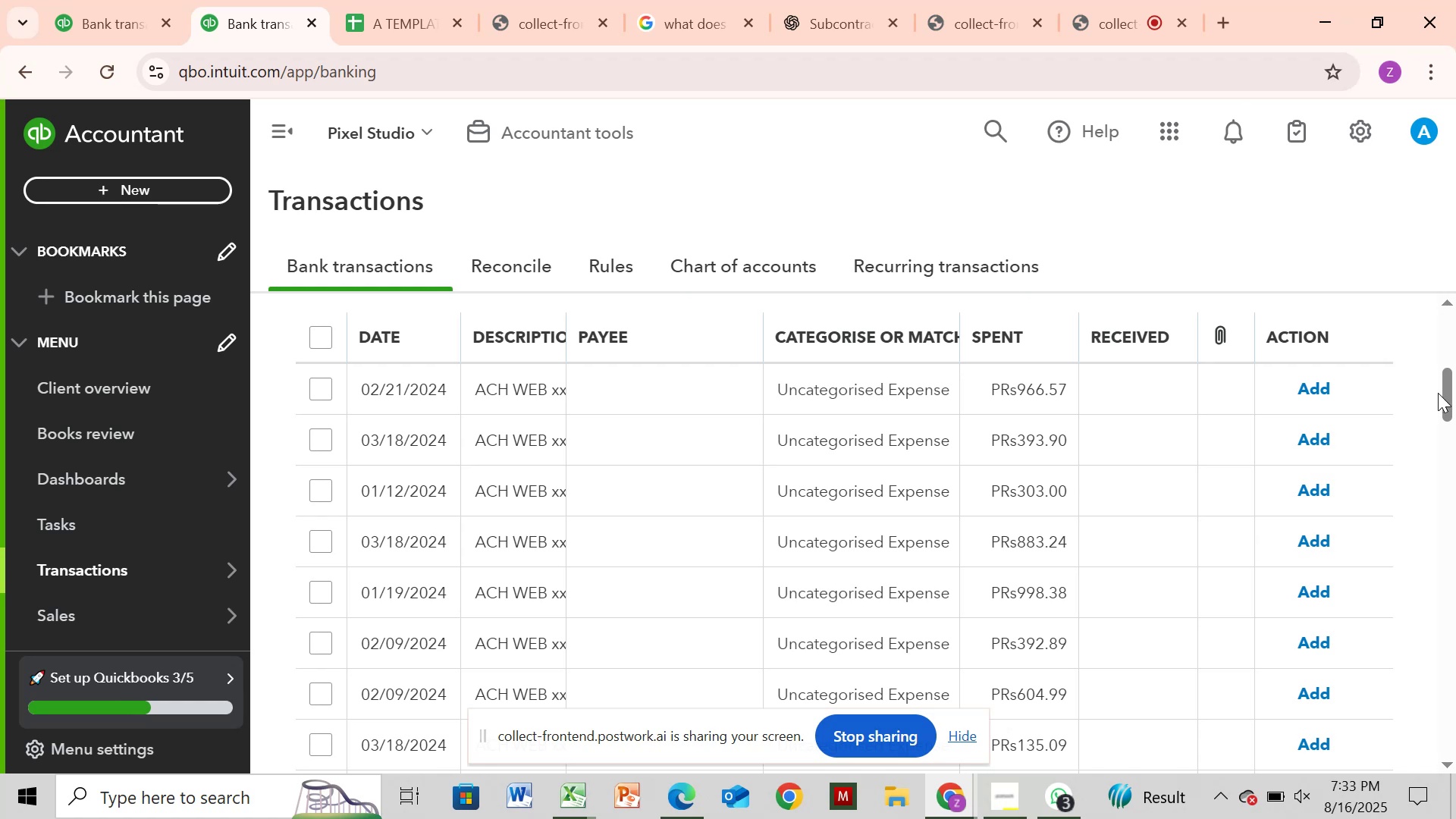 
left_click_drag(start_coordinate=[1444, 394], to_coordinate=[1436, 442])
 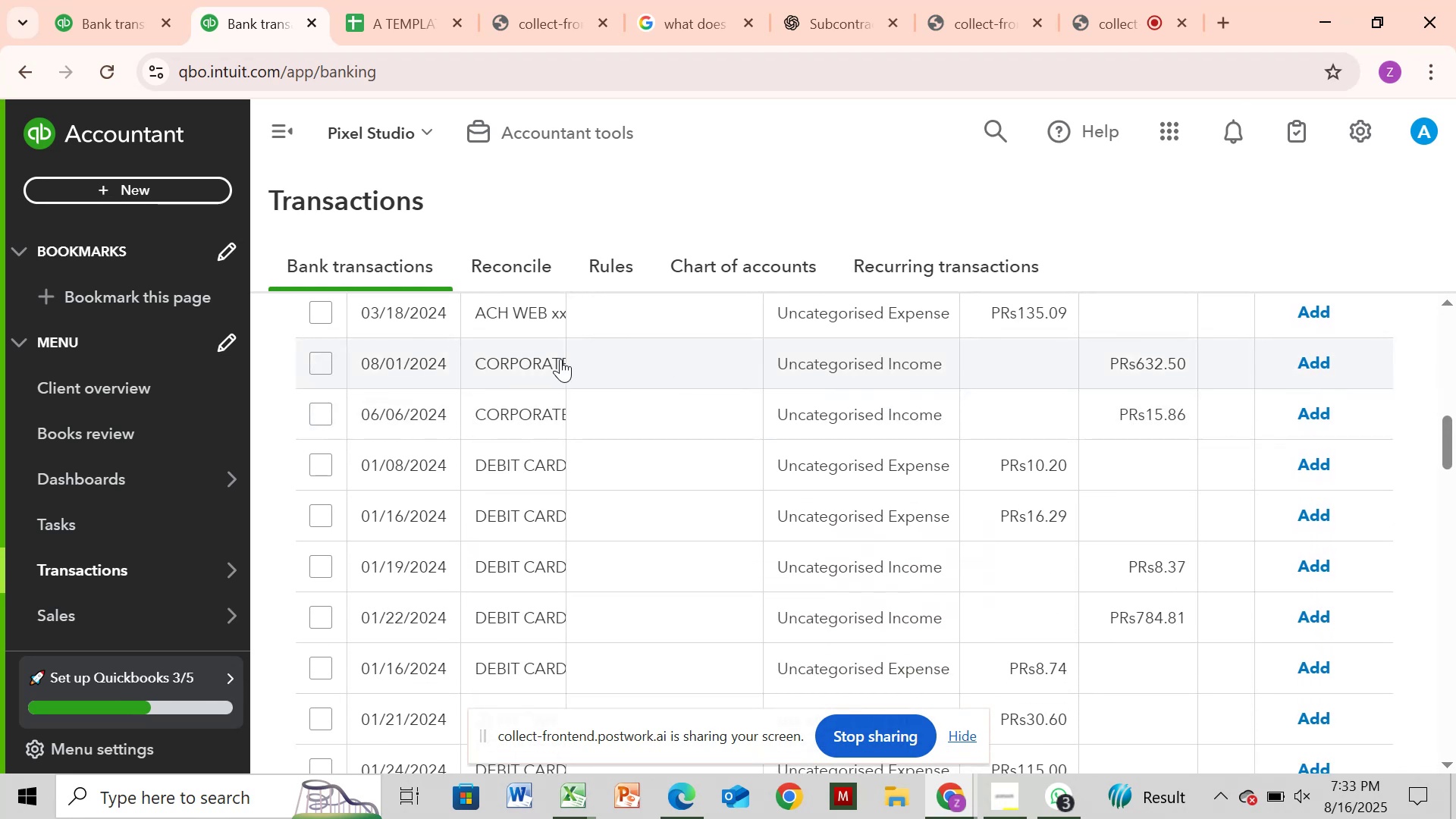 
left_click([516, 356])
 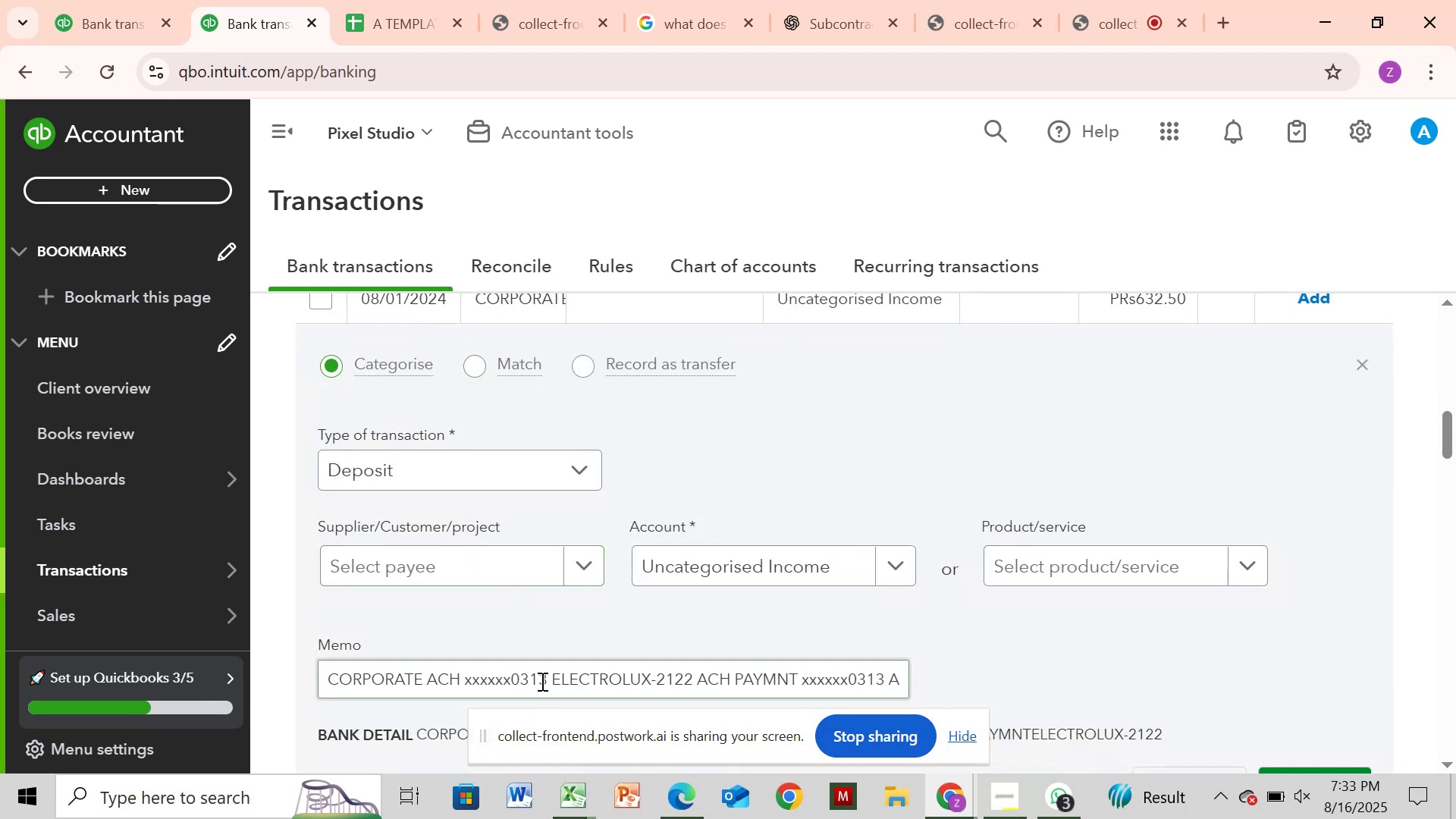 
left_click_drag(start_coordinate=[546, 675], to_coordinate=[648, 684])
 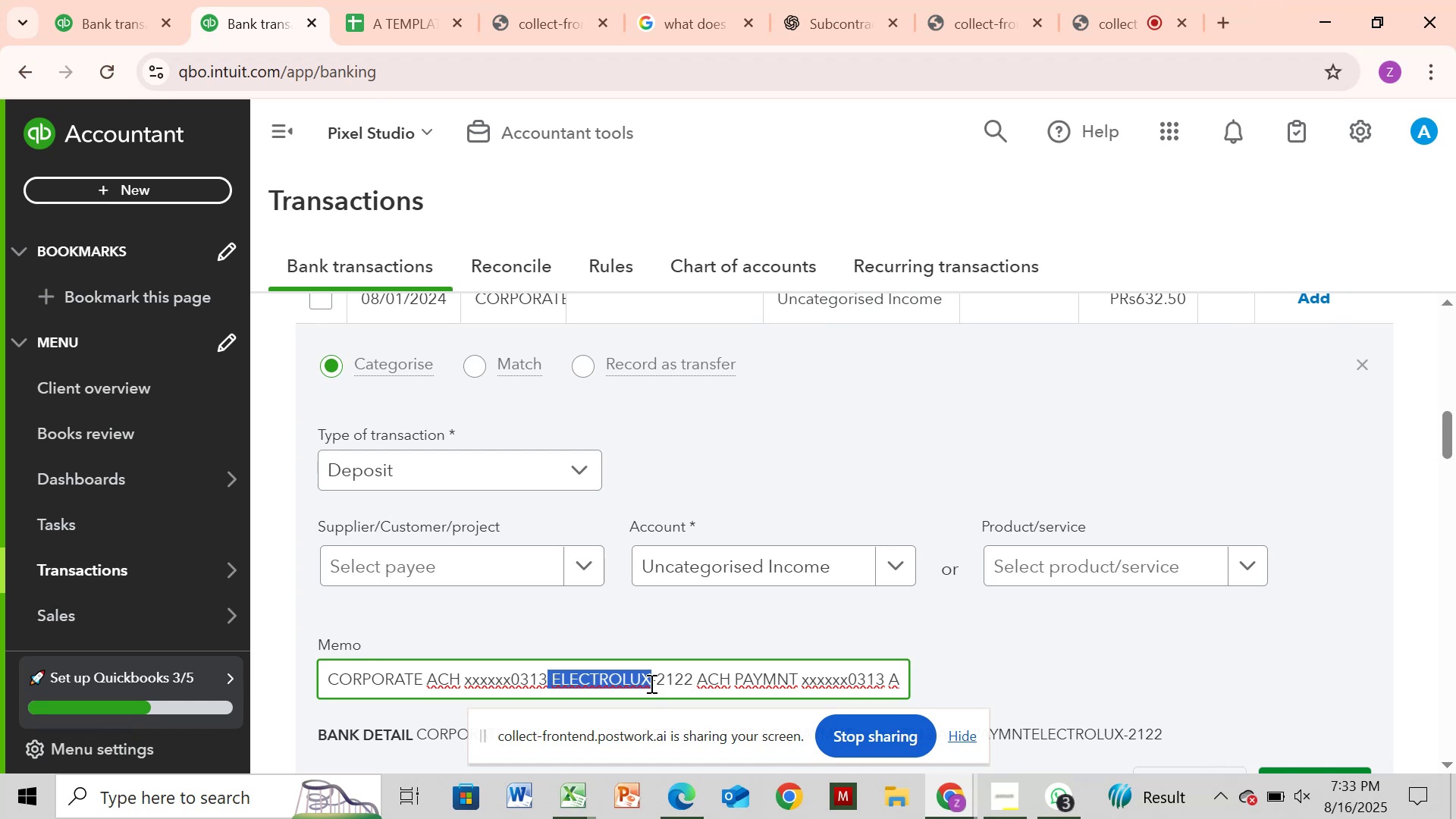 
key(Control+C)
 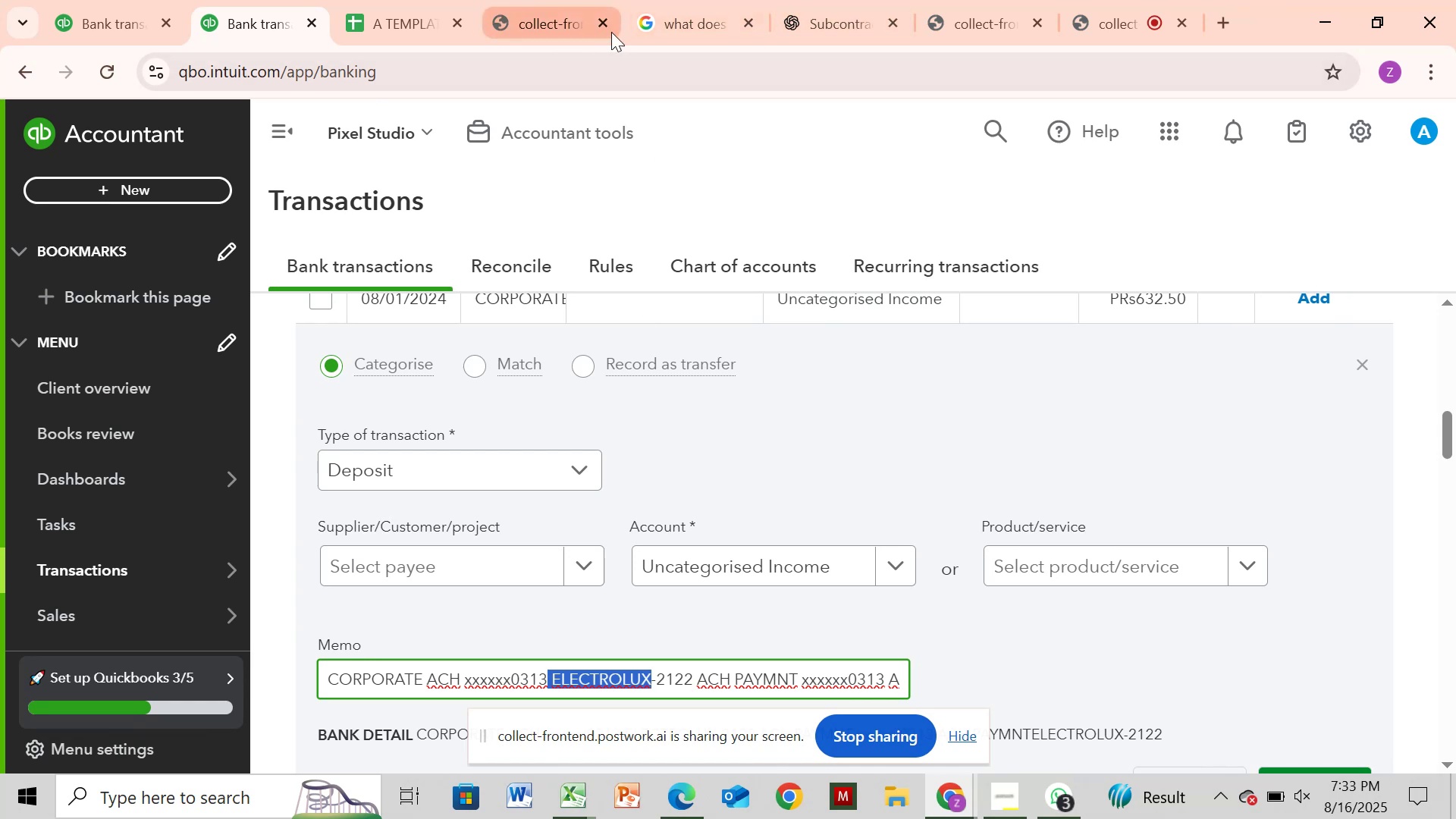 
left_click([703, 29])
 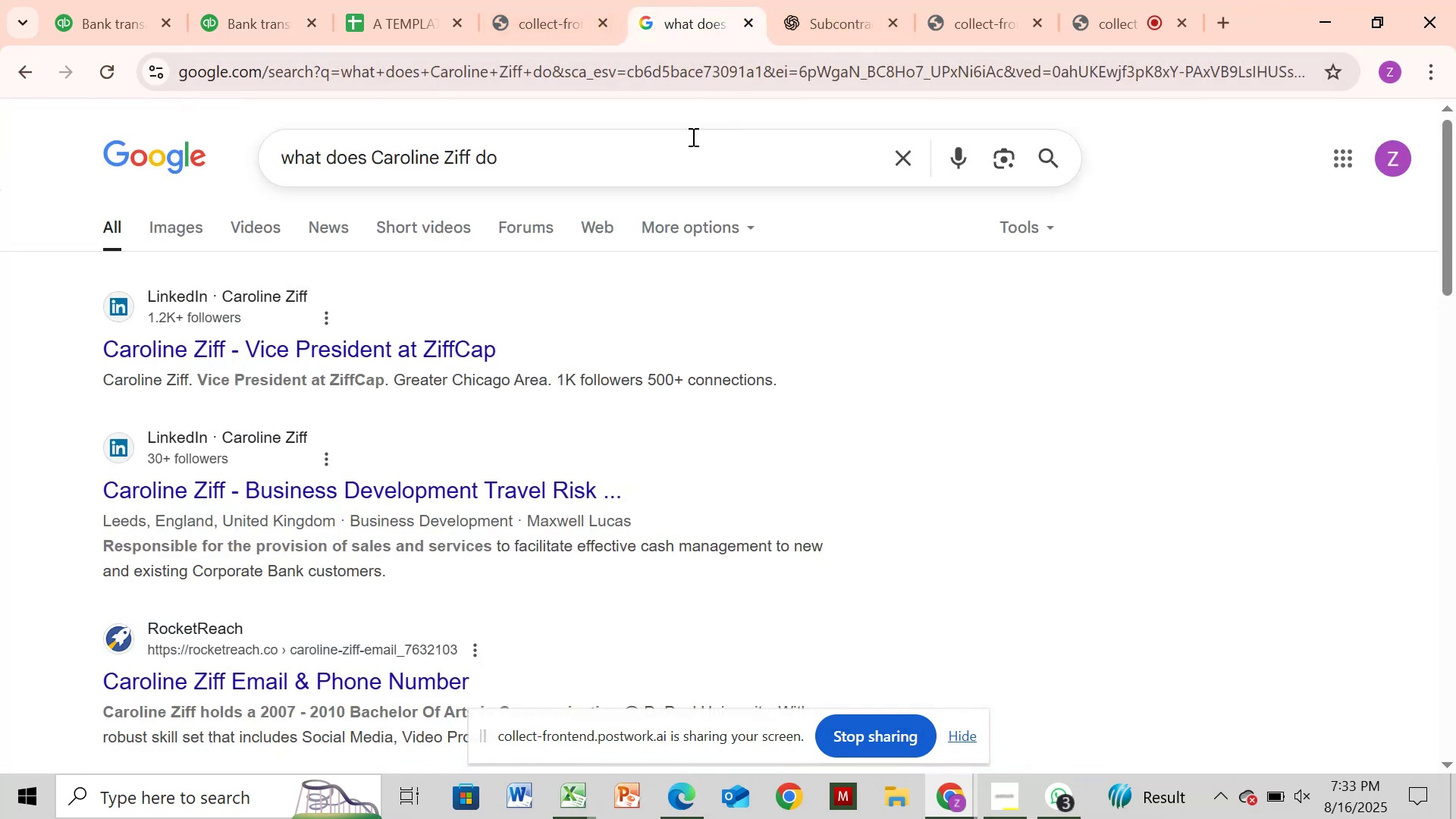 
left_click([692, 136])
 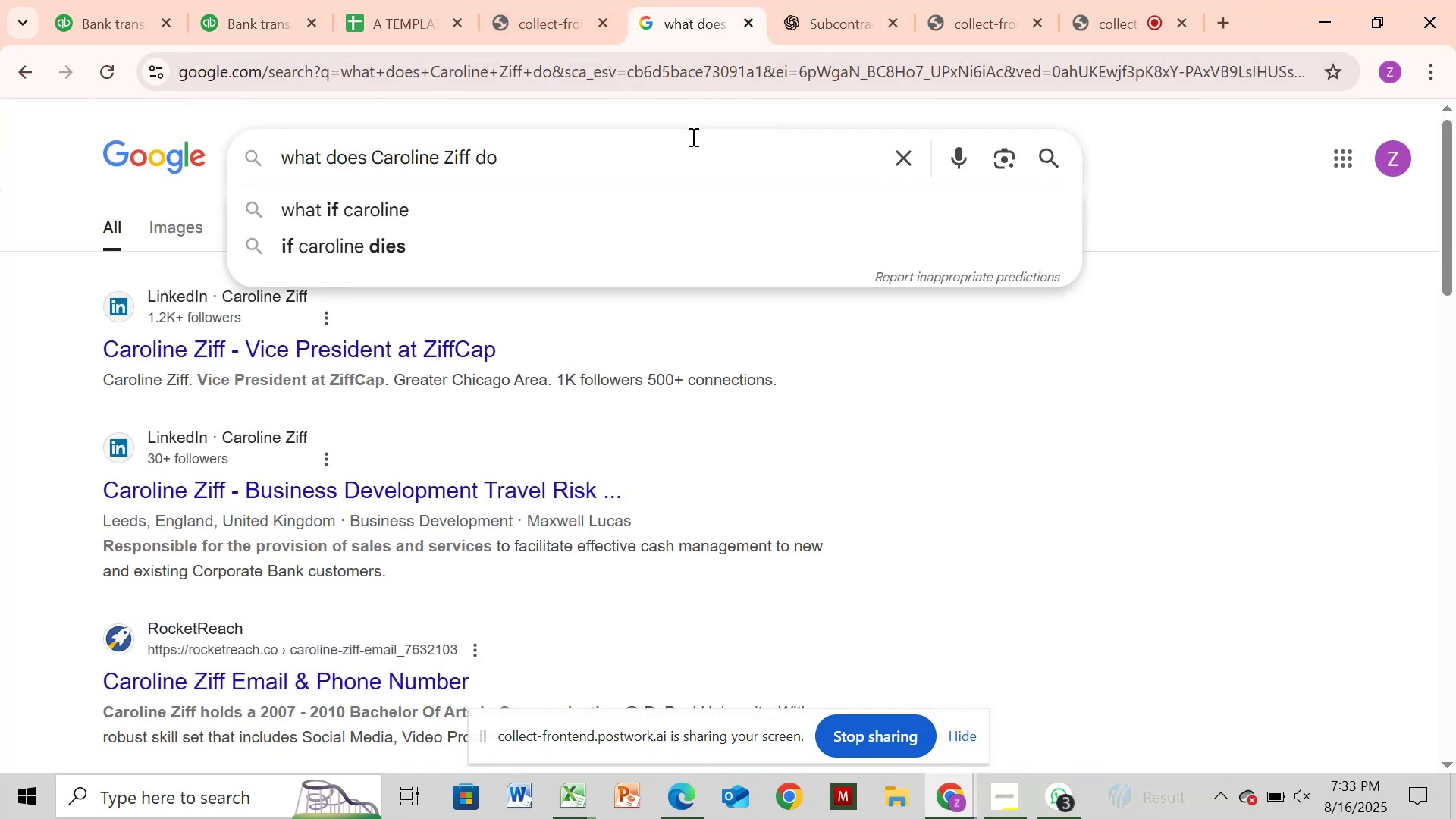 
hold_key(key=Backspace, duration=0.91)
 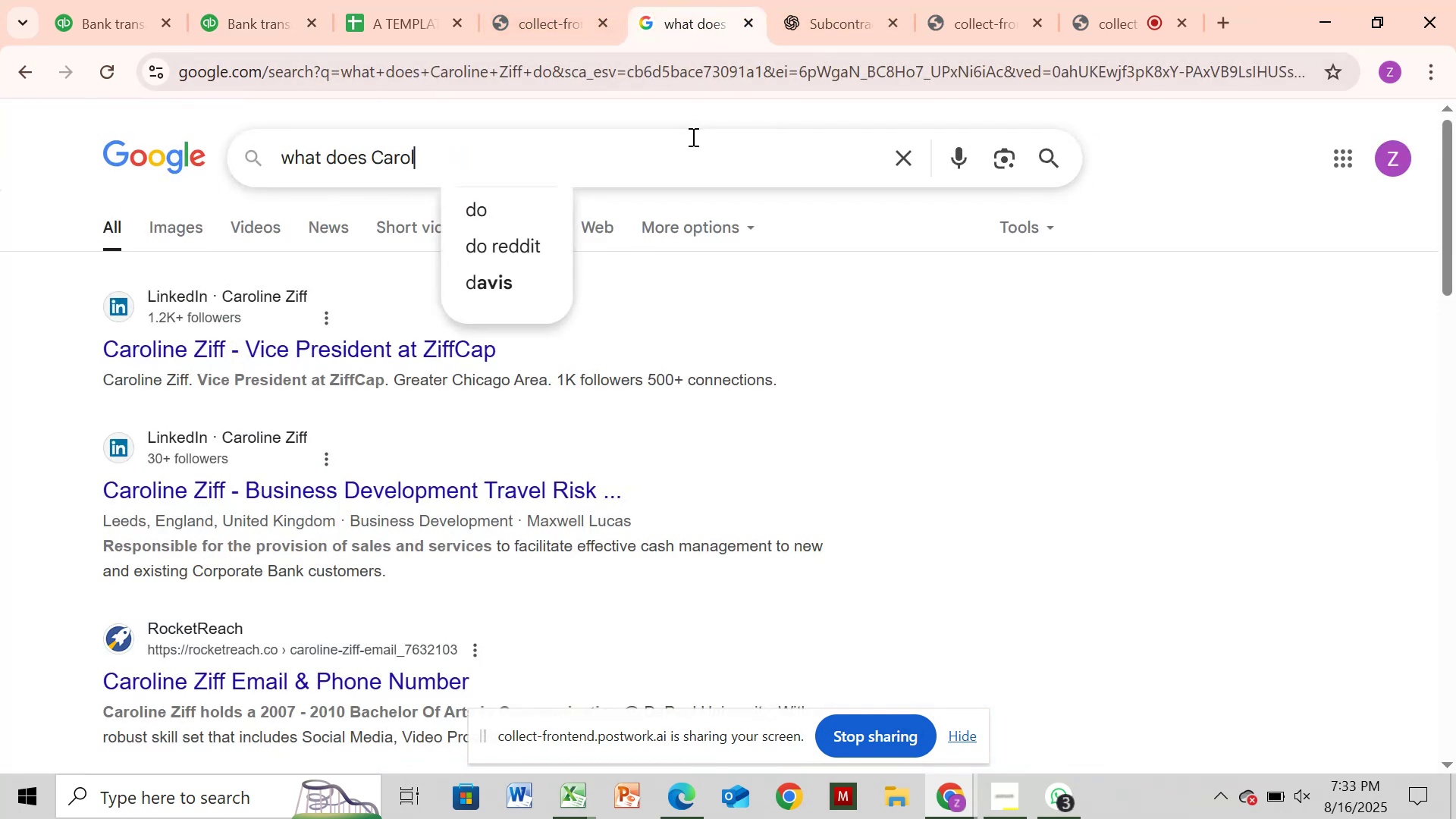 
key(Backspace)
key(Backspace)
key(Backspace)
key(Backspace)
key(Backspace)
key(Backspace)
key(Backspace)
key(Backspace)
key(Backspace)
key(Backspace)
type(is )
 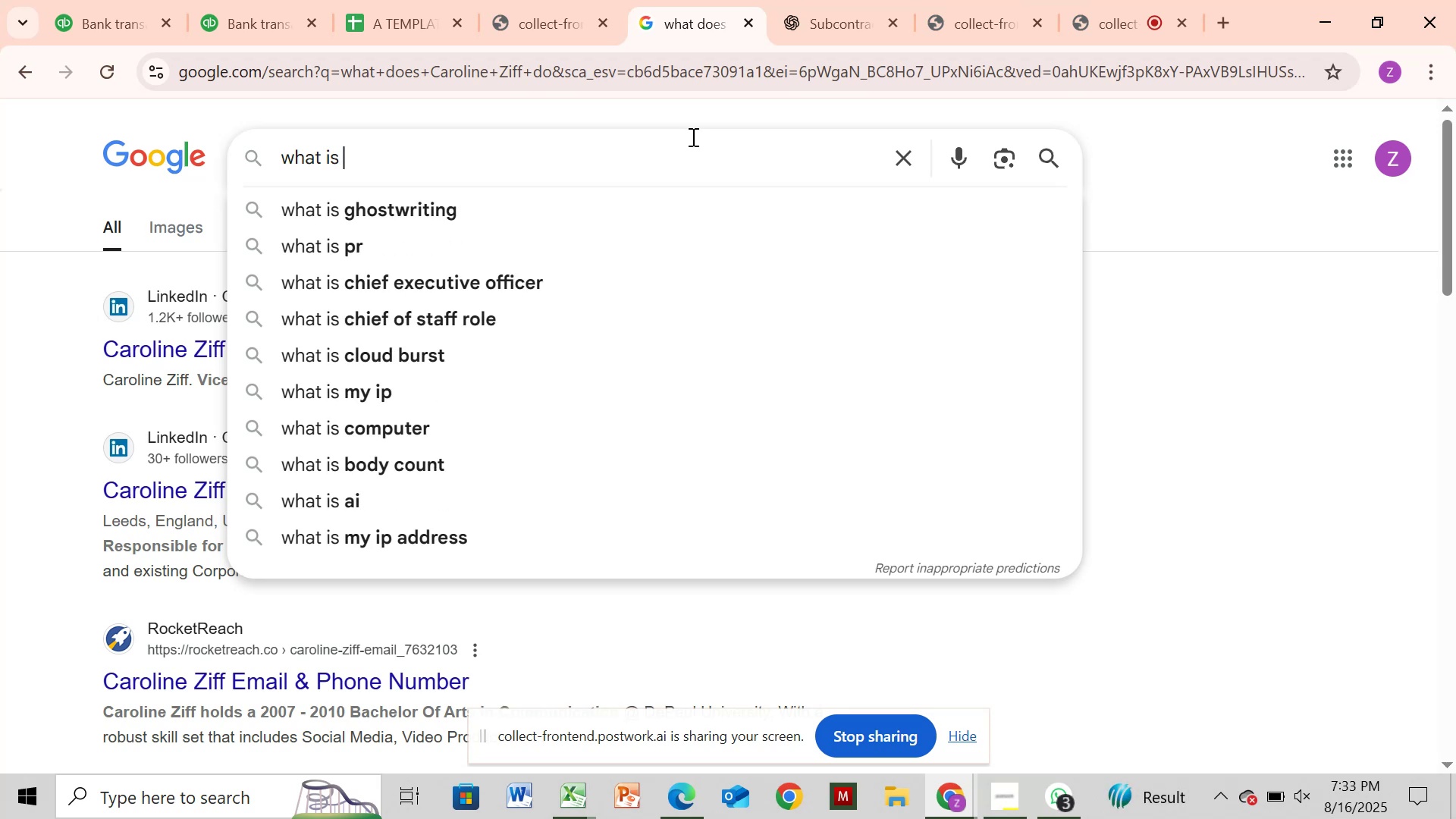 
key(Control+V)
 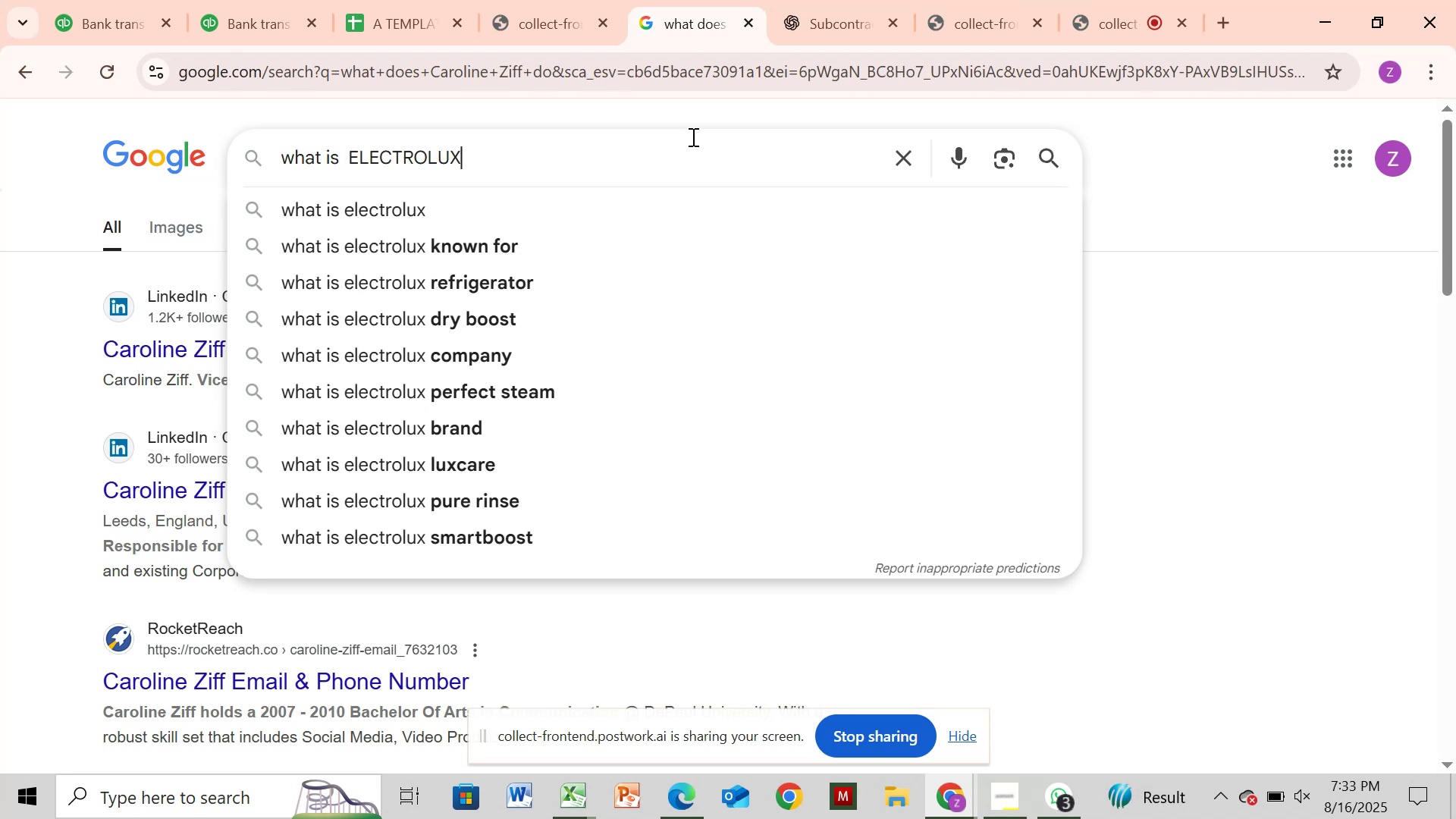 
key(Enter)
 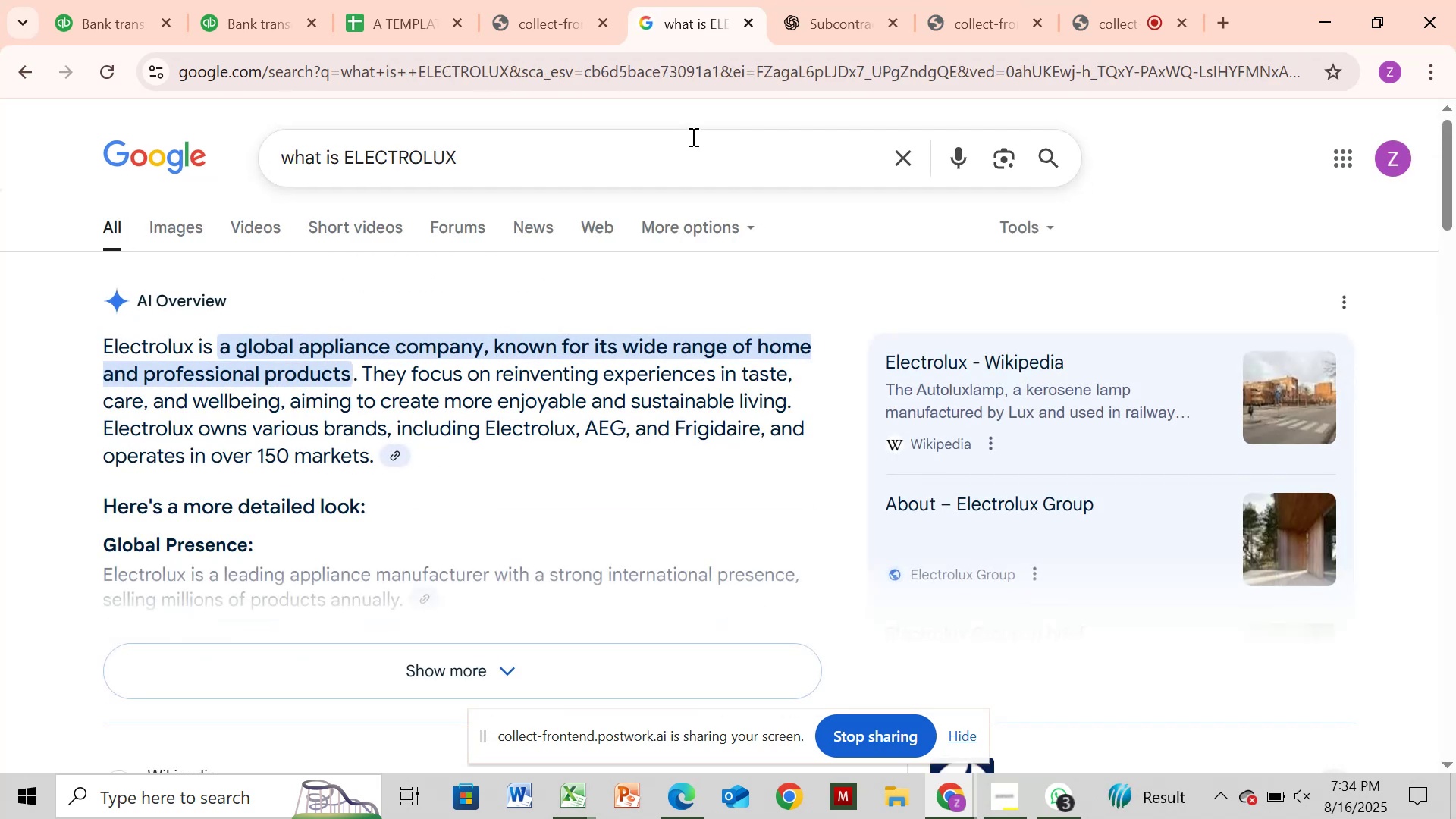 
wait(9.07)
 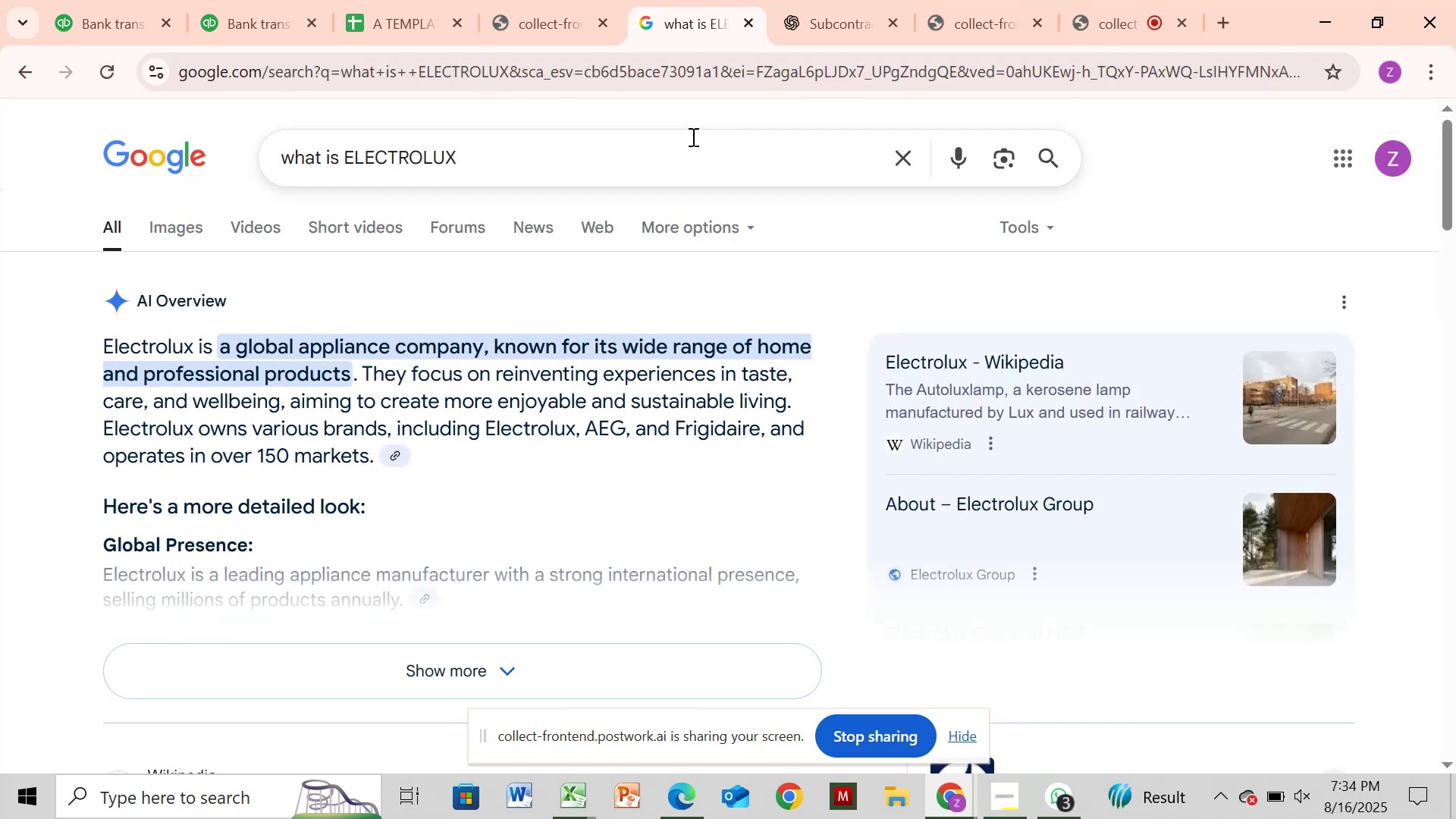 
left_click([111, 29])
 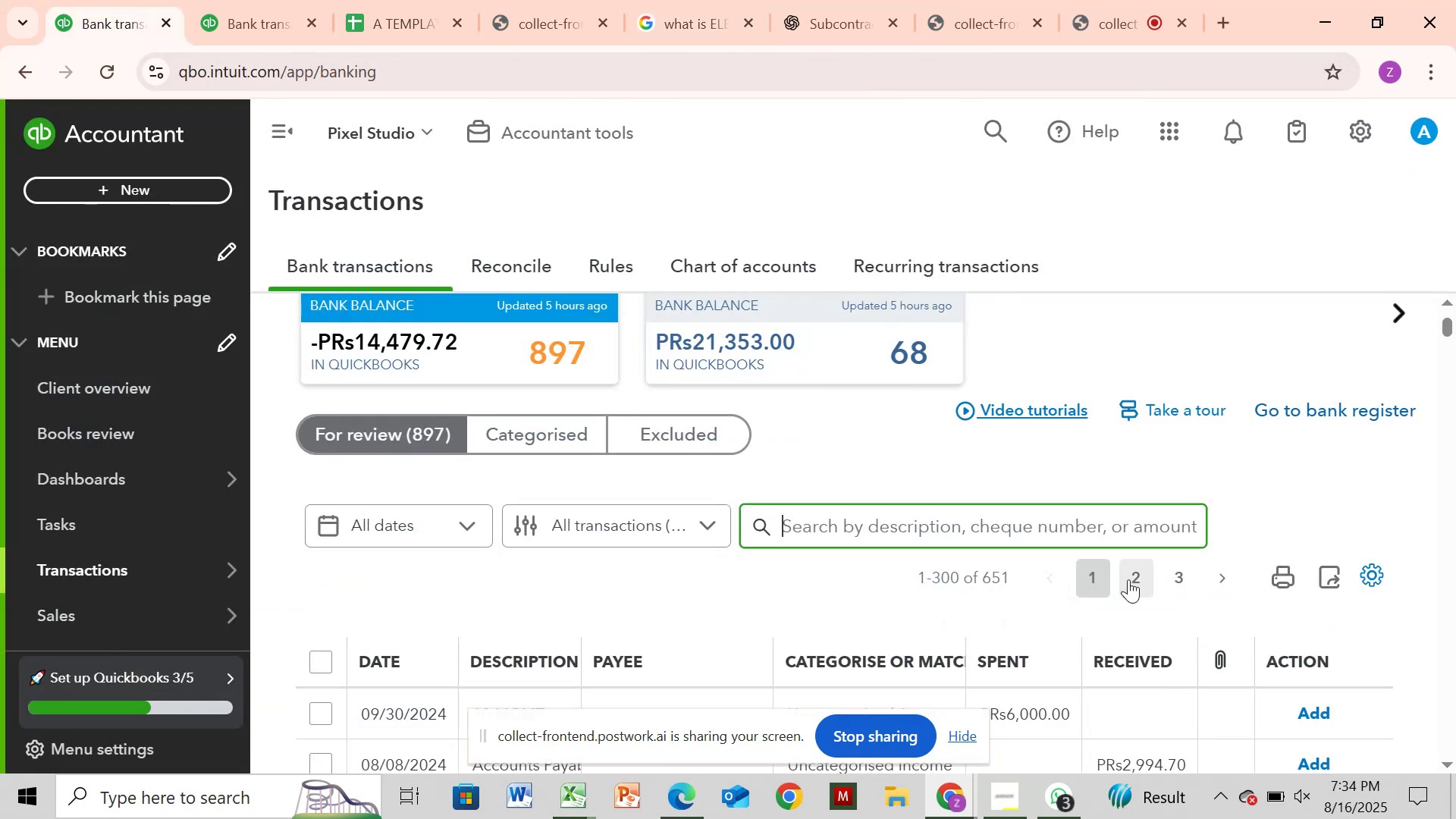 
left_click([1048, 521])
 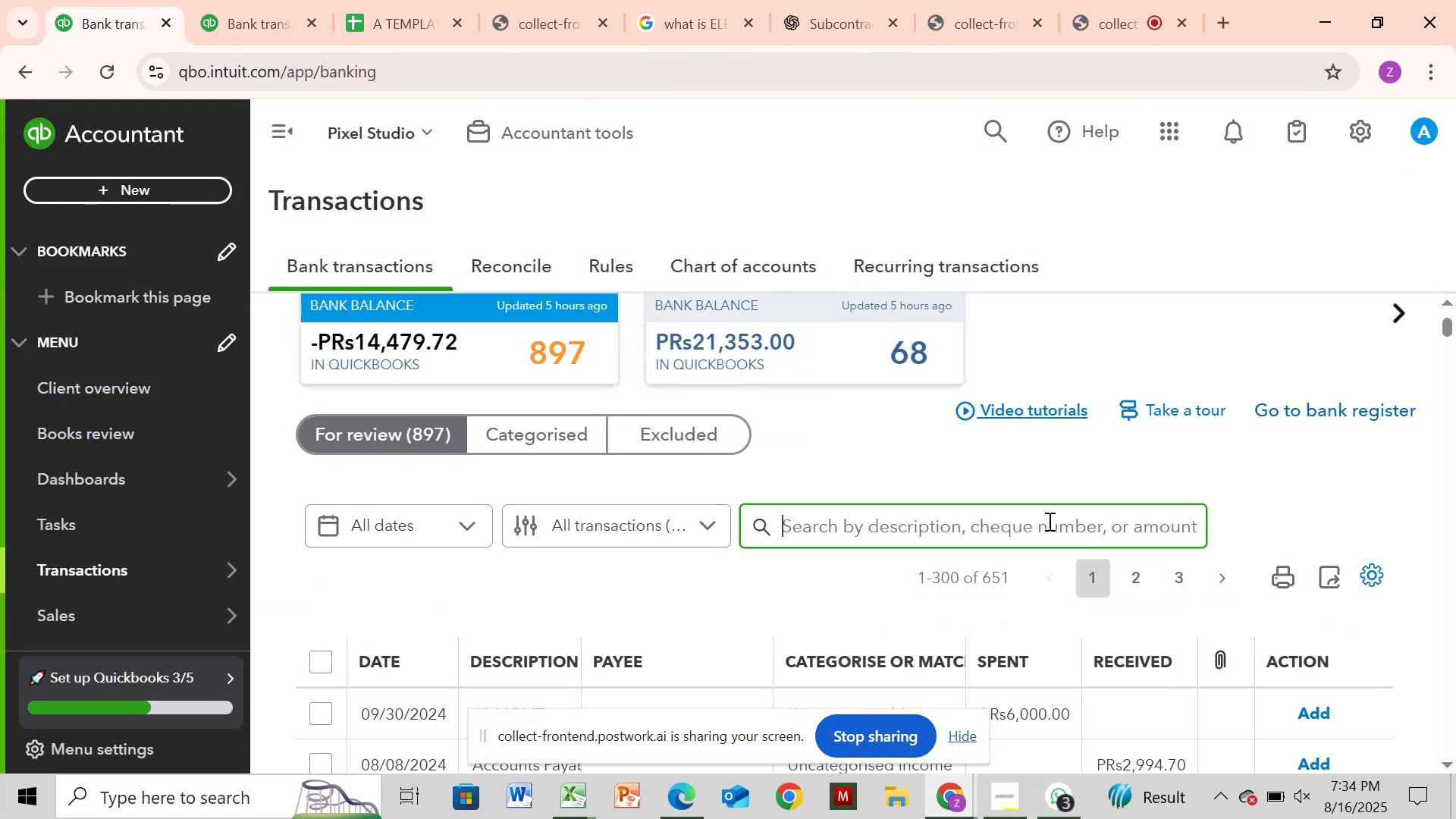 
key(Control+ControlLeft)
 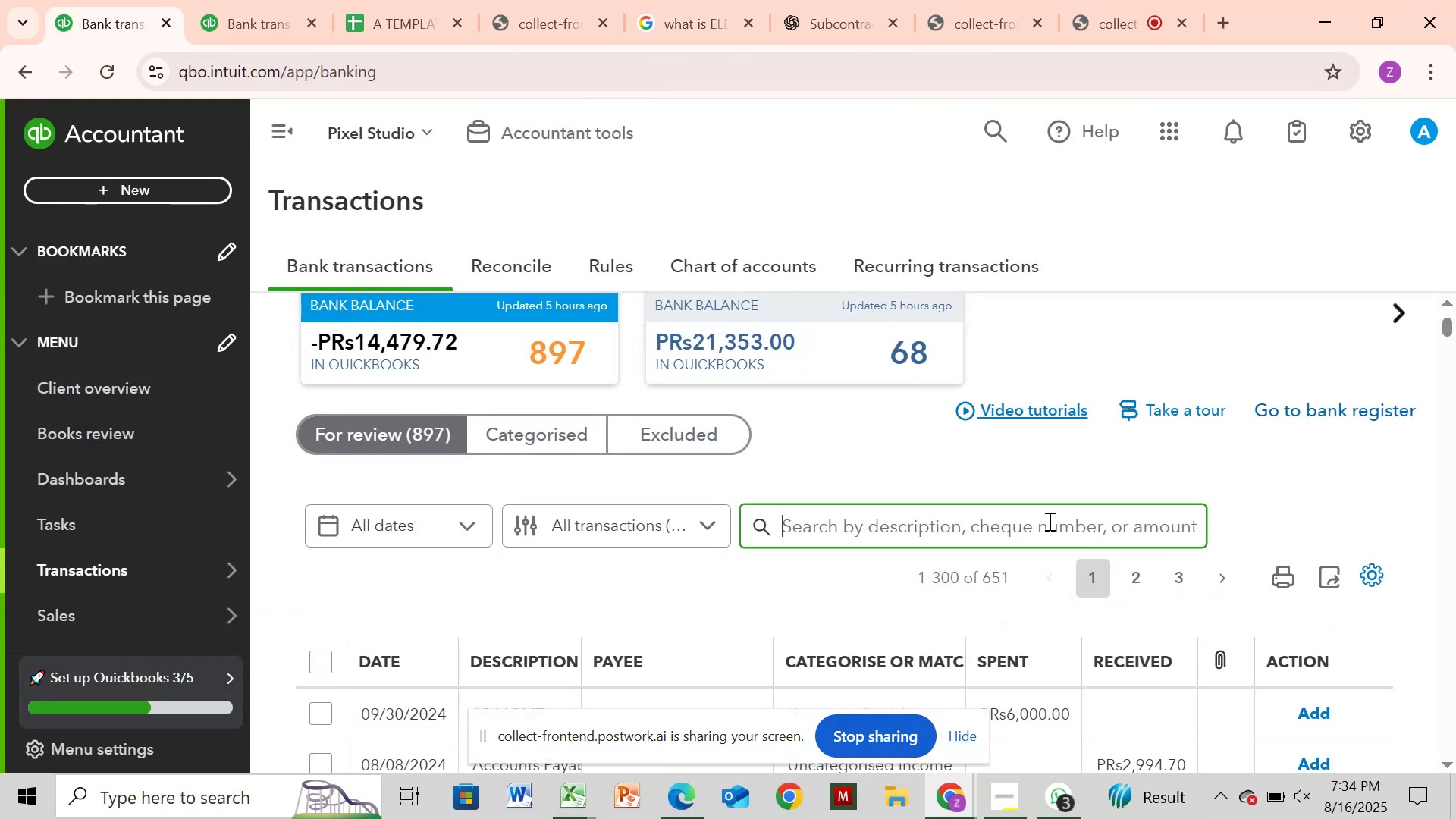 
key(Control+V)
 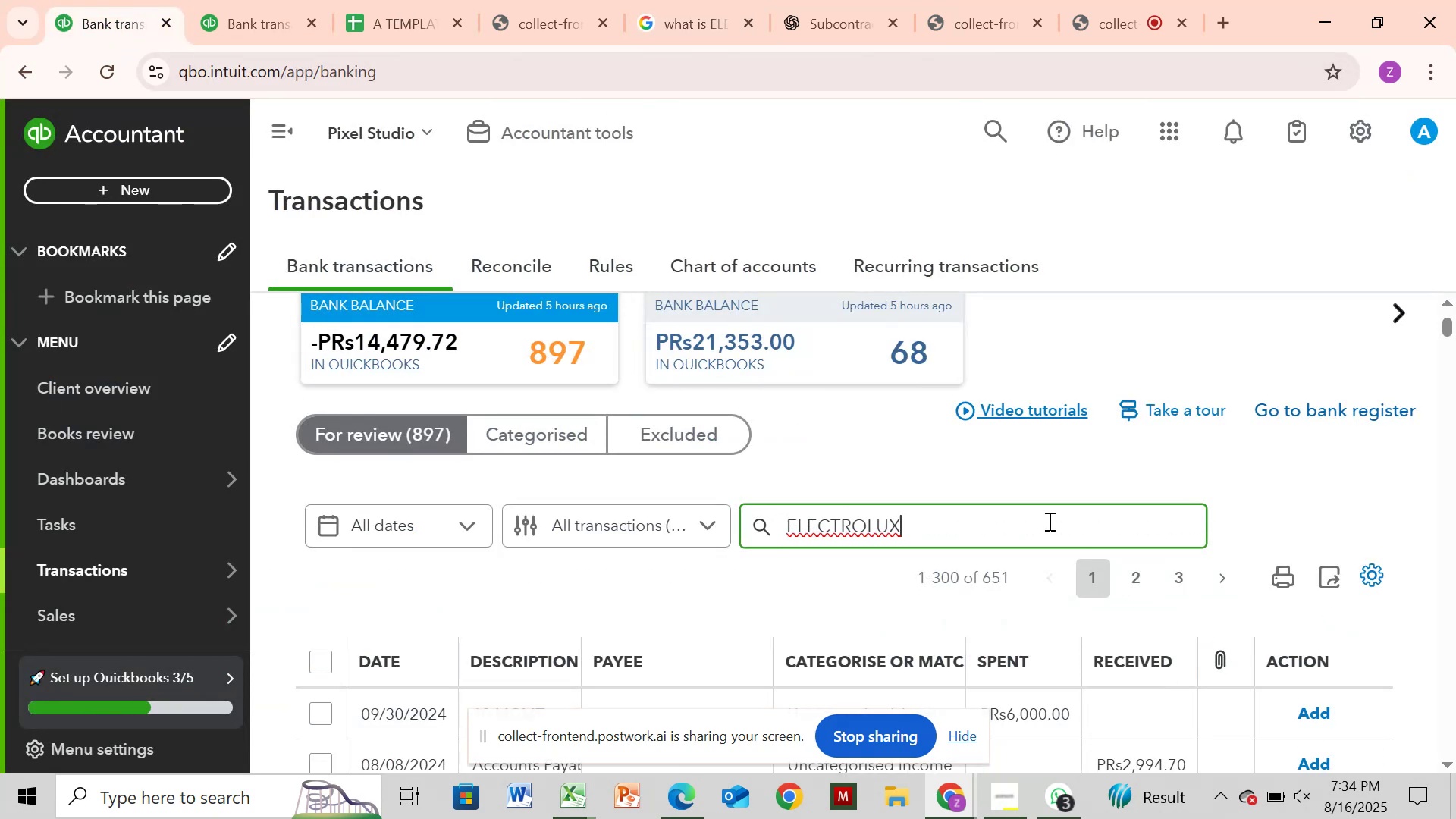 
key(Enter)
 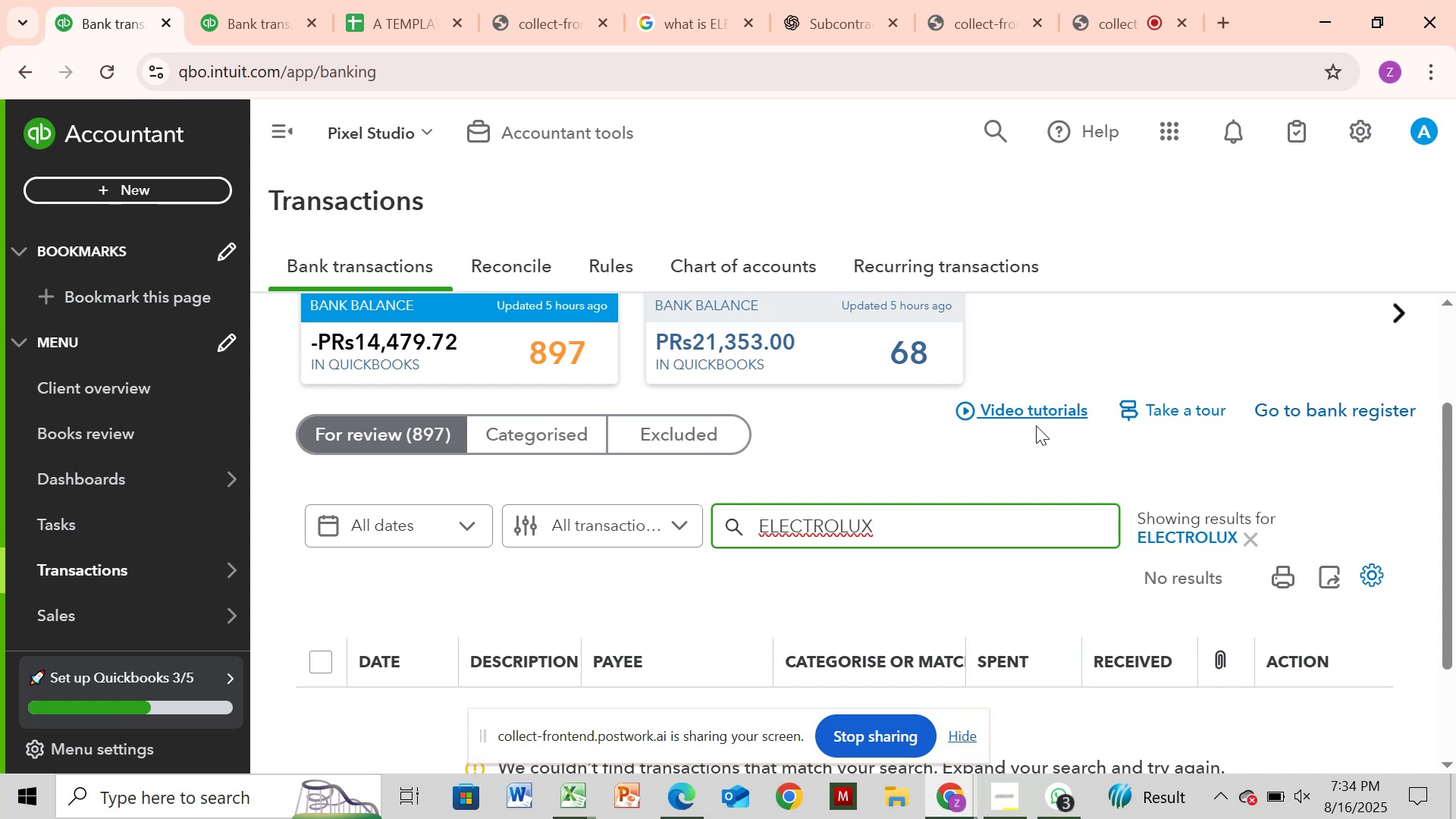 
wait(7.36)
 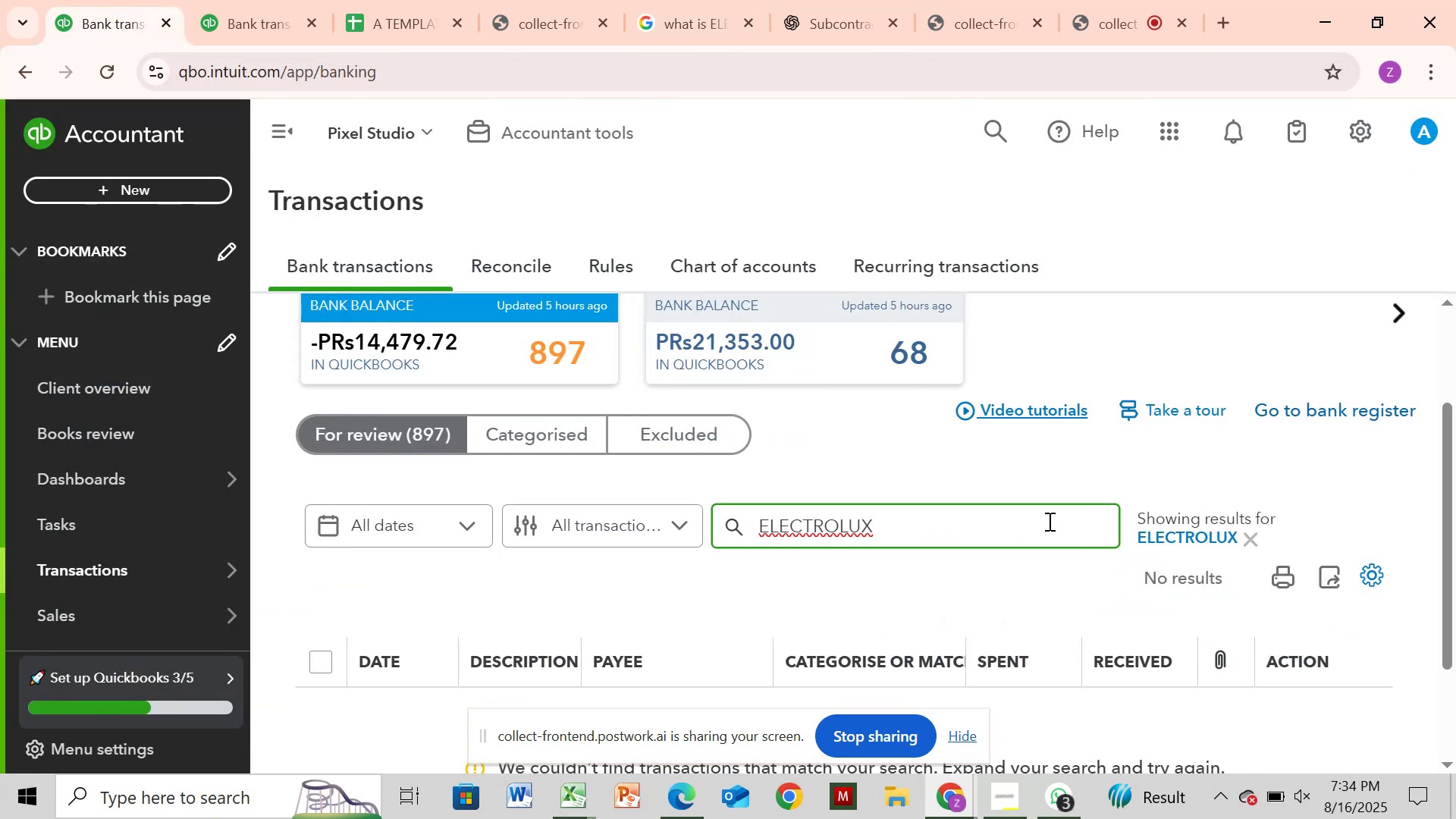 
left_click([1255, 535])
 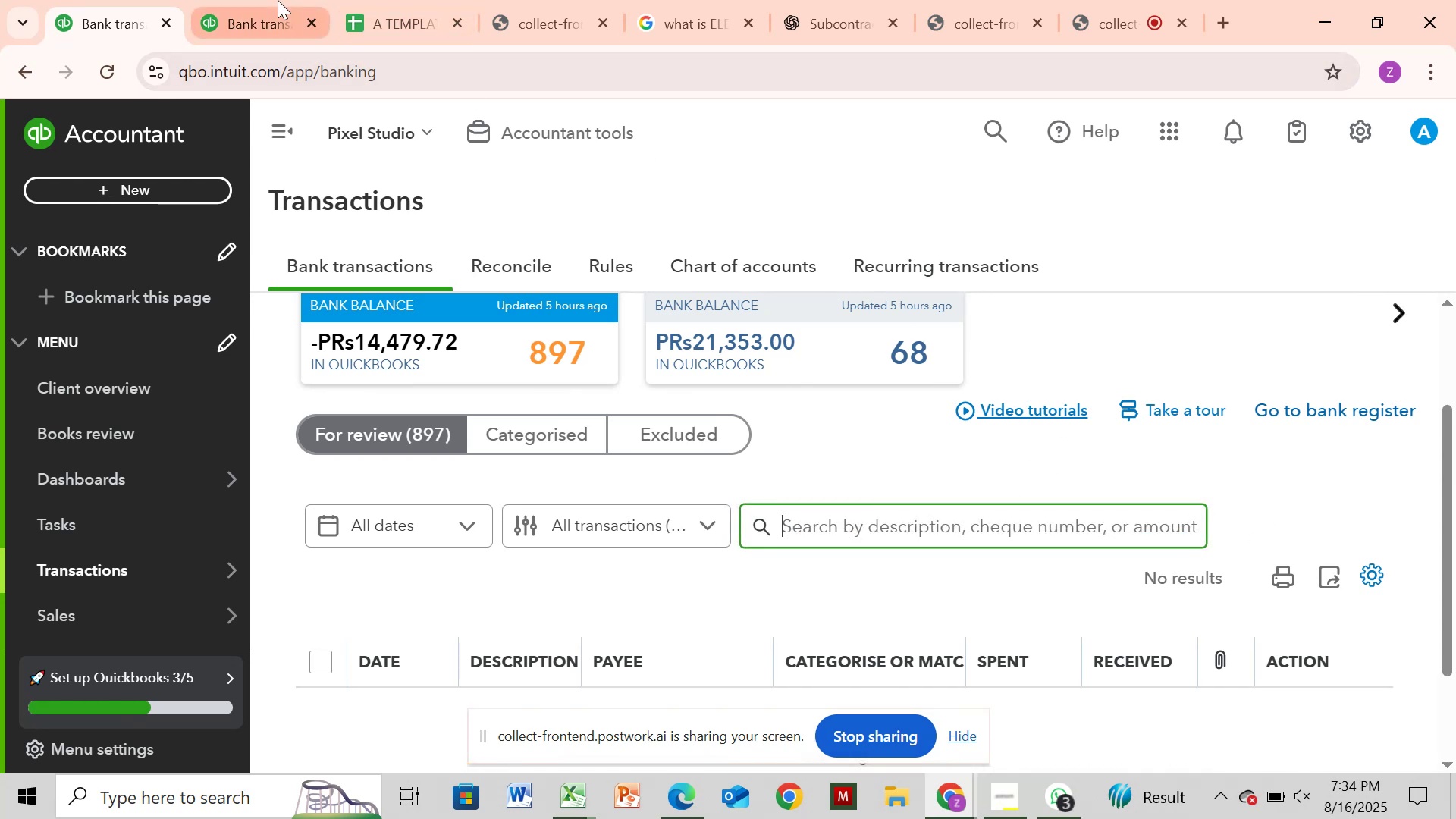 
left_click([261, 6])
 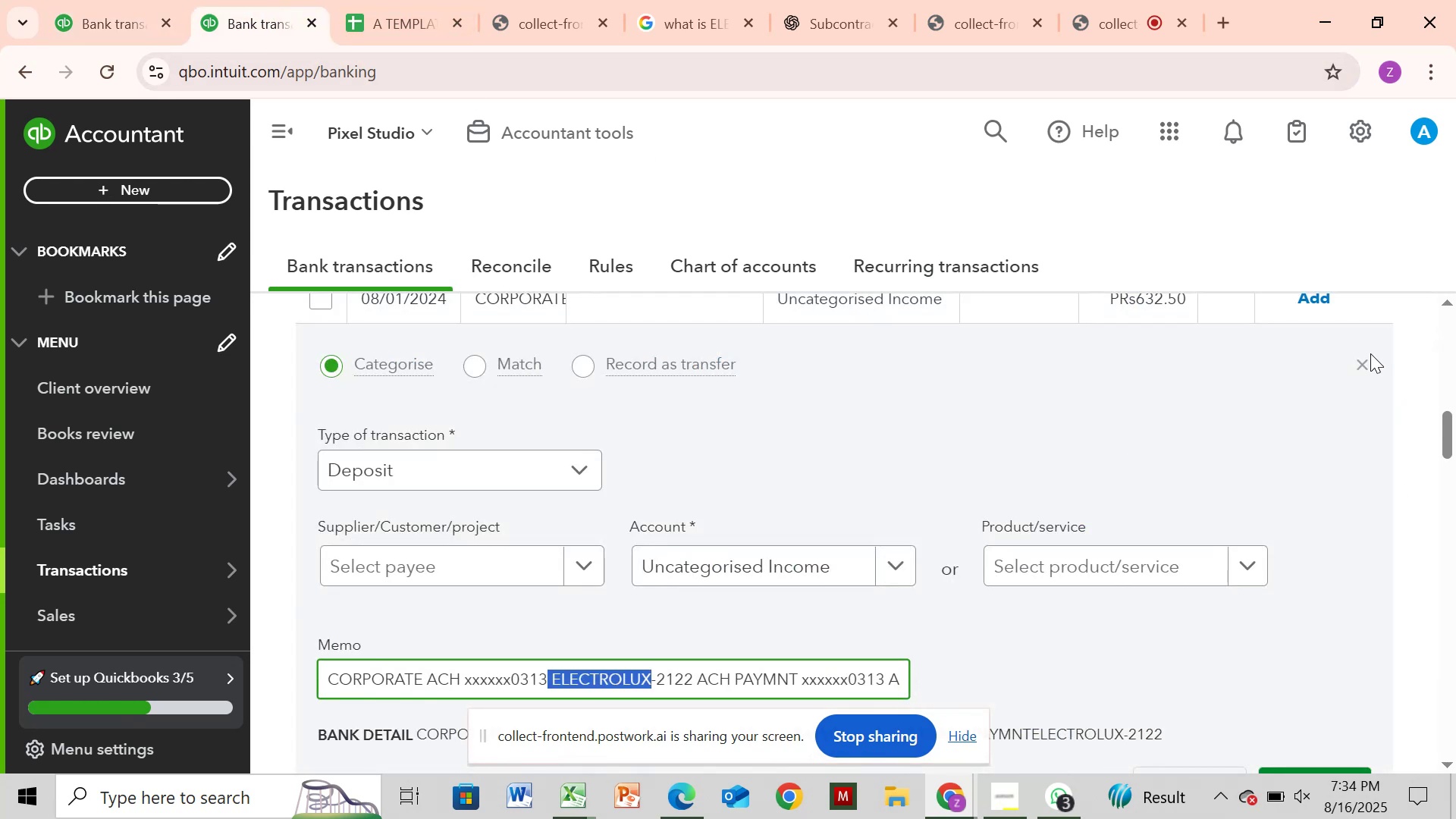 
left_click([1363, 367])
 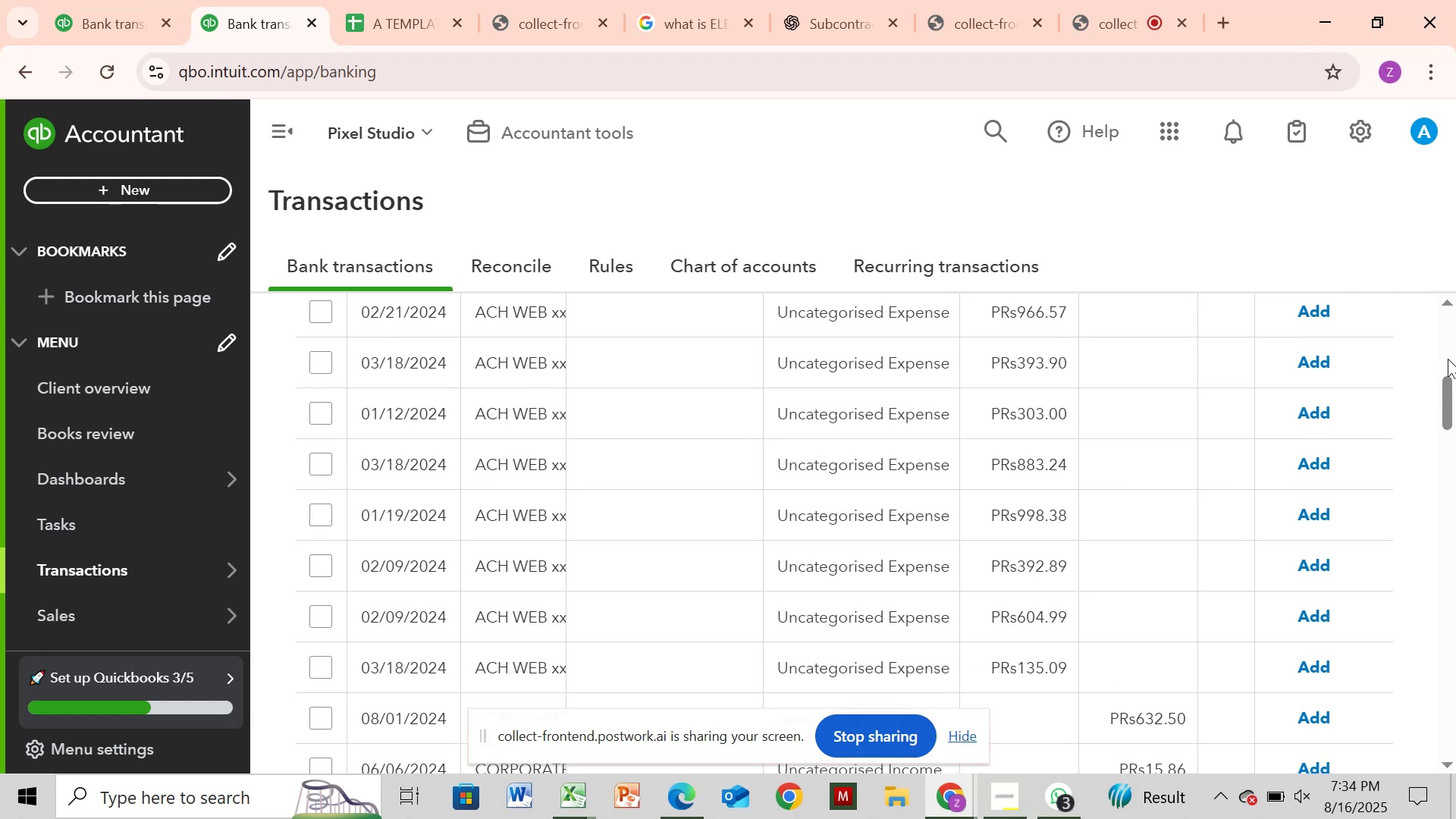 
left_click([1448, 359])
 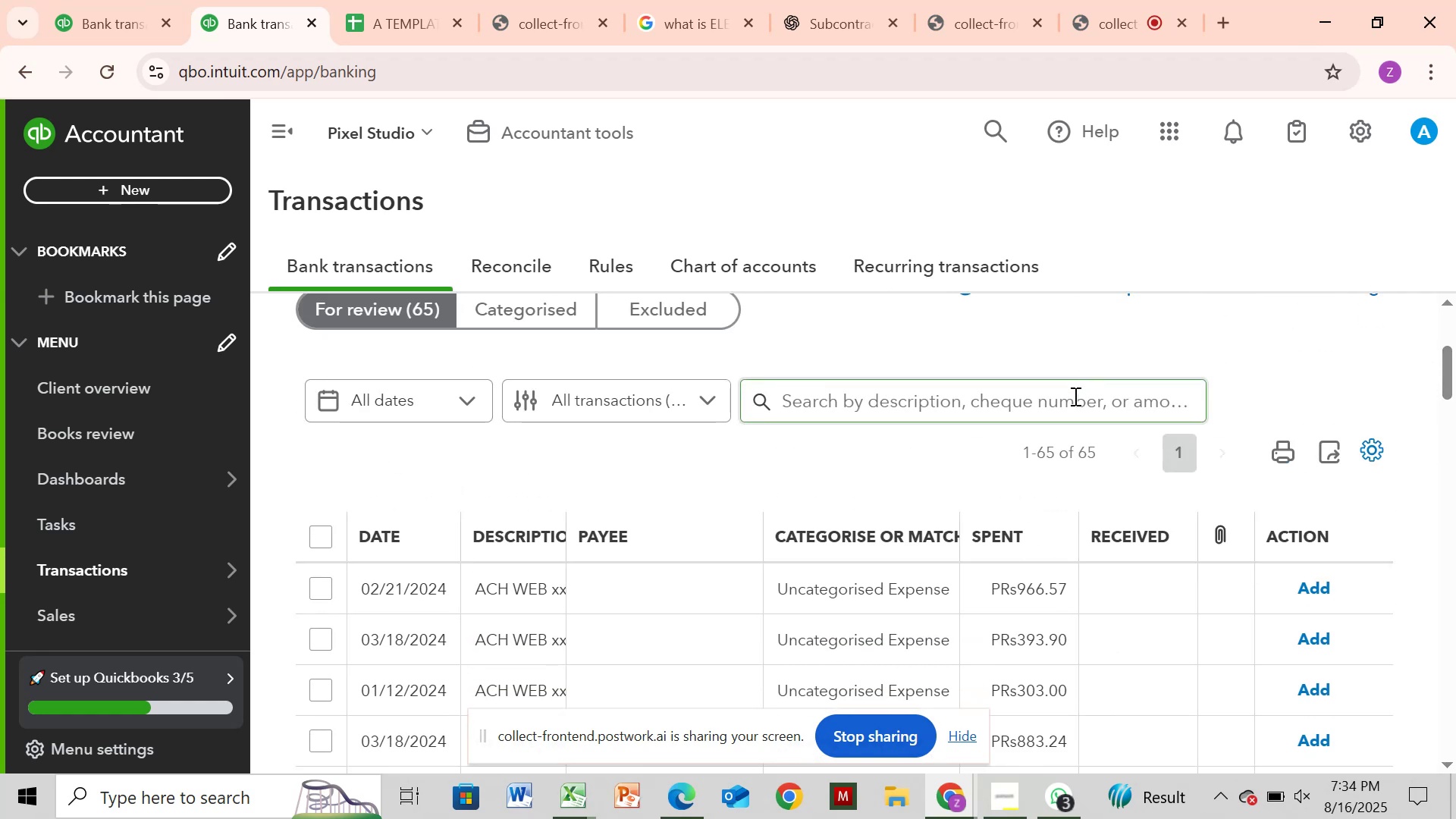 
left_click([1074, 396])
 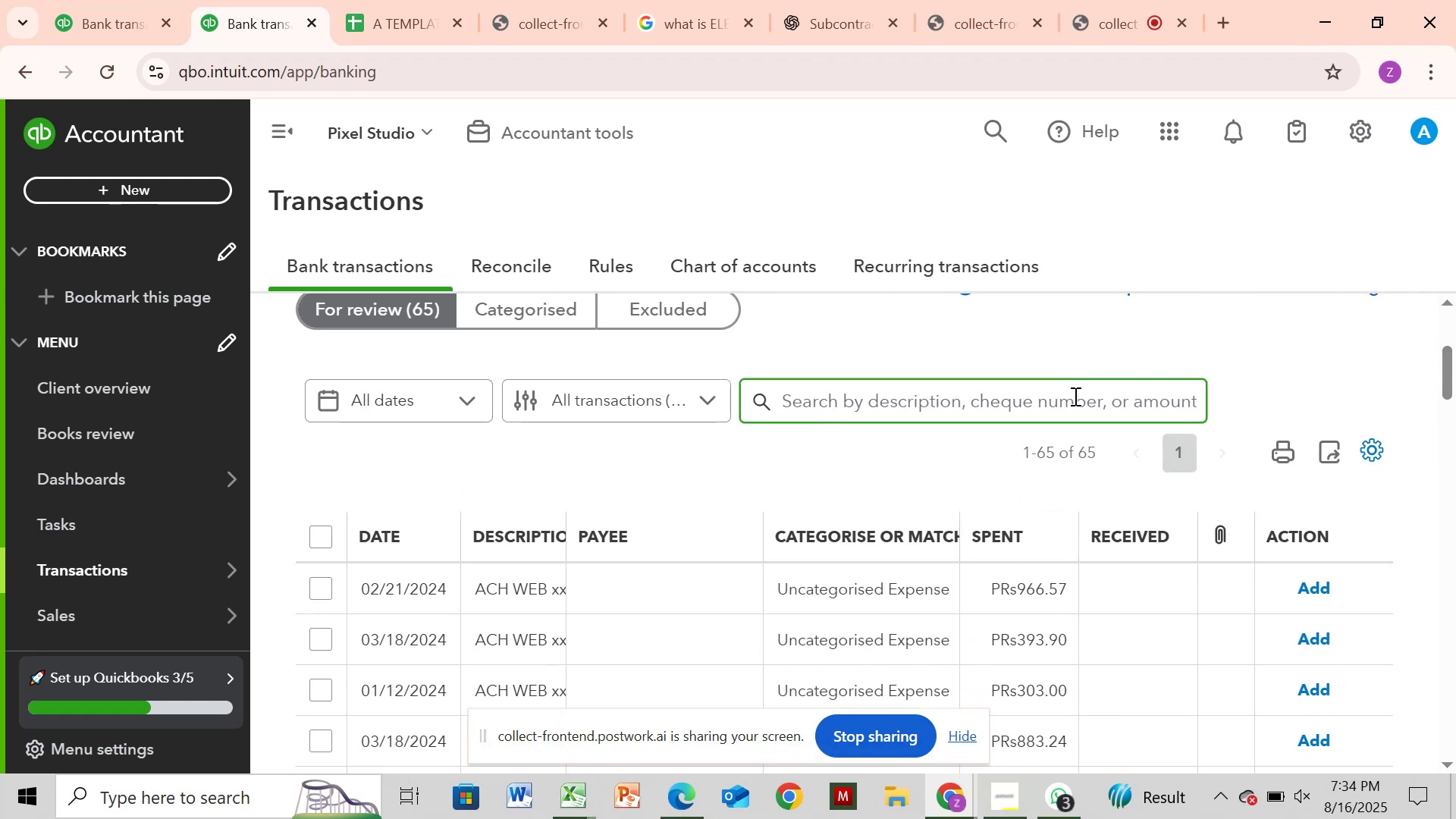 
key(Control+V)
 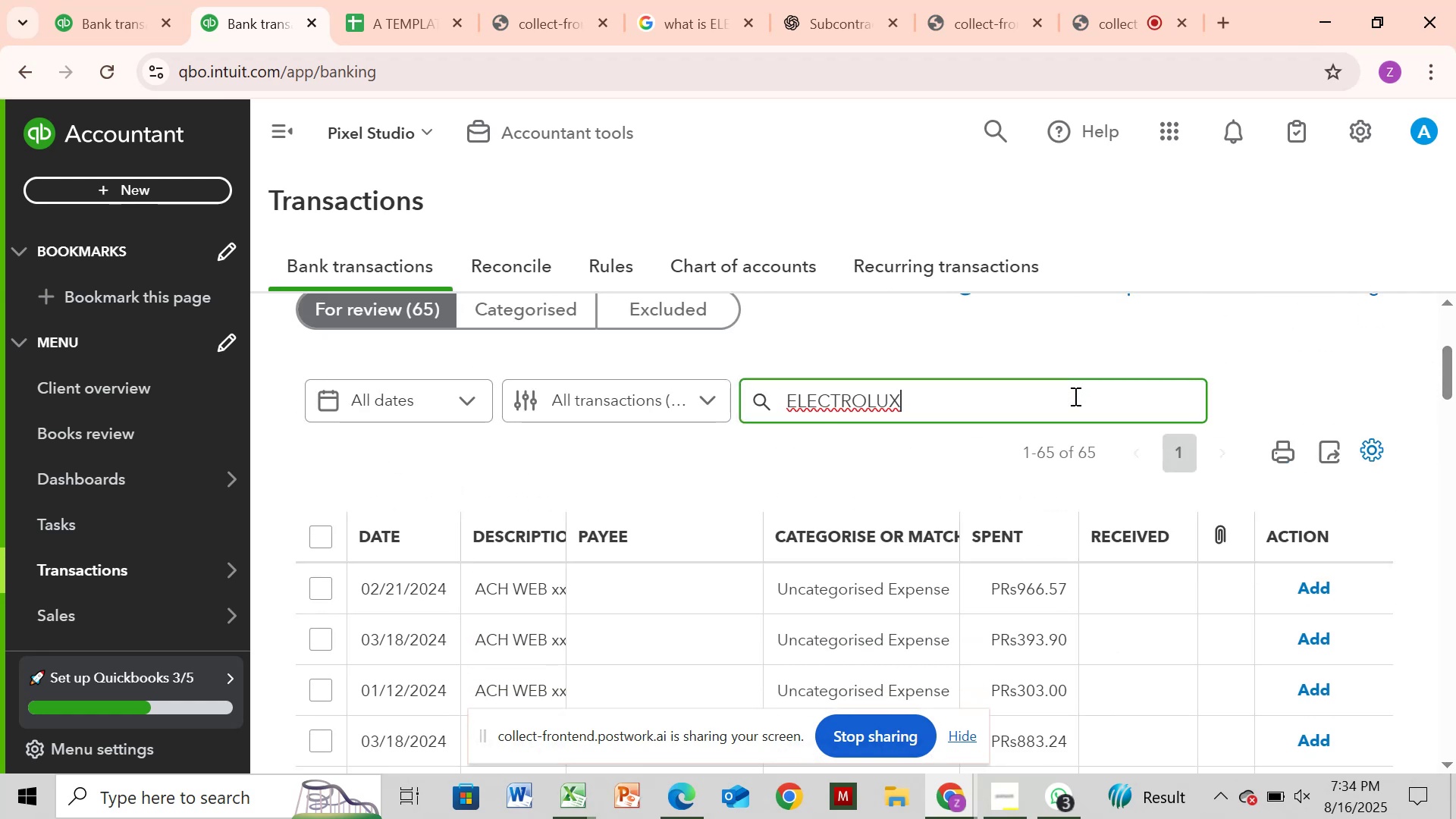 
key(Enter)
 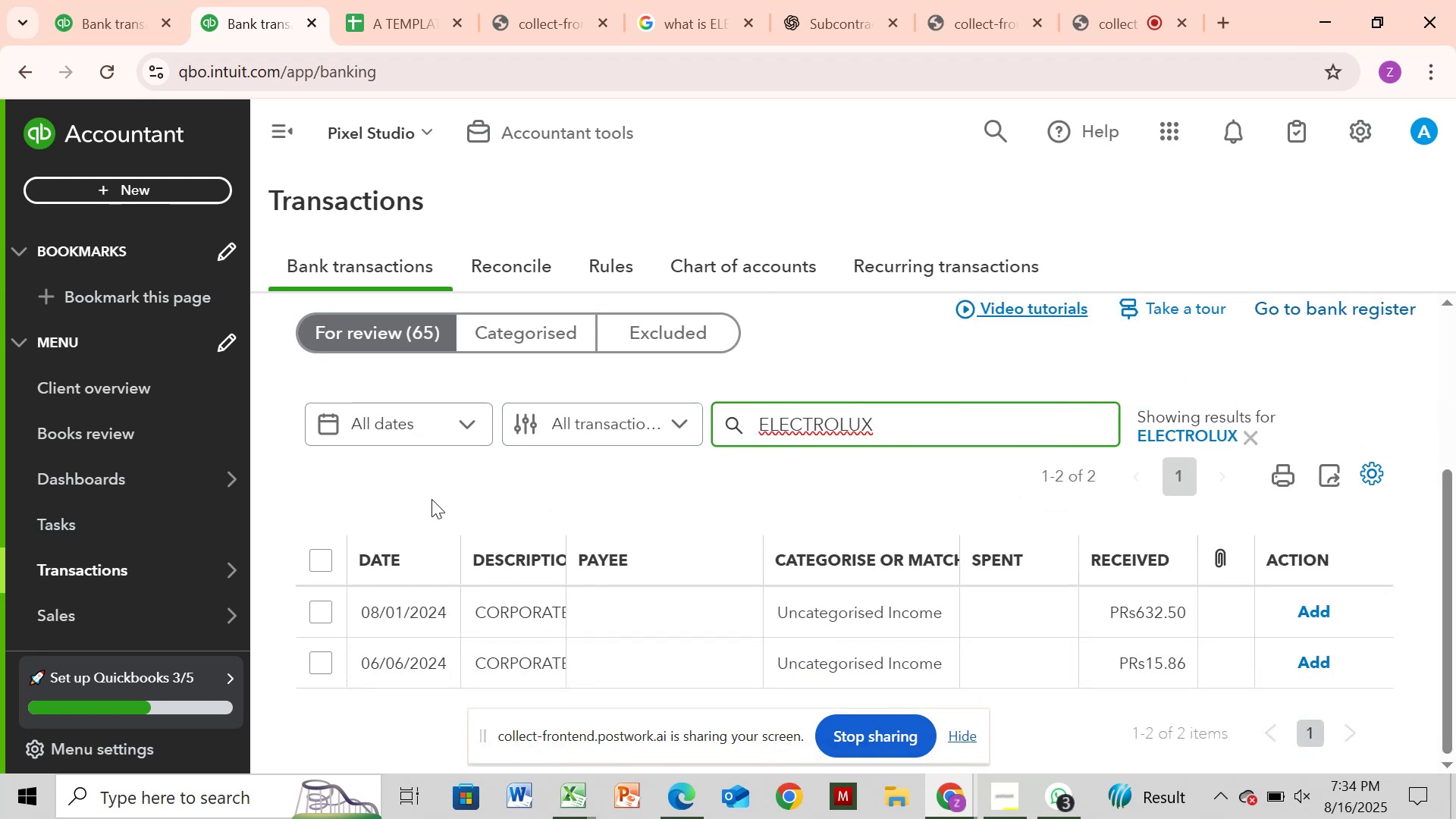 
wait(5.91)
 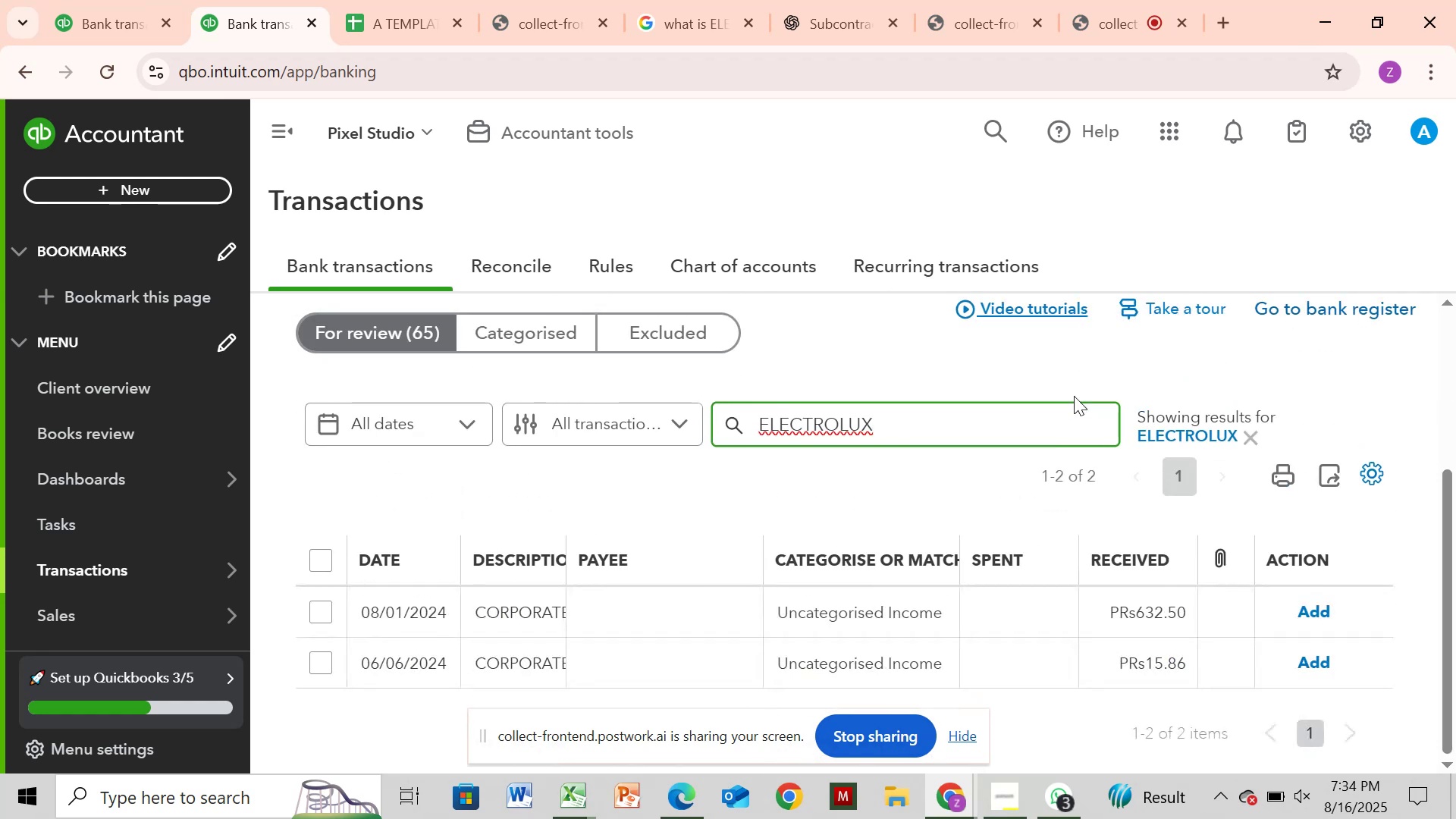 
left_click([318, 558])
 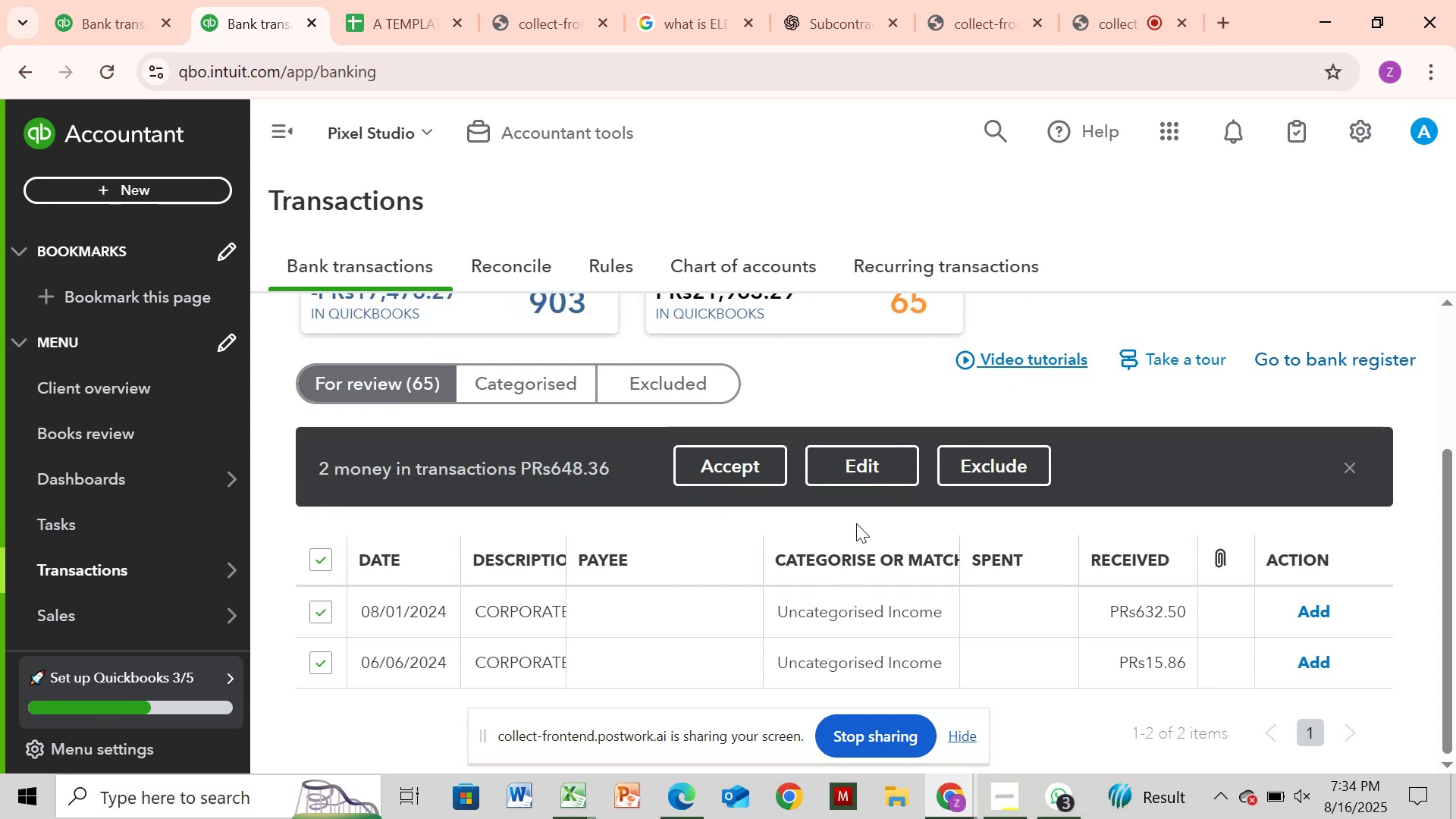 
left_click([875, 480])
 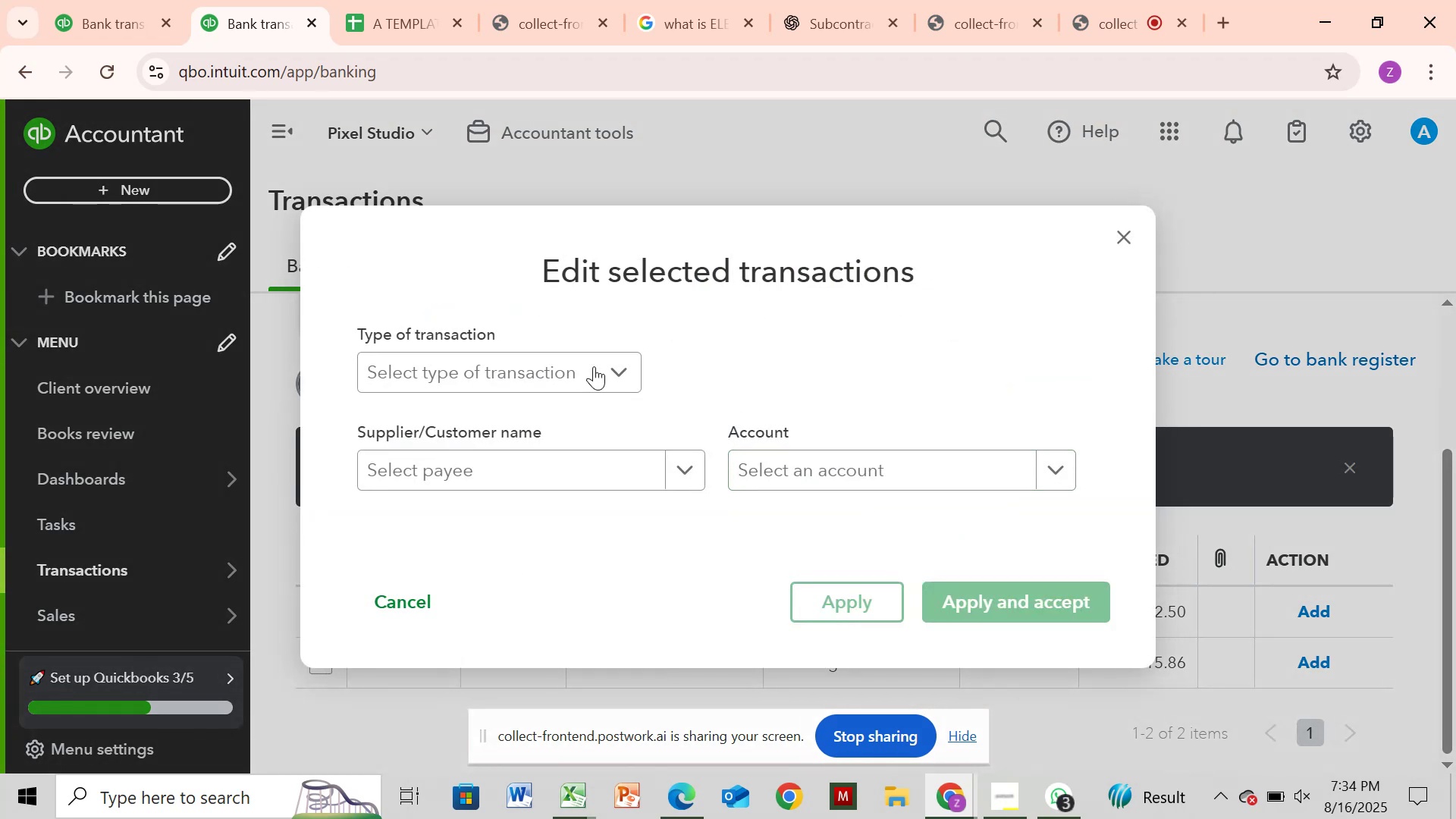 
left_click([581, 366])
 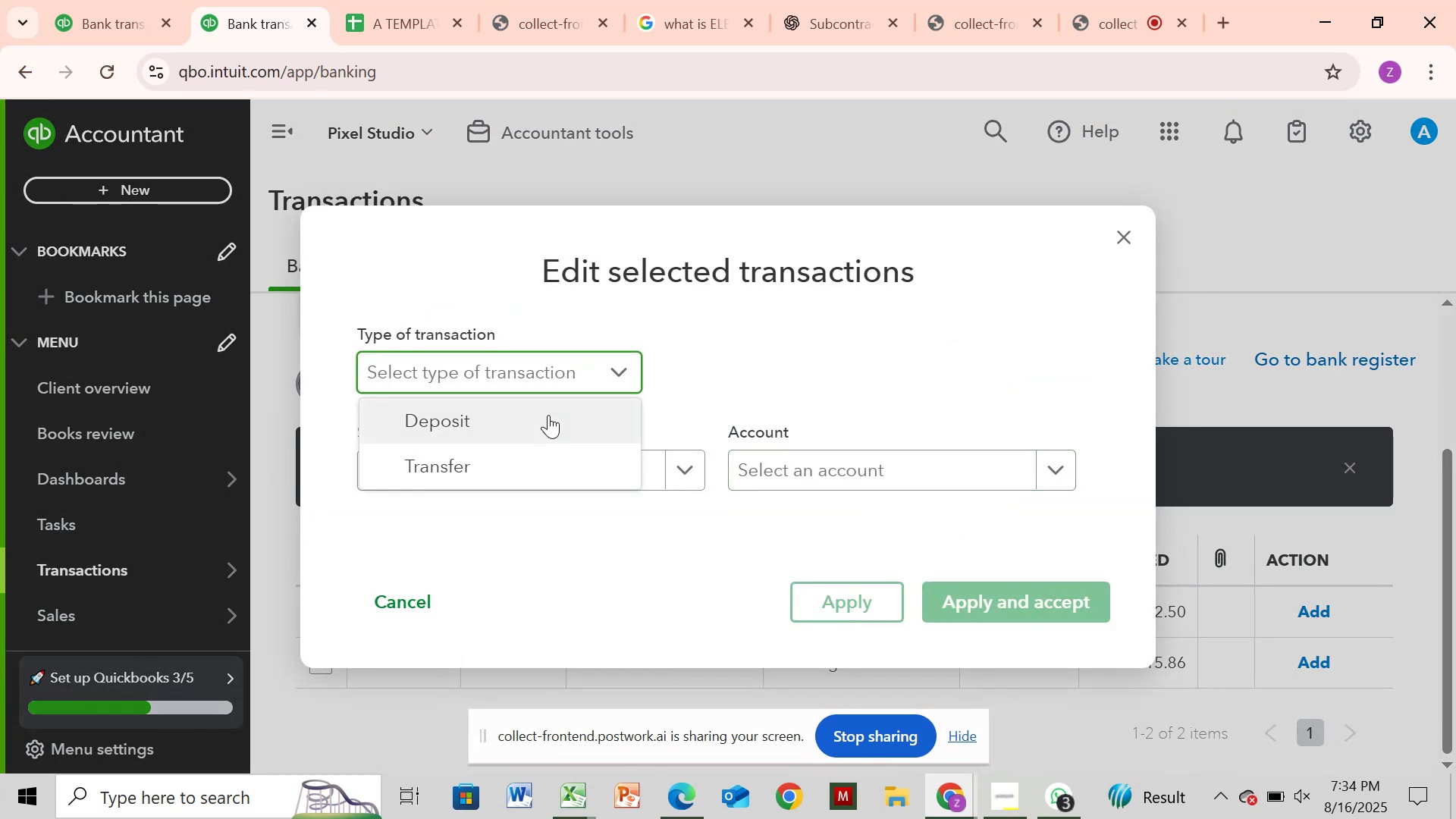 
left_click([548, 415])
 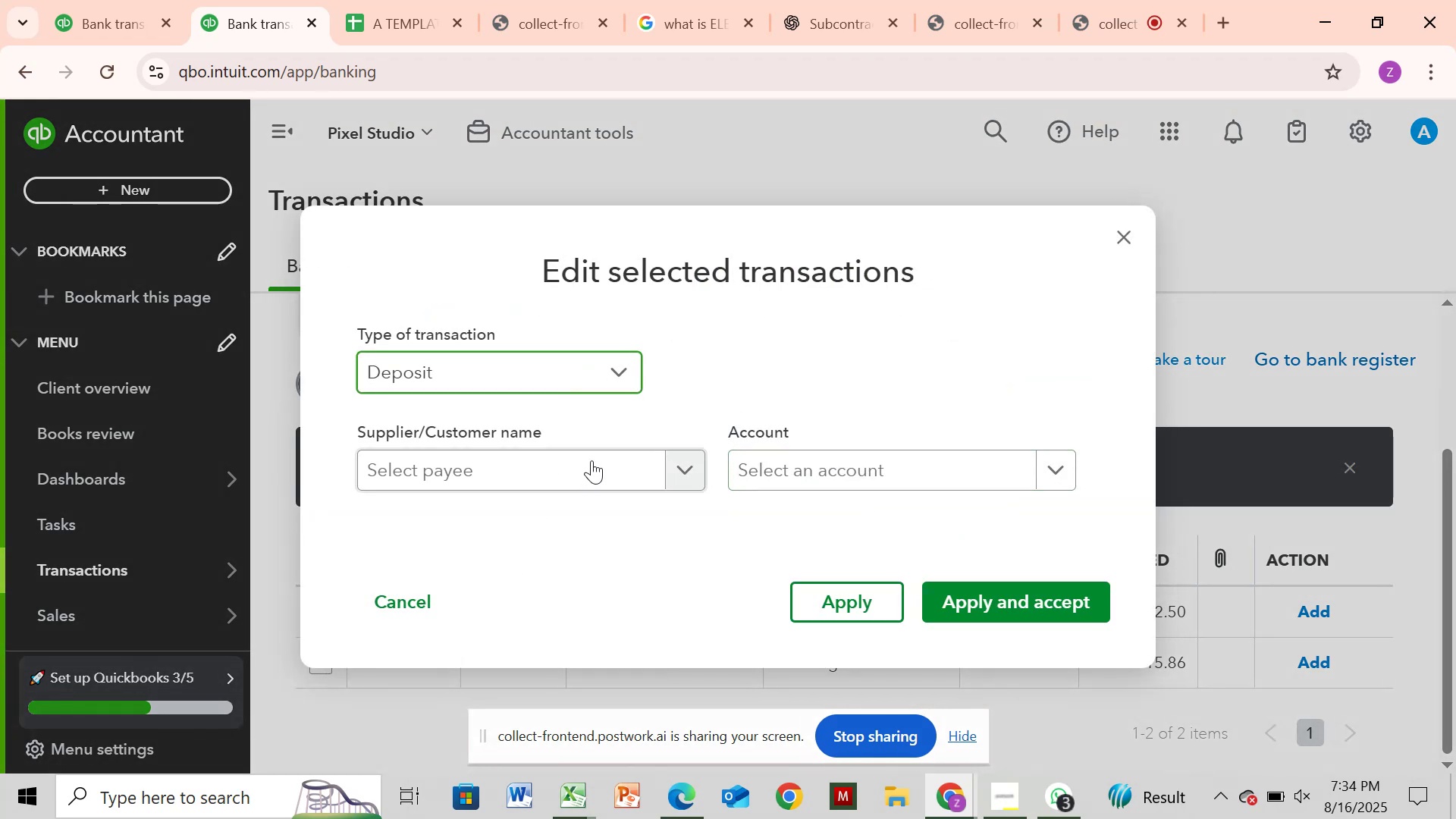 
left_click([595, 459])
 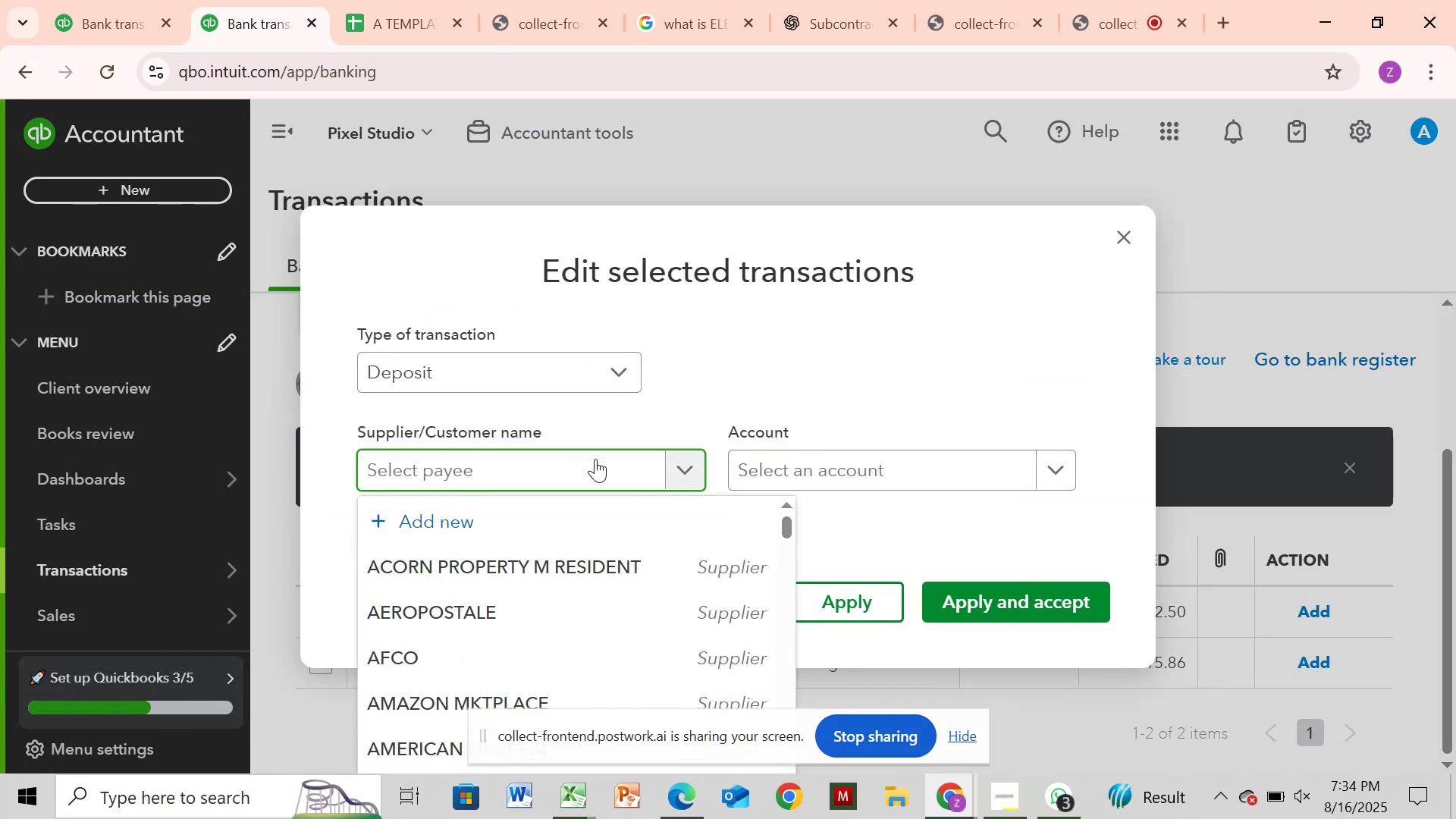 
key(Control+V)
 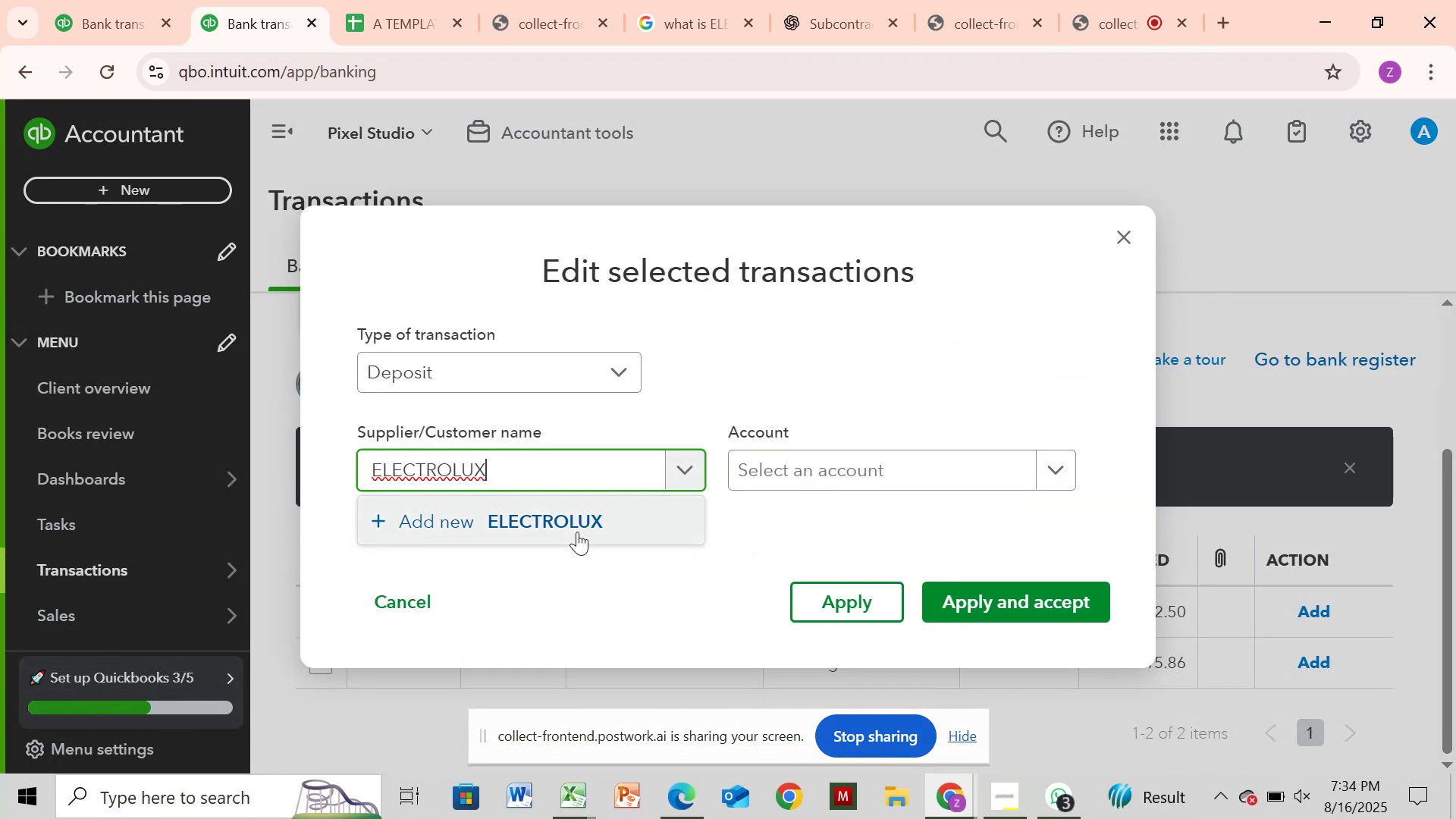 
left_click([579, 531])
 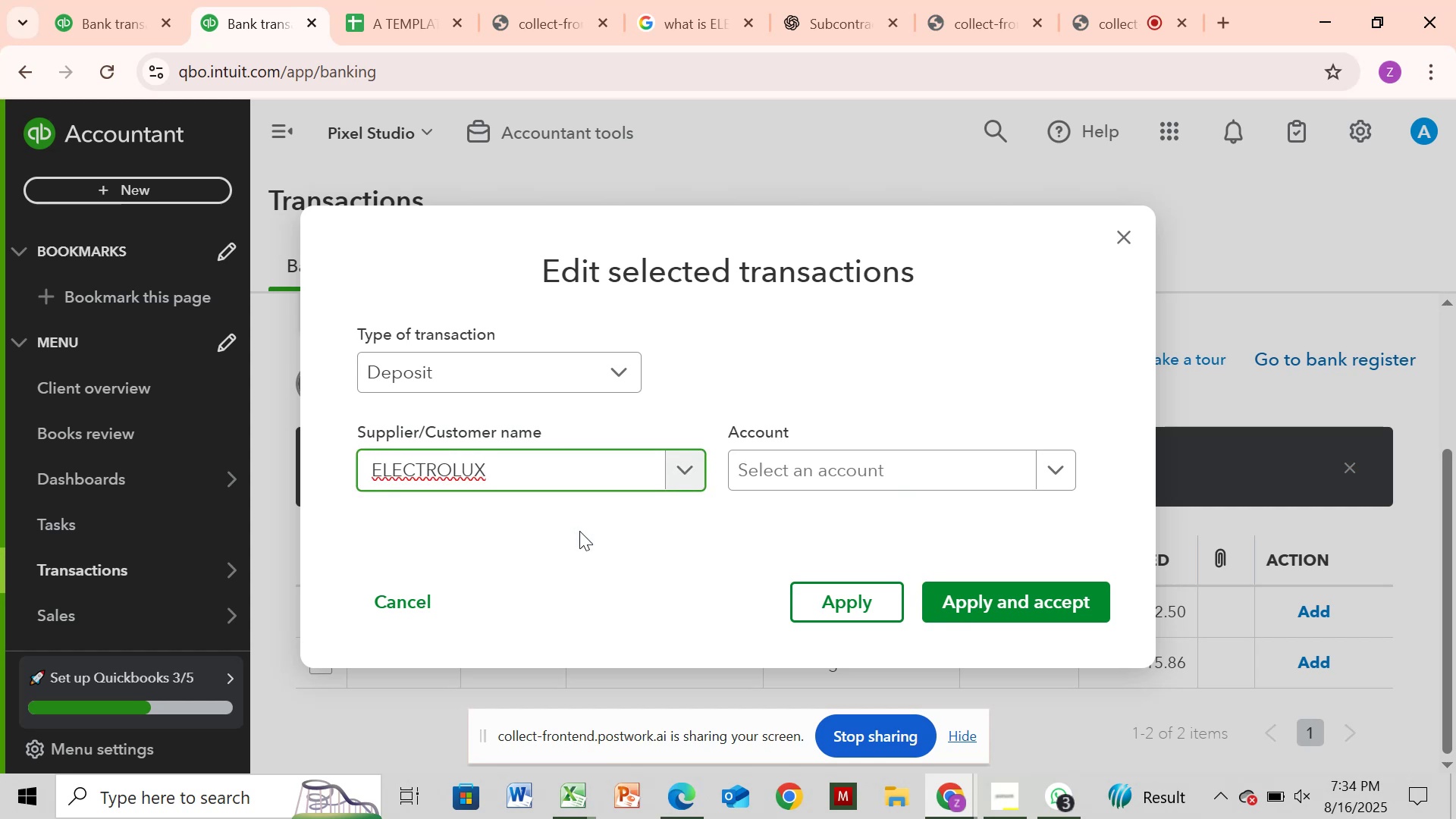 
wait(11.21)
 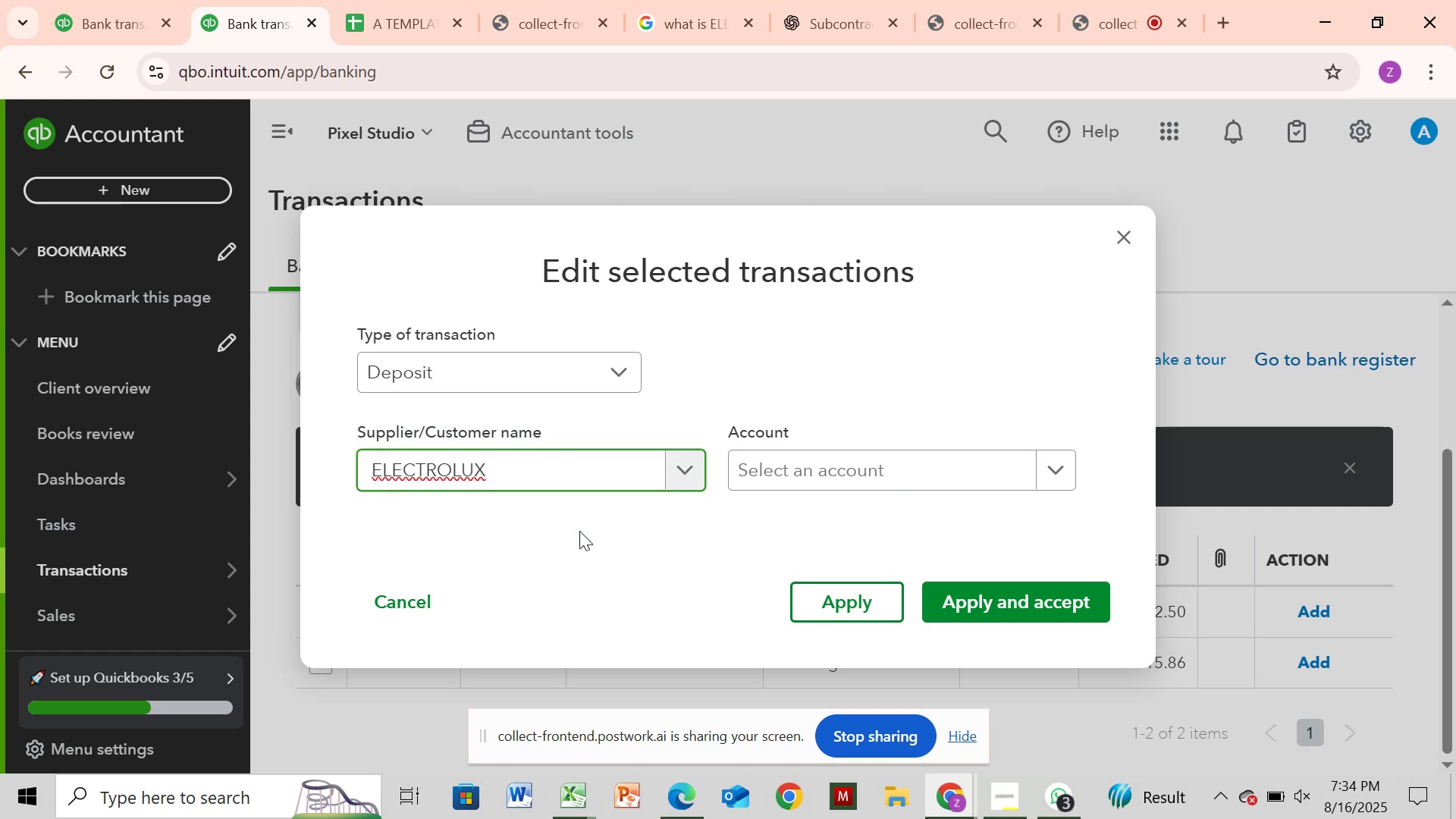 
left_click([667, 477])
 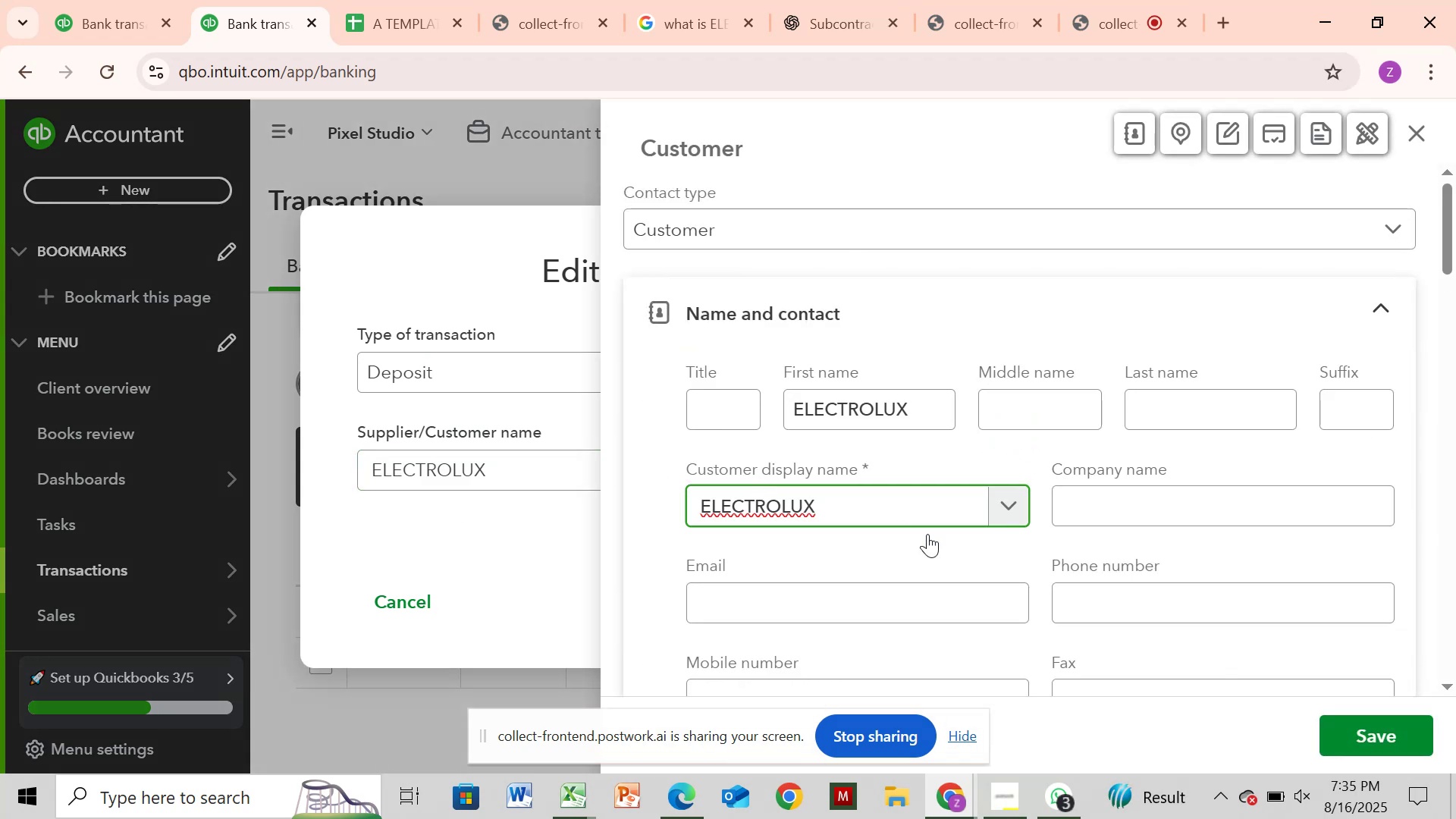 
wait(7.1)
 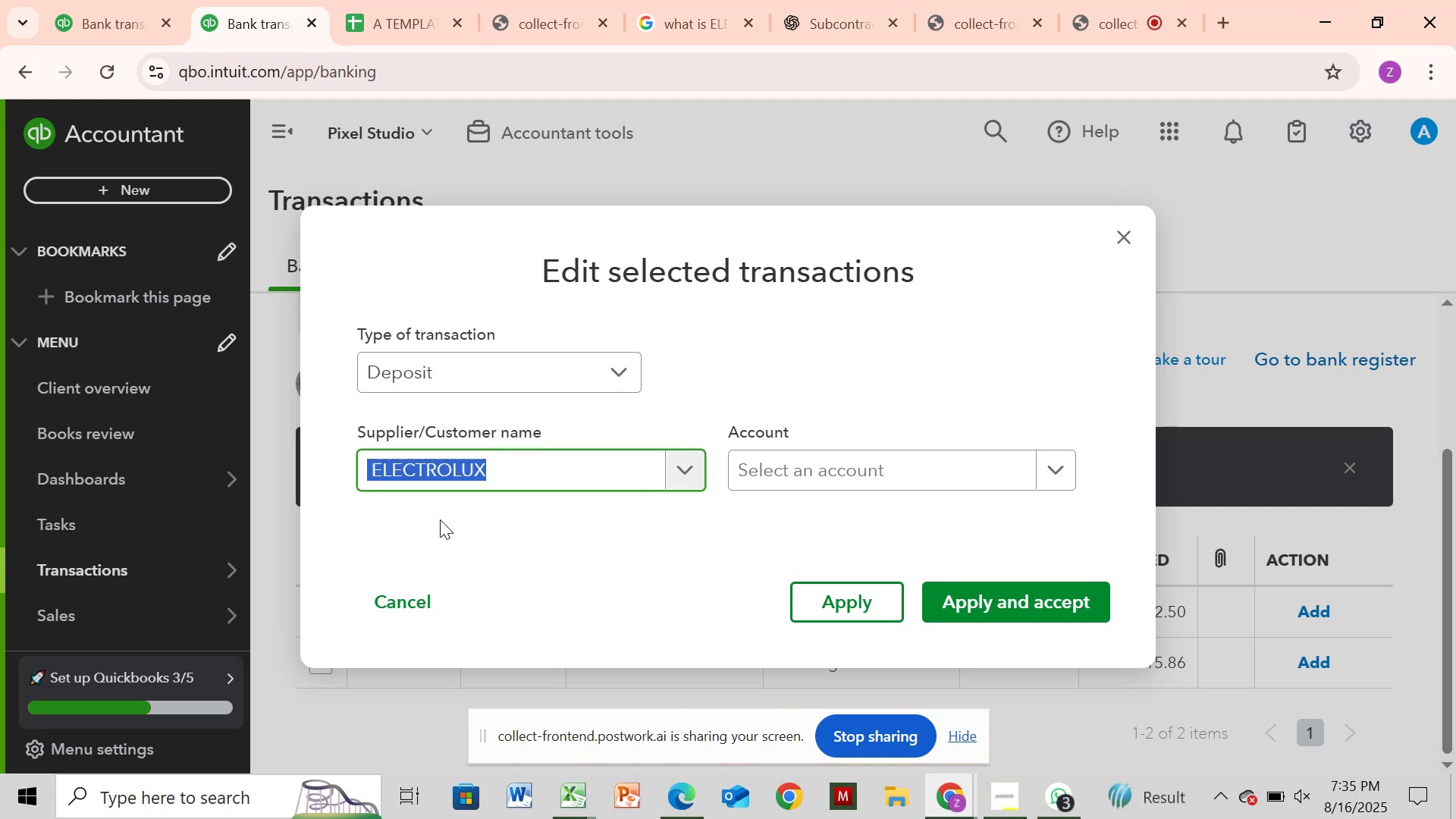 
left_click([1330, 743])
 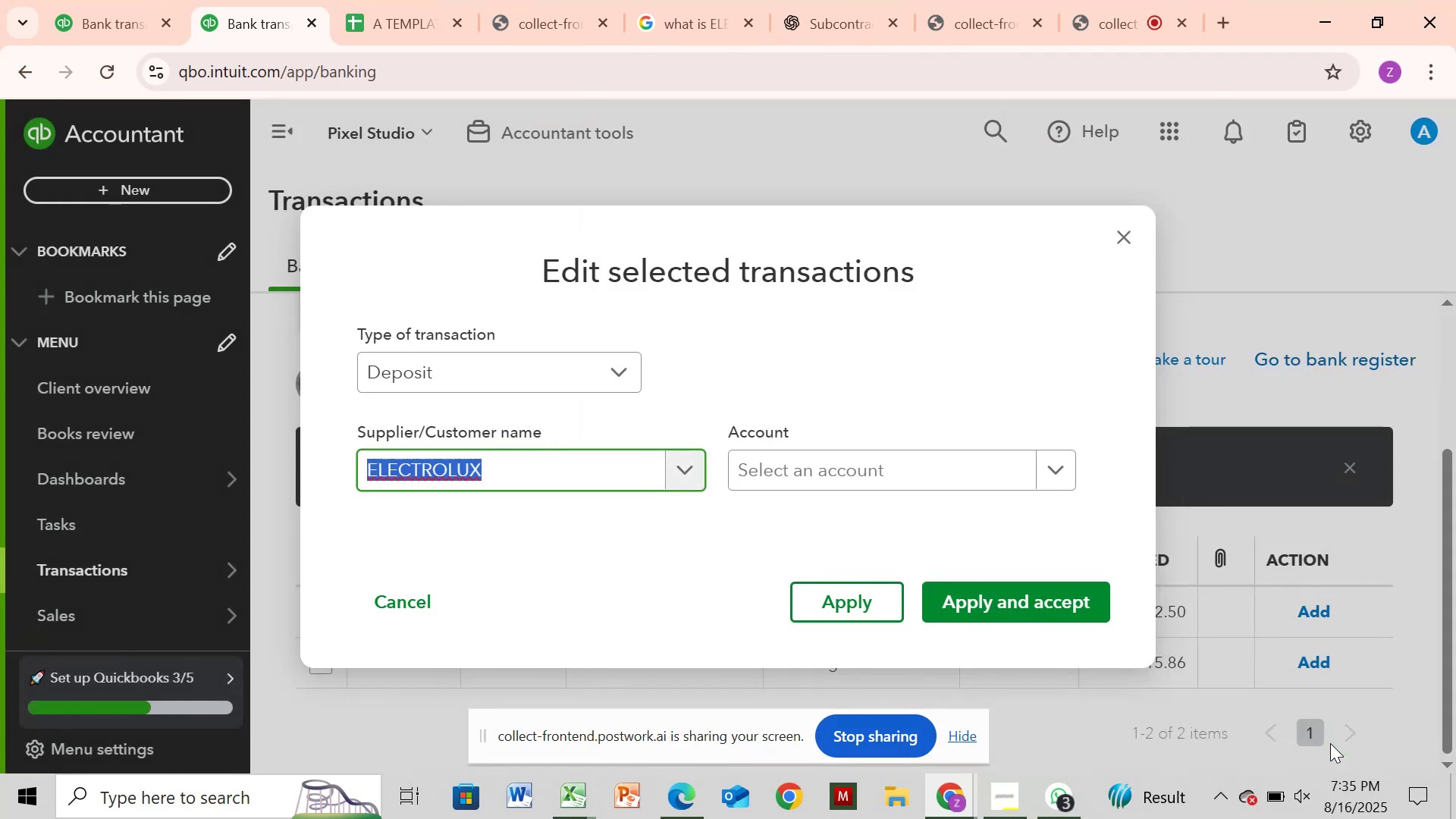 
wait(23.06)
 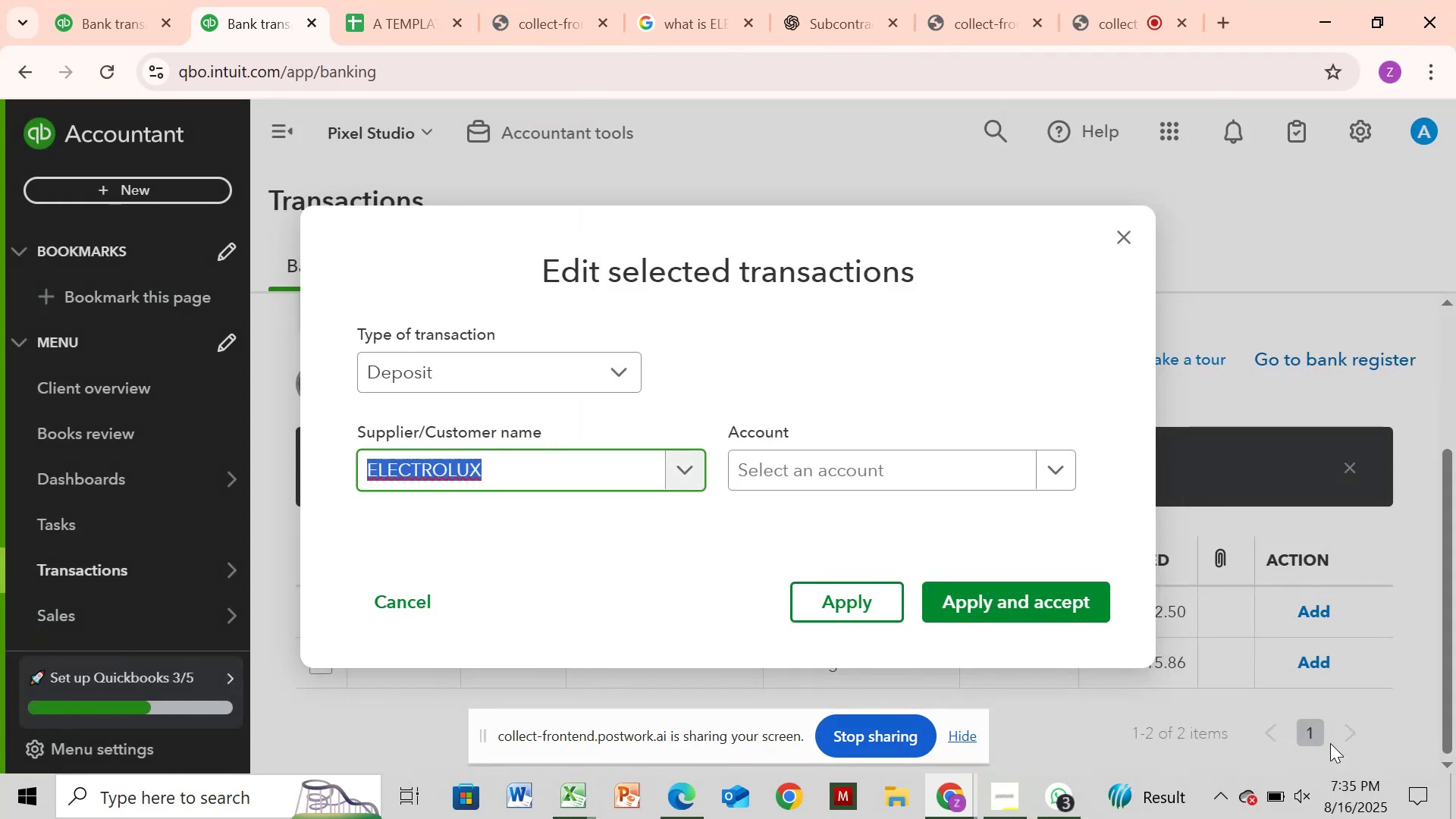 
left_click([593, 479])
 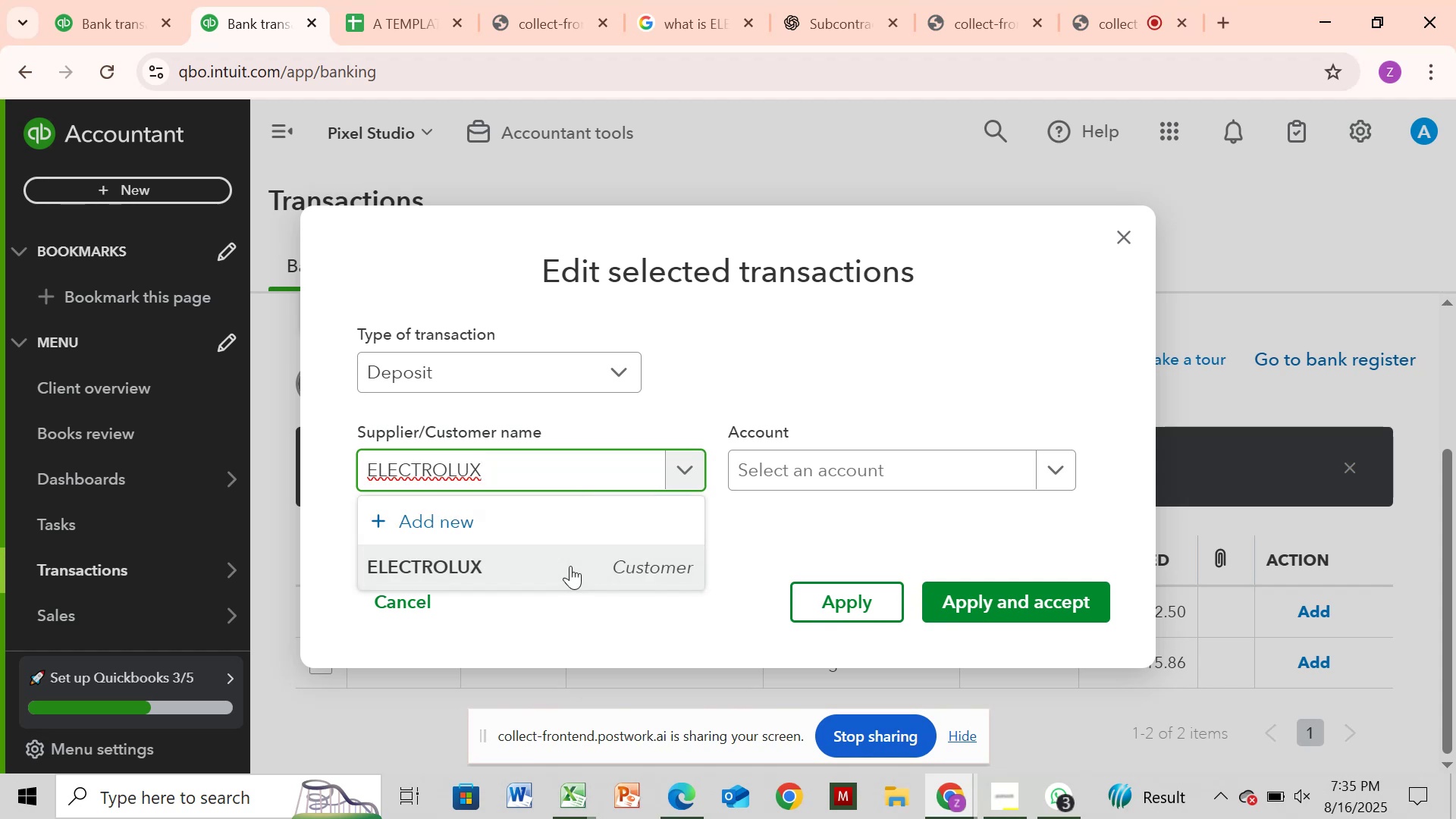 
left_click([570, 566])
 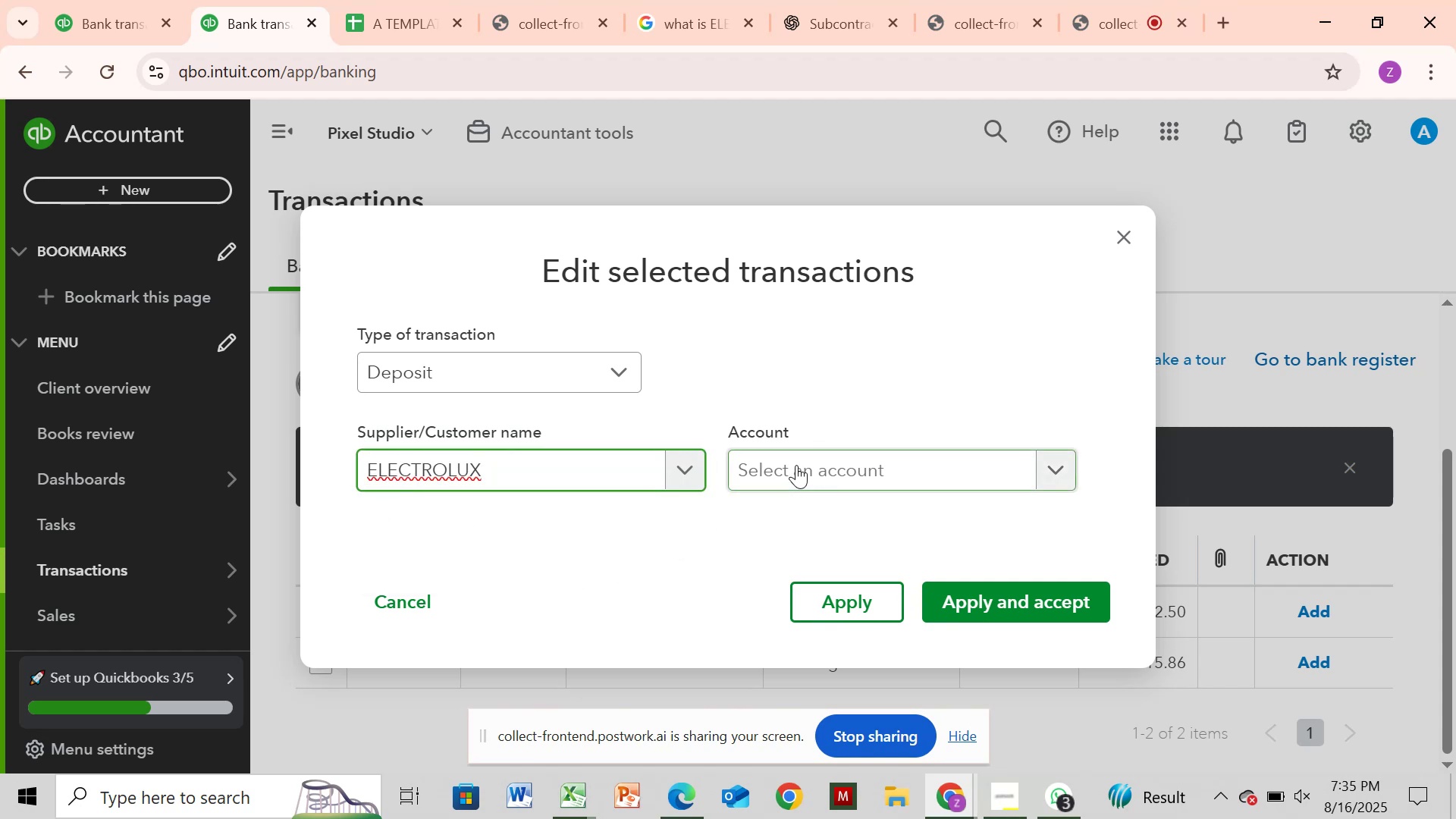 
left_click([796, 465])
 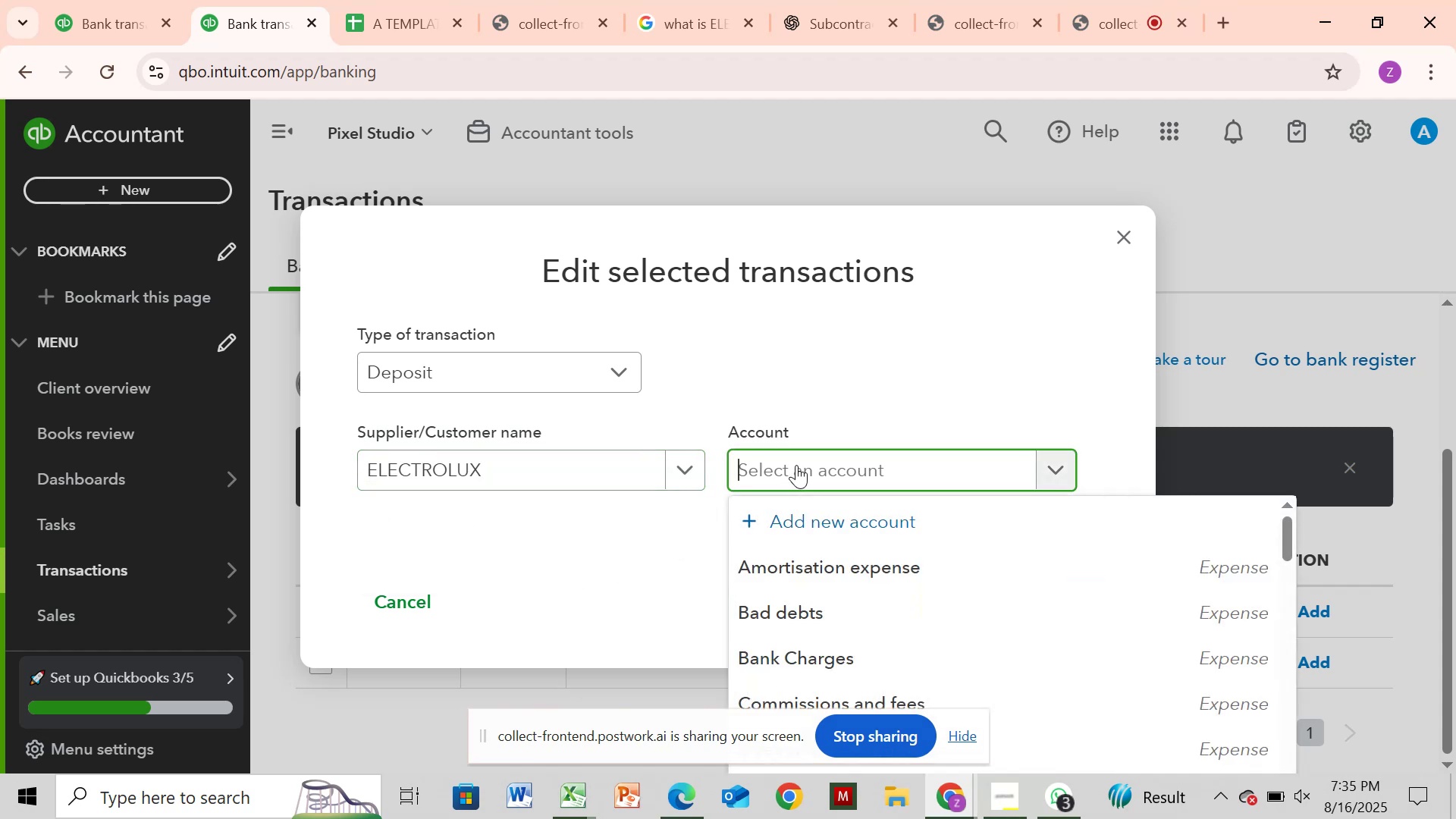 
type(sa)
 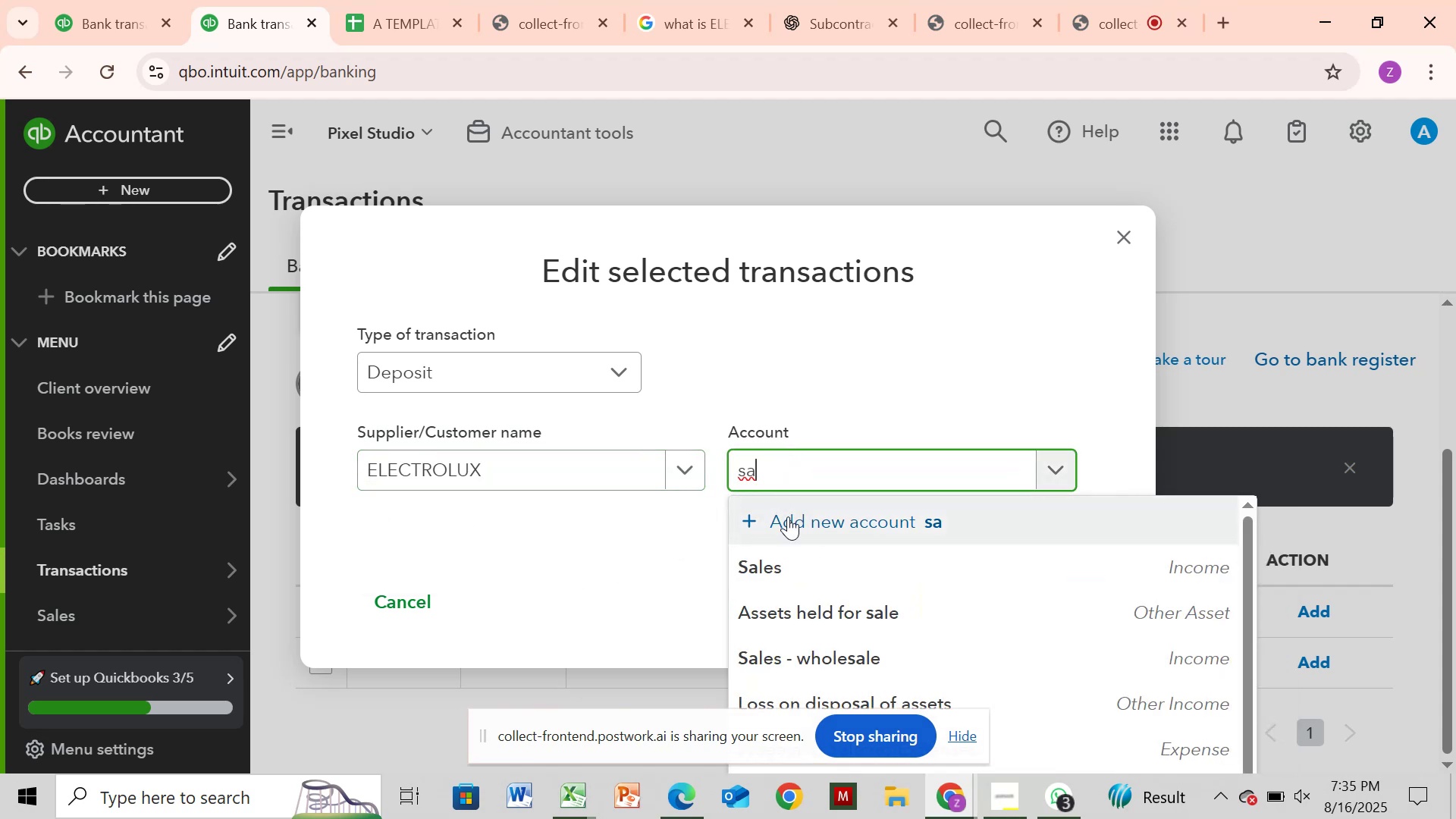 
left_click([744, 563])
 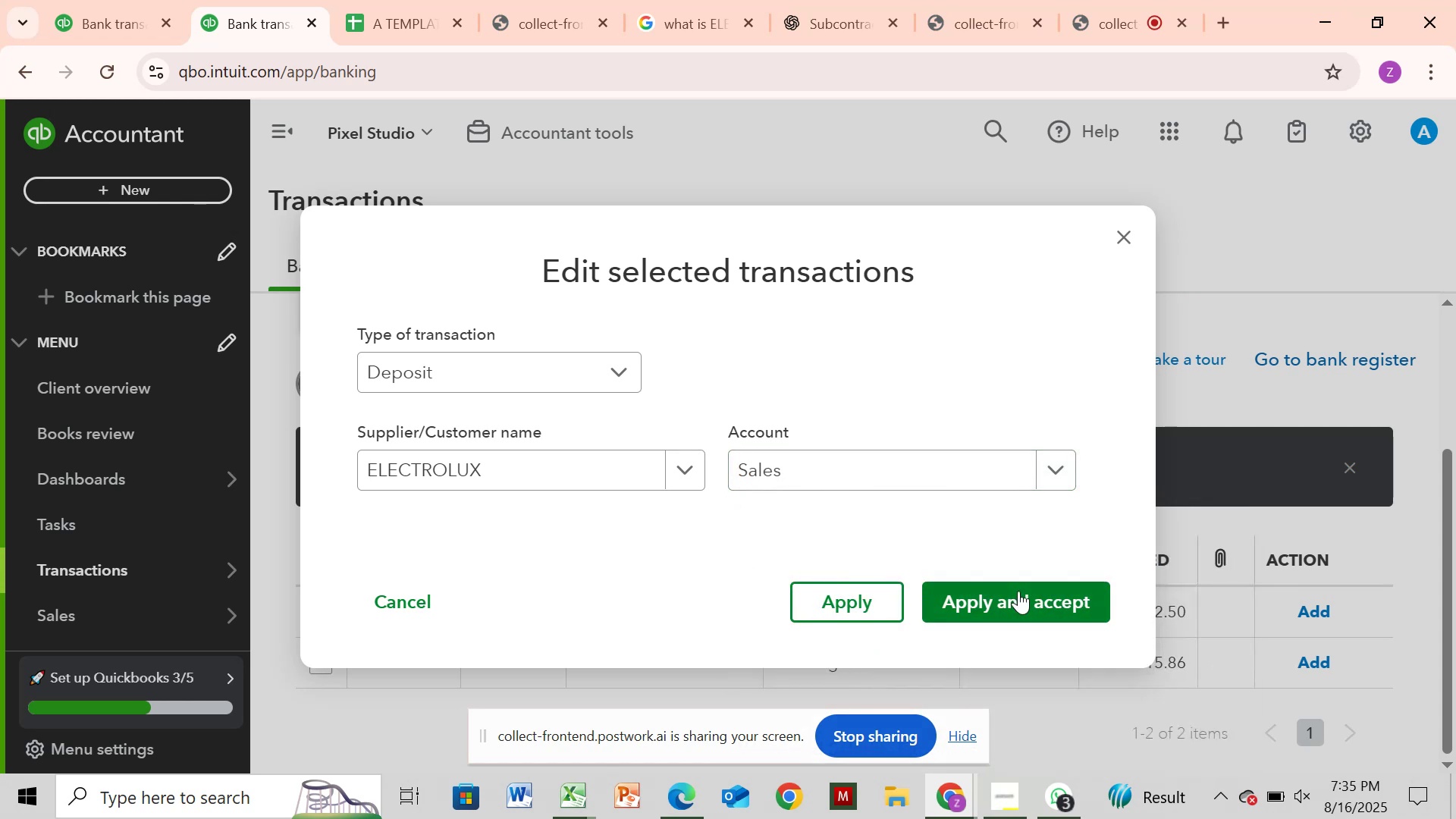 
left_click([1018, 598])
 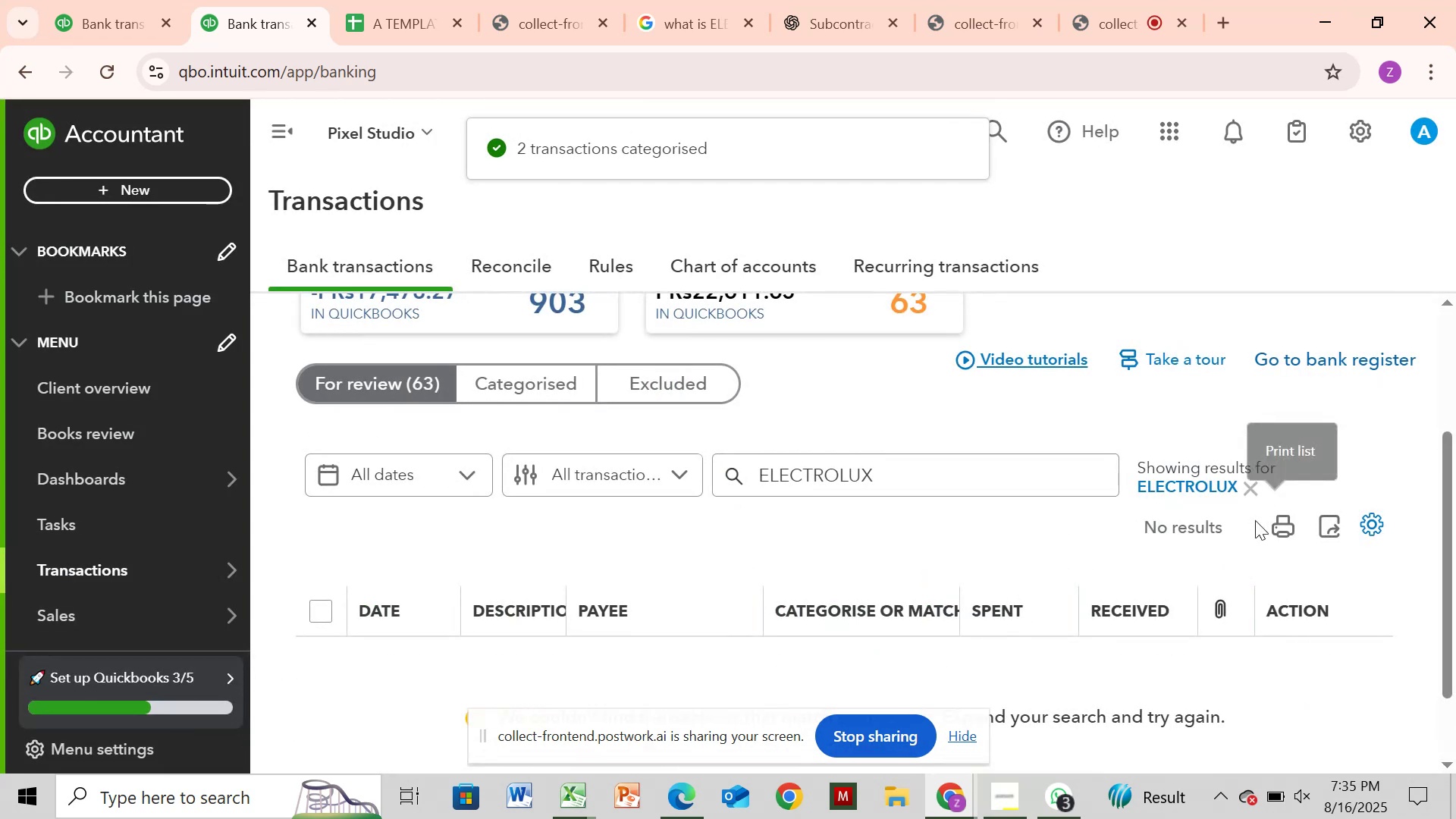 
left_click([1246, 492])
 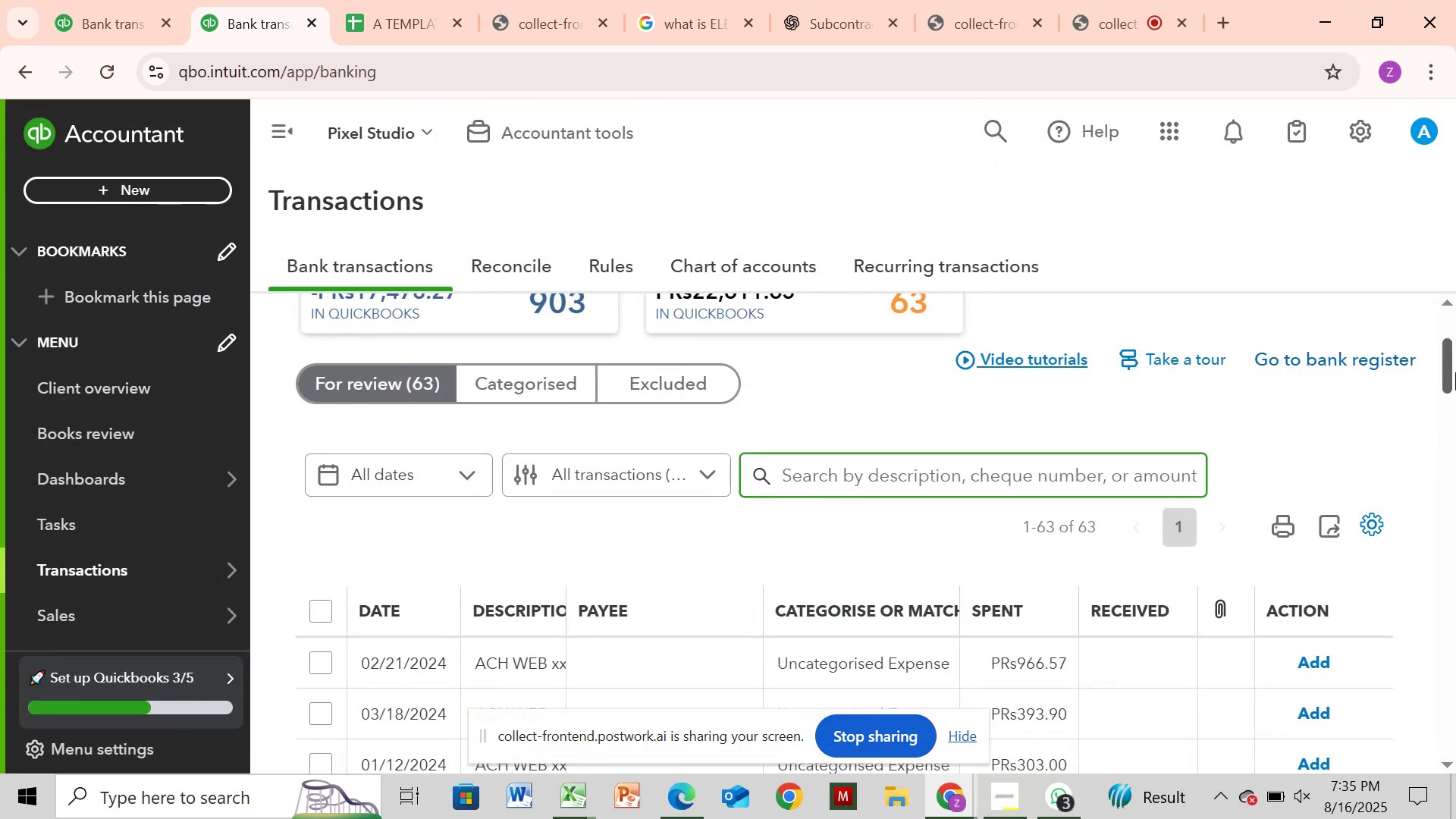 
left_click_drag(start_coordinate=[1448, 361], to_coordinate=[1450, 403])
 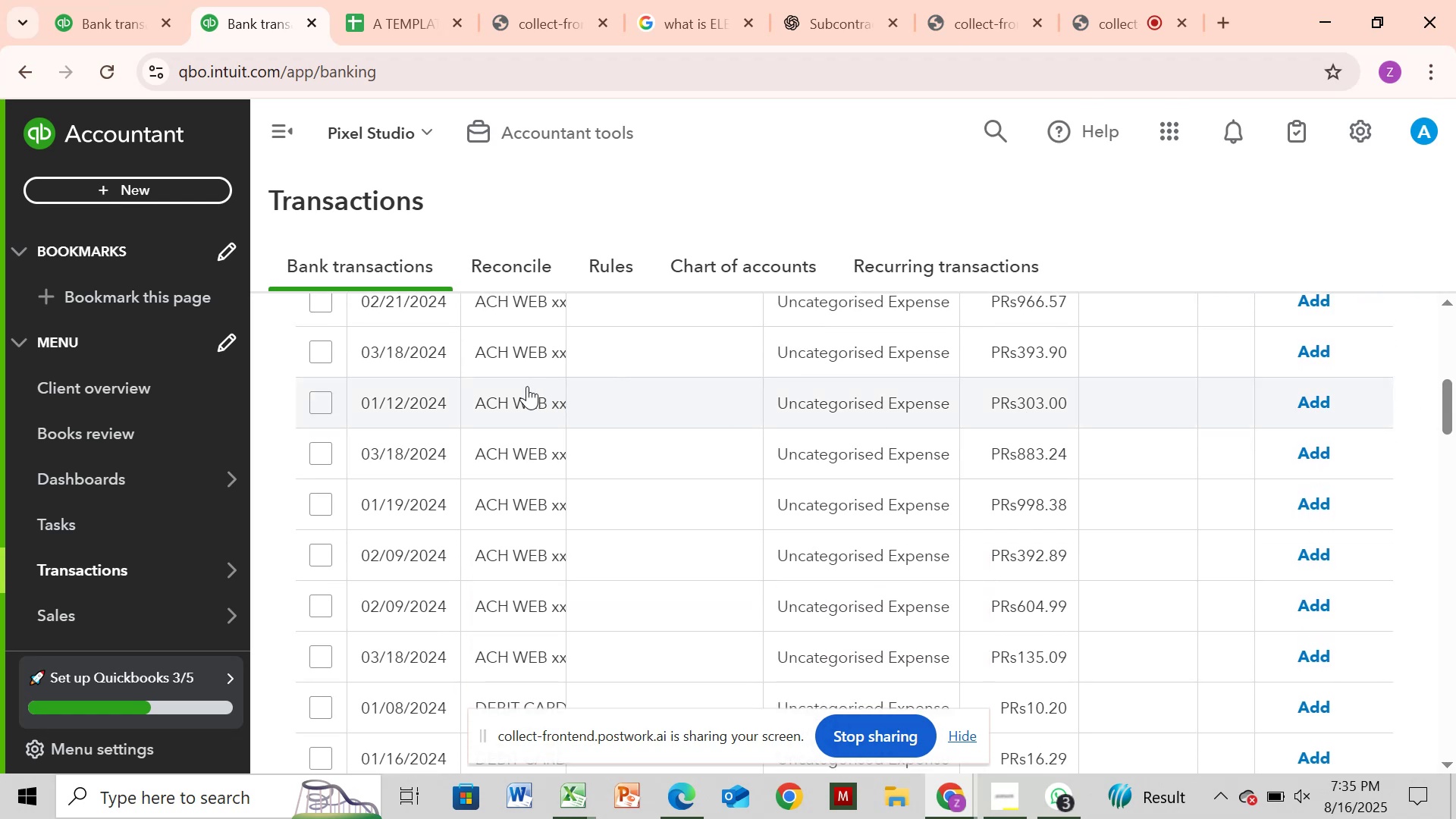 
left_click([527, 386])
 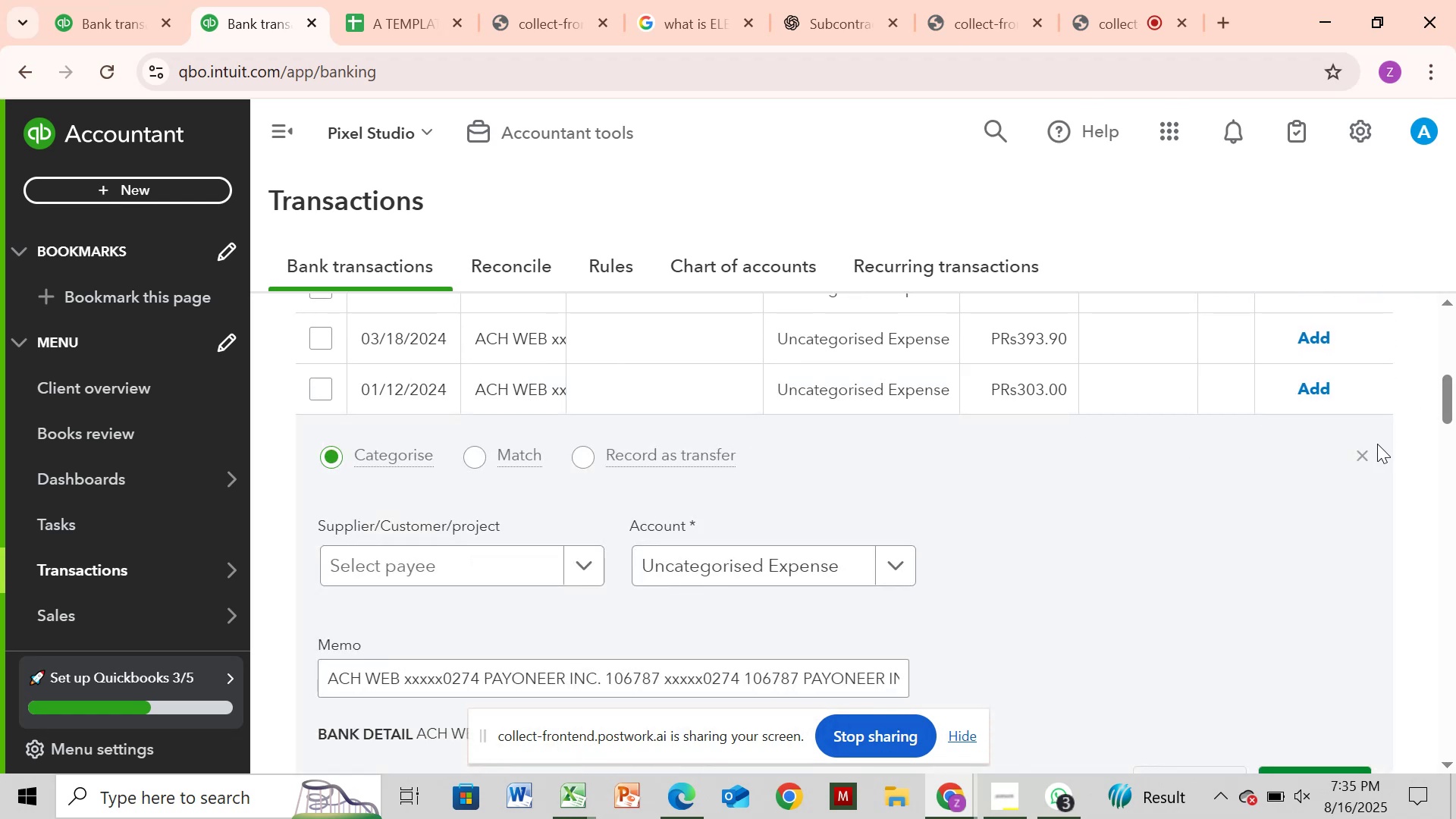 
left_click([1367, 454])
 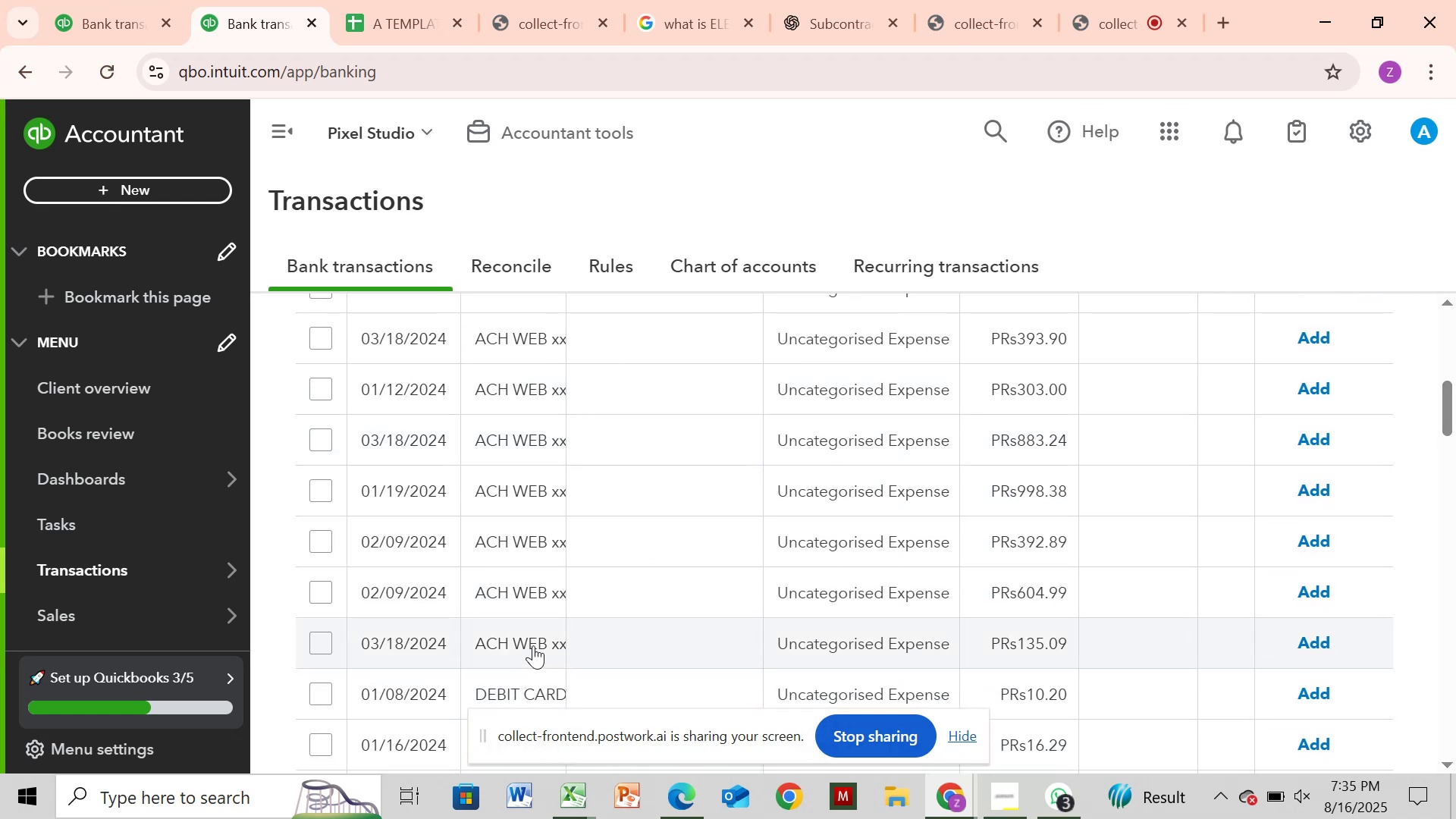 
left_click([532, 680])
 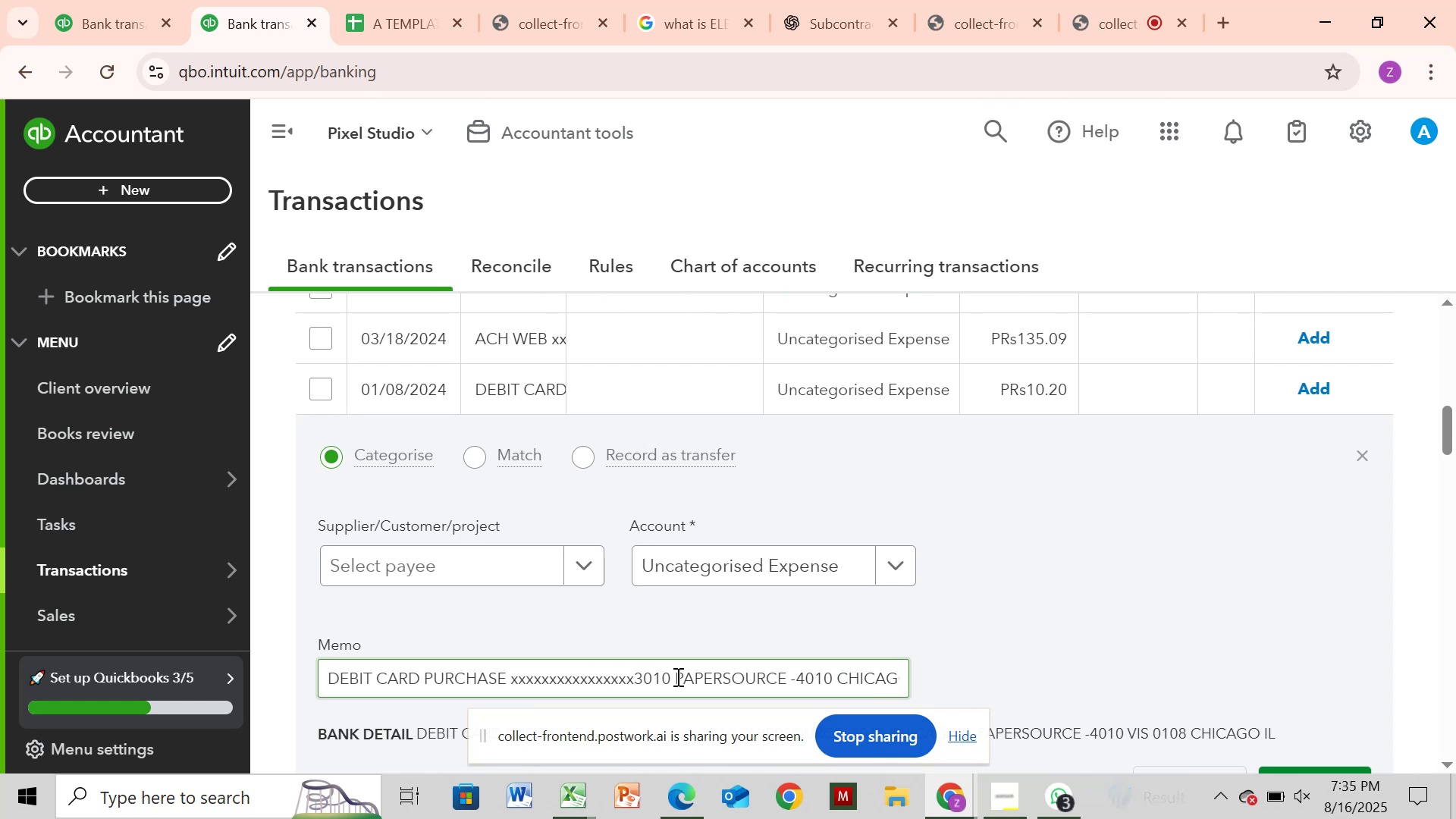 
left_click_drag(start_coordinate=[674, 676], to_coordinate=[785, 674])
 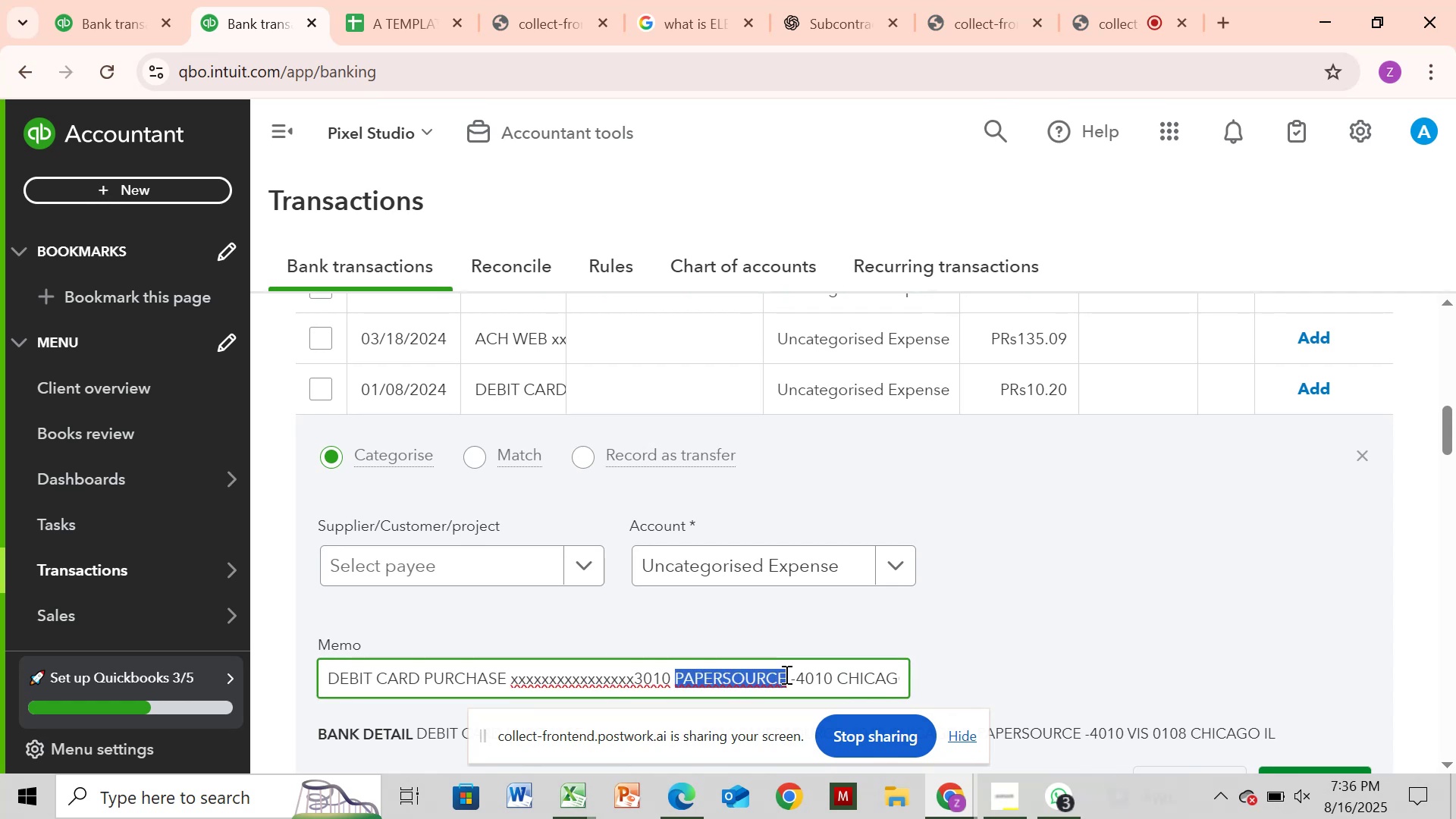 
key(Control+C)
 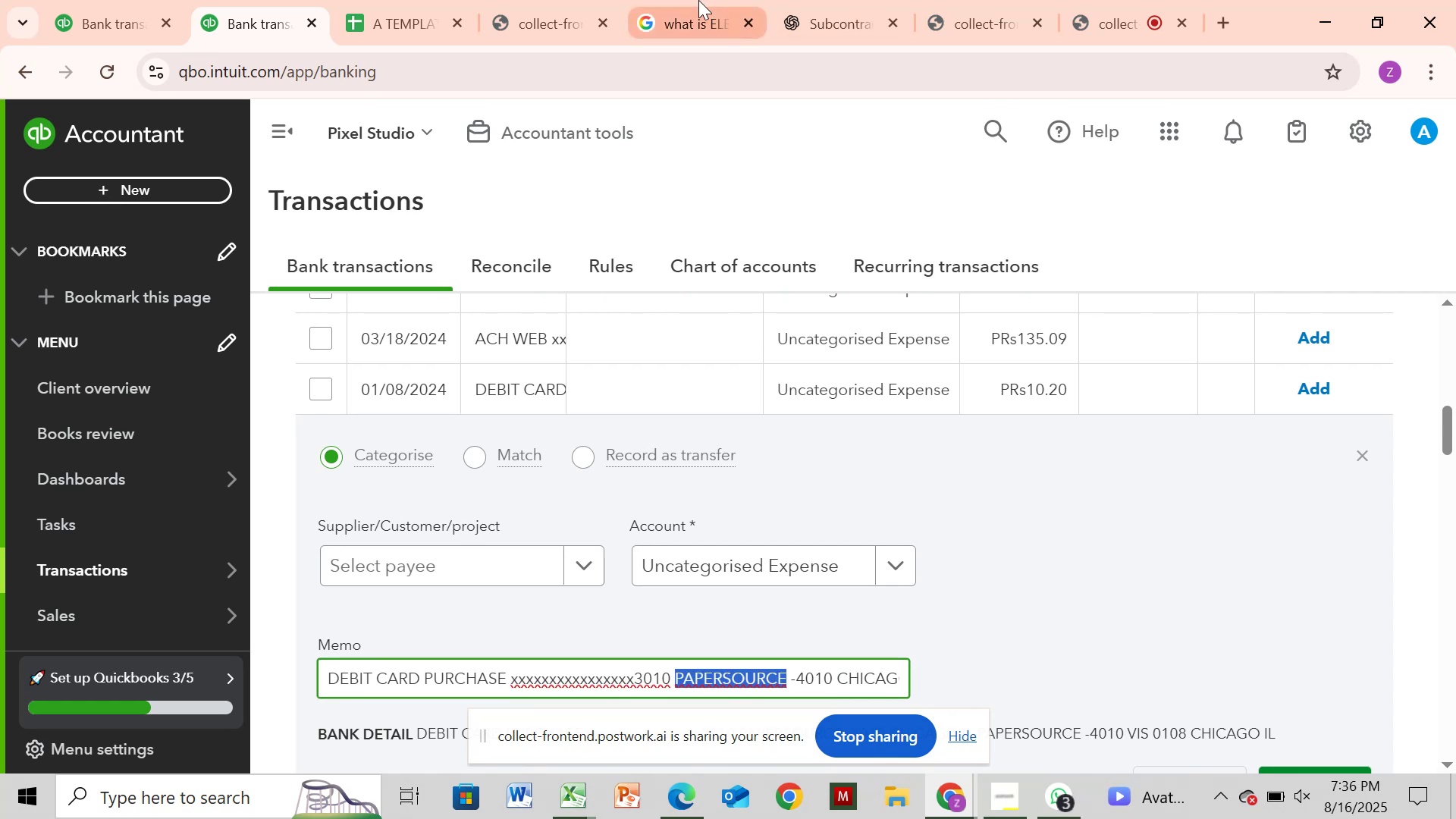 
left_click([698, 5])
 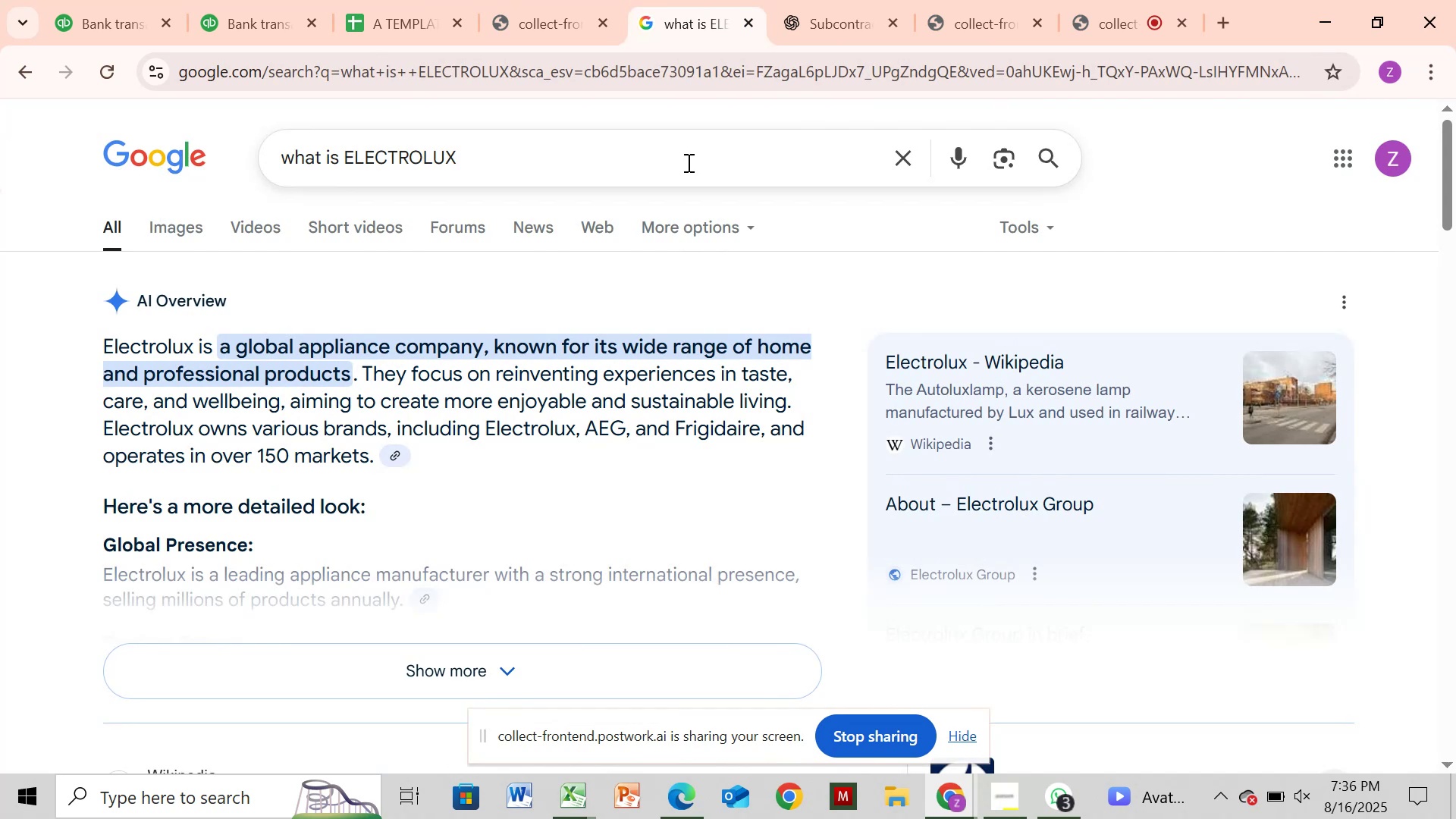 
left_click([687, 162])
 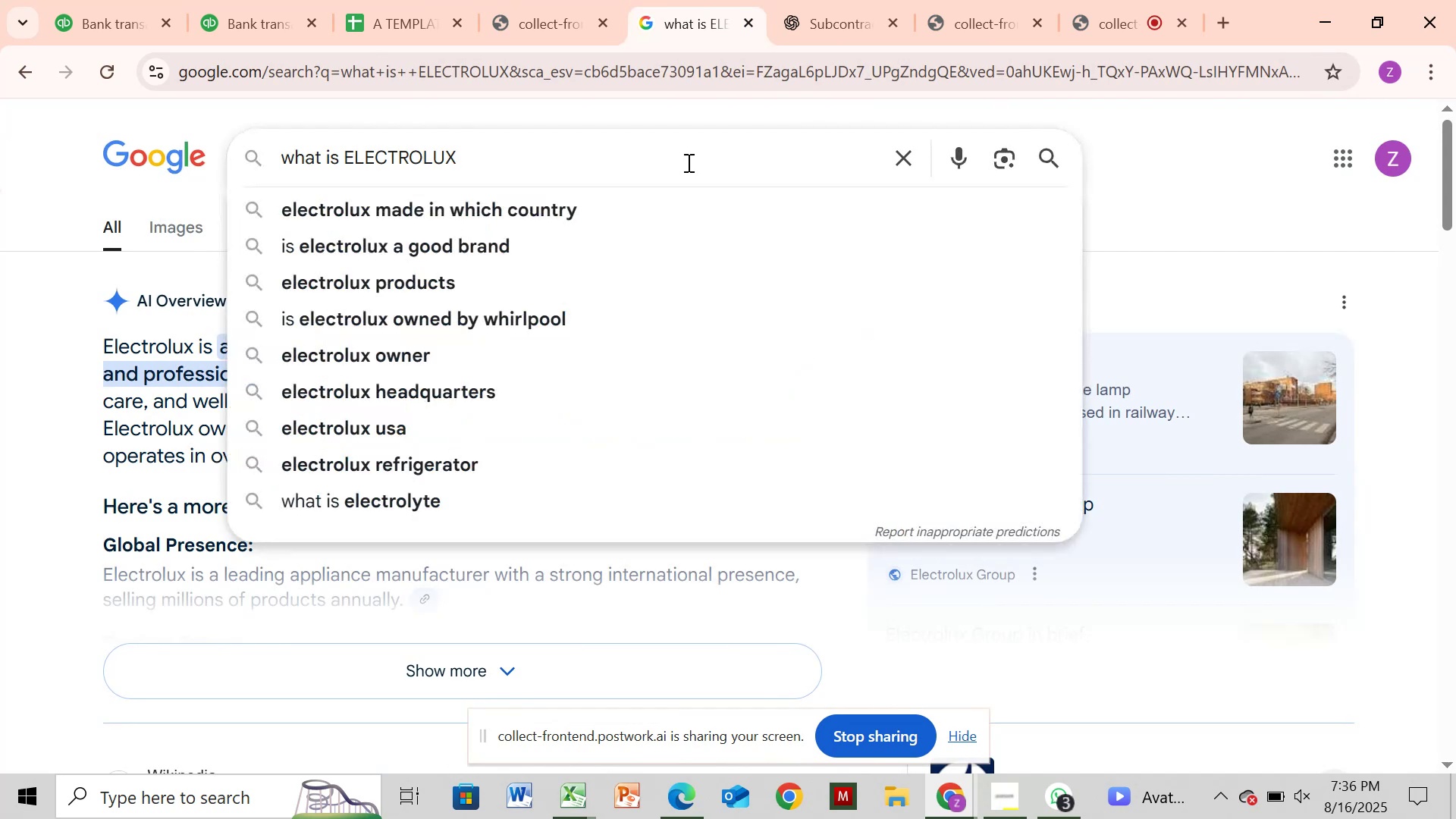 
hold_key(key=Backspace, duration=0.87)
 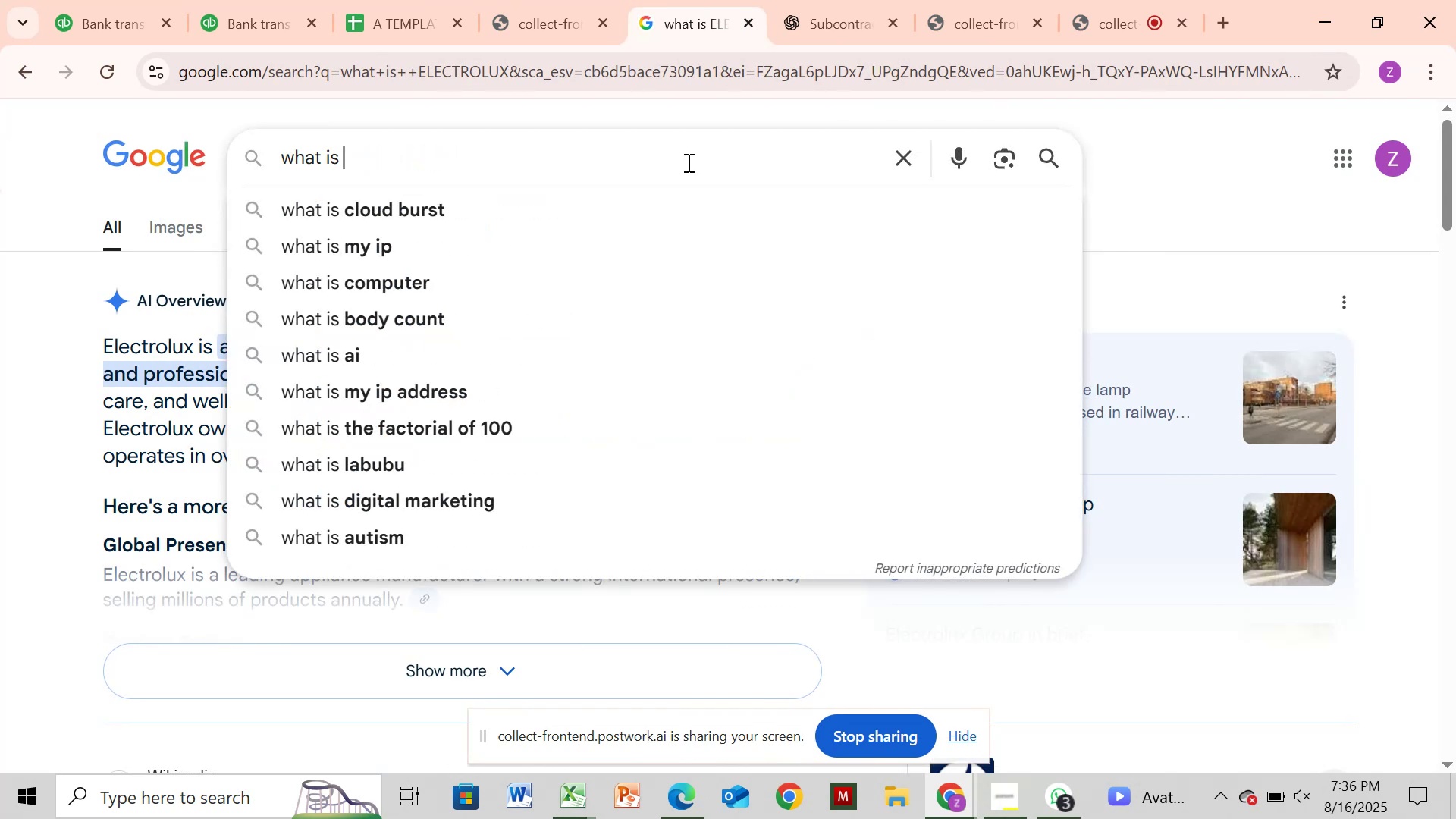 
key(Control+V)
 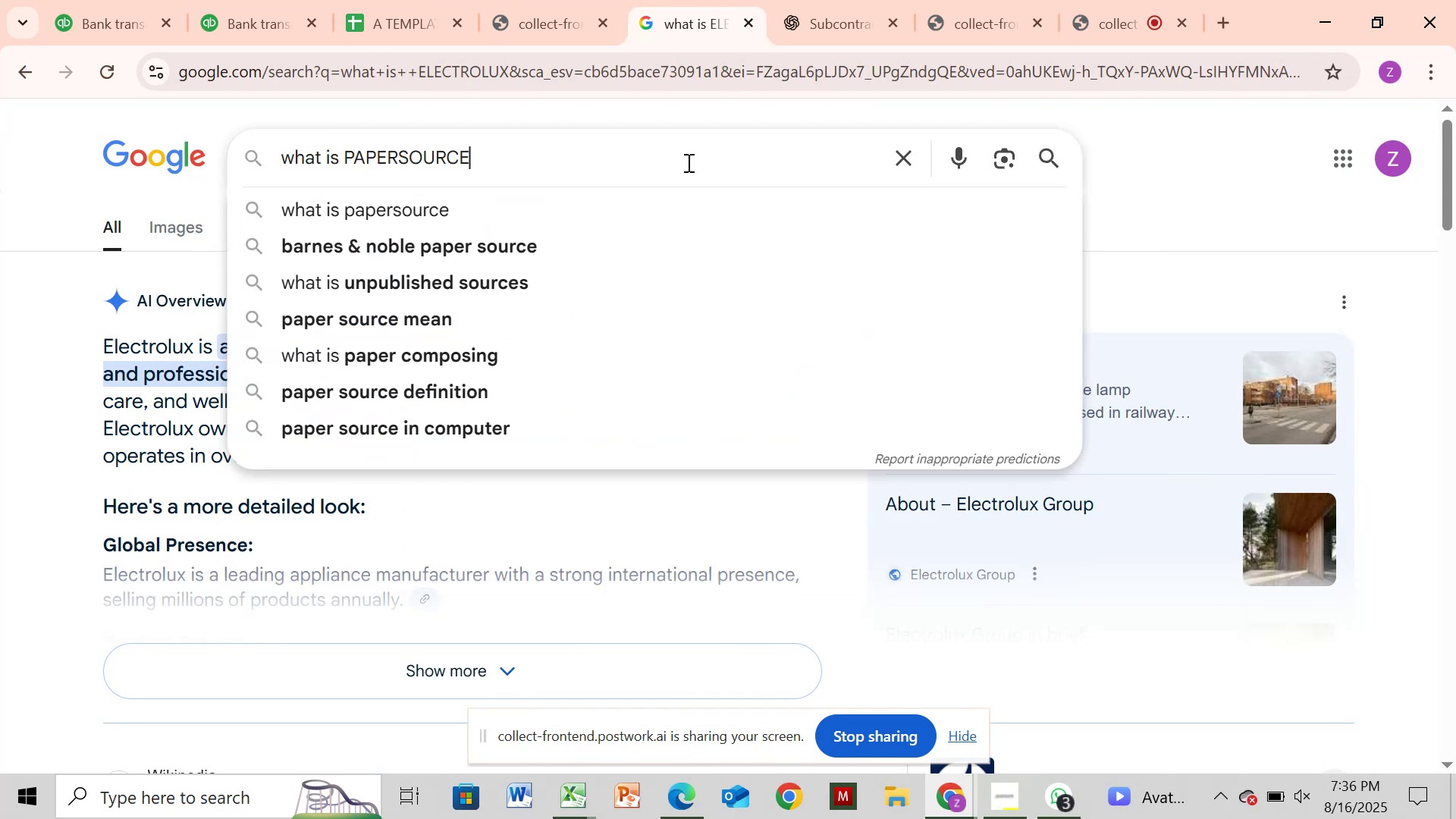 
key(Enter)
 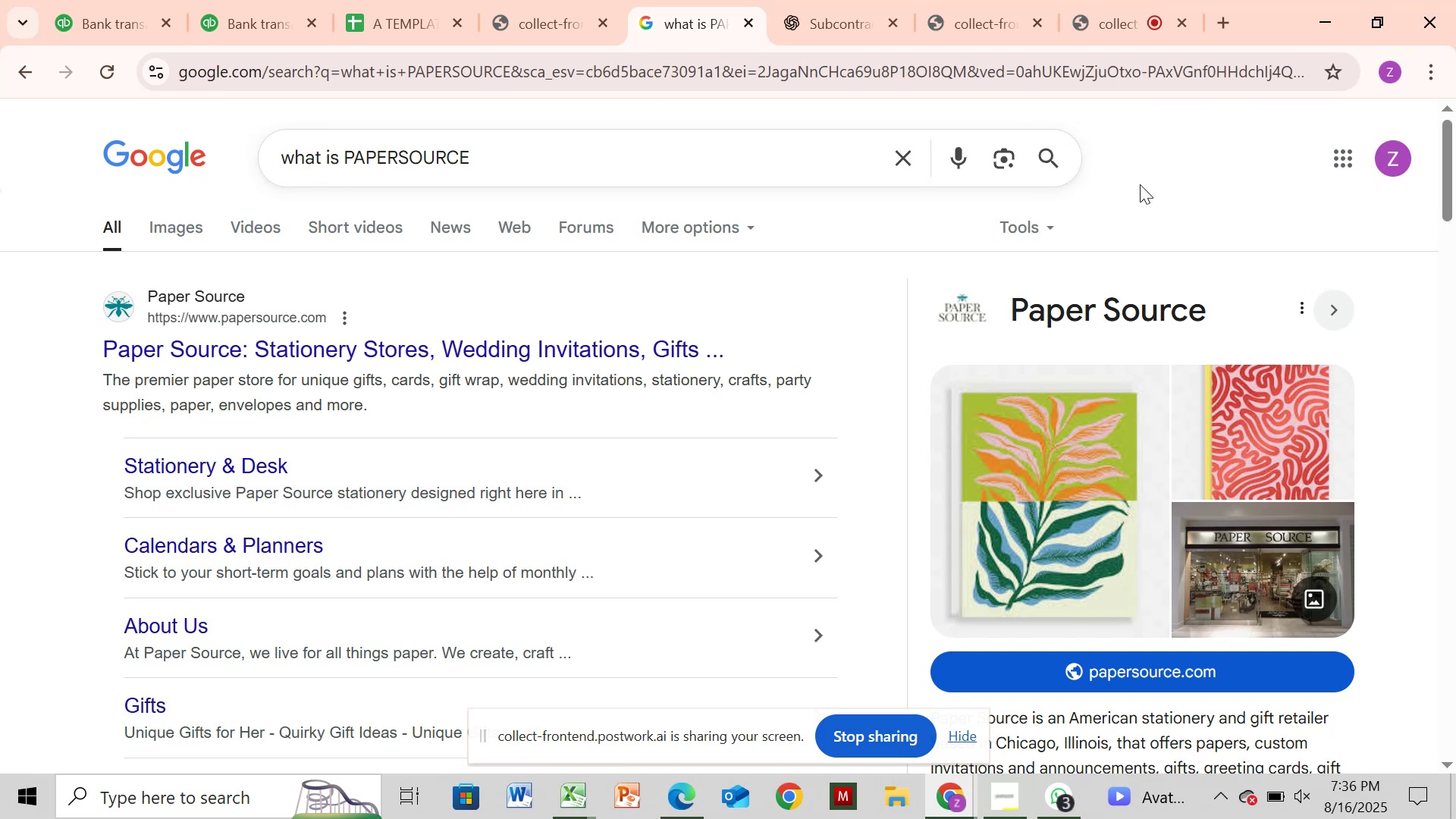 
wait(31.33)
 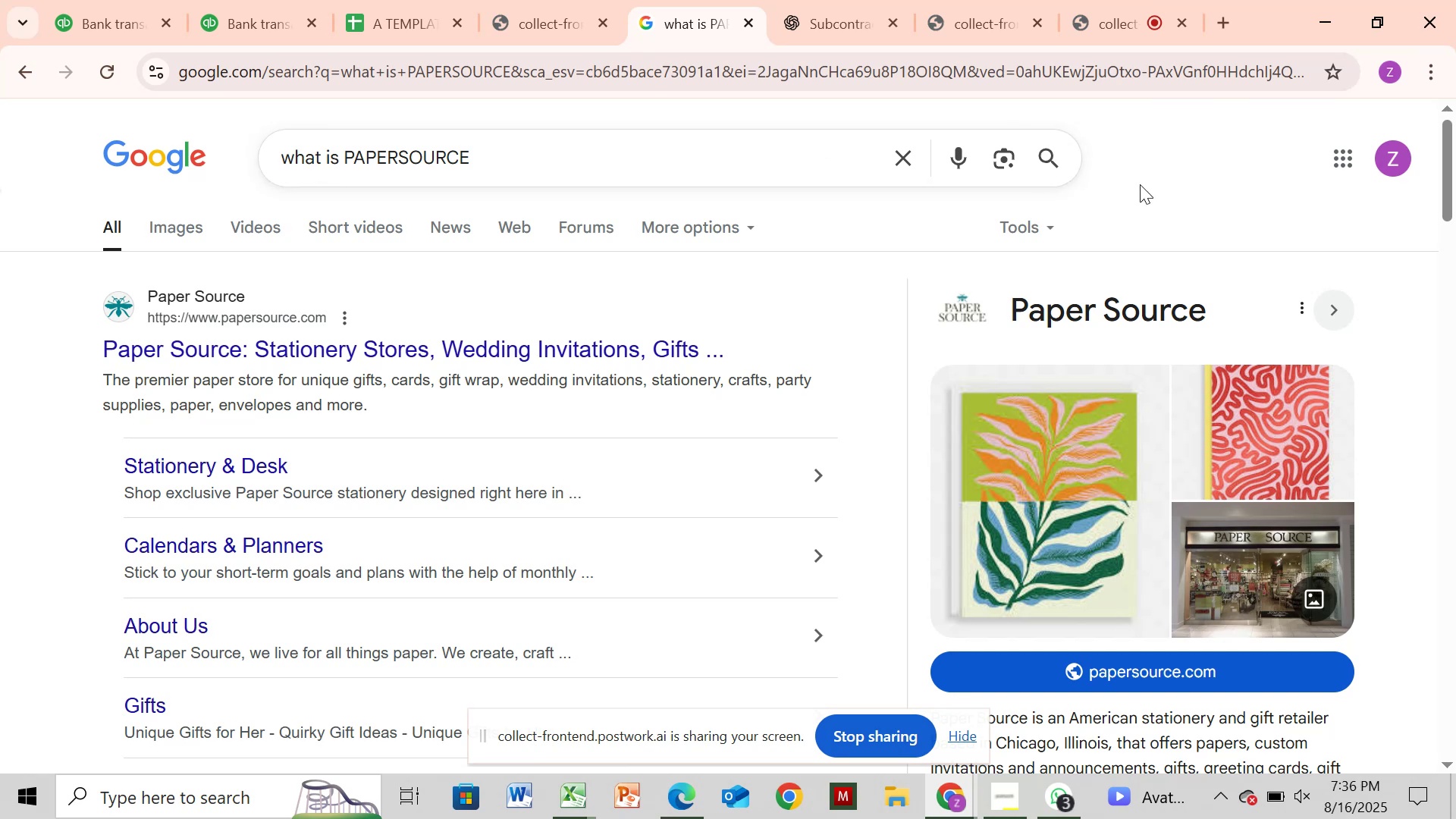 
left_click_drag(start_coordinate=[1445, 144], to_coordinate=[1448, 211])
 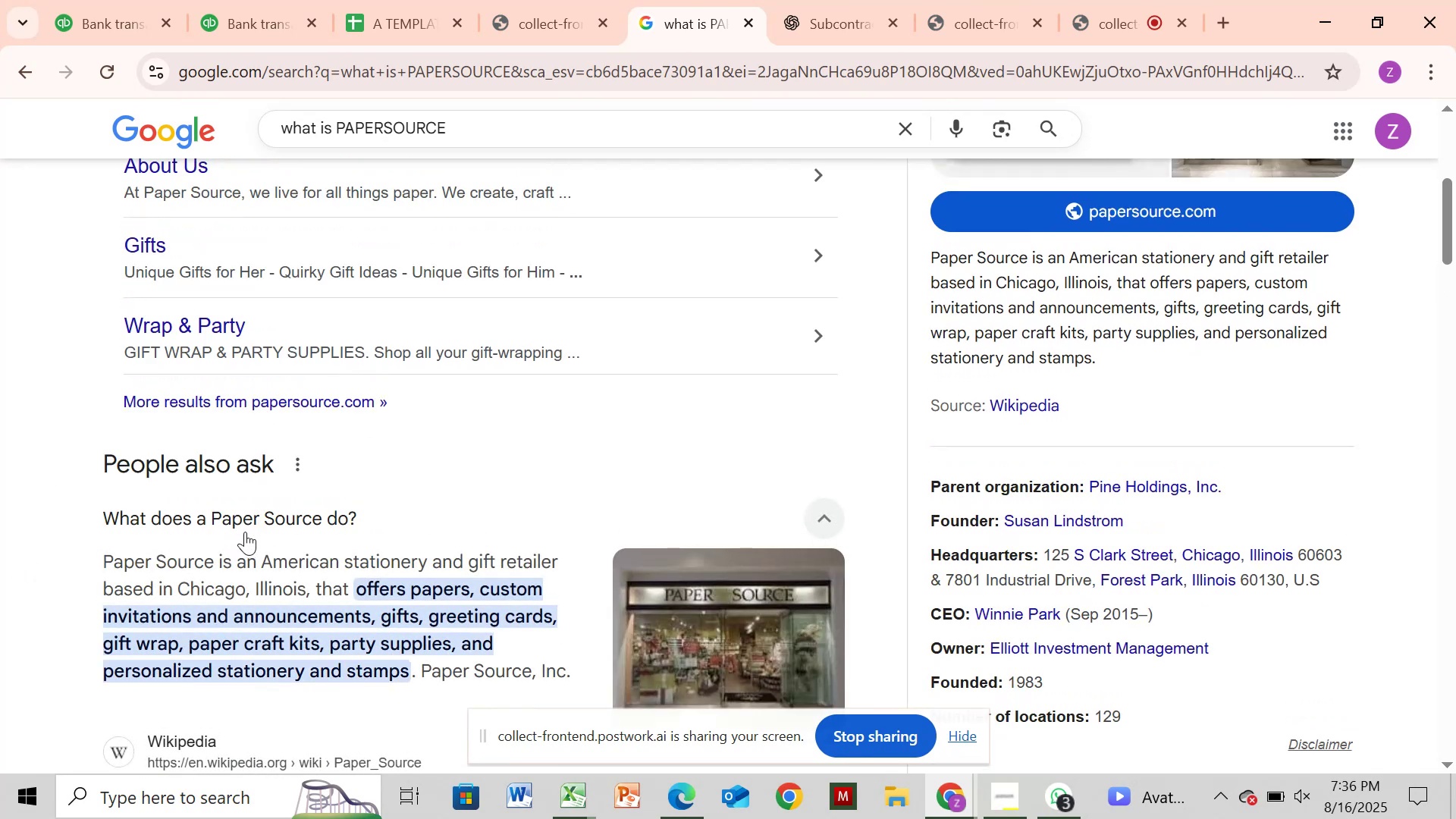 
wait(12.48)
 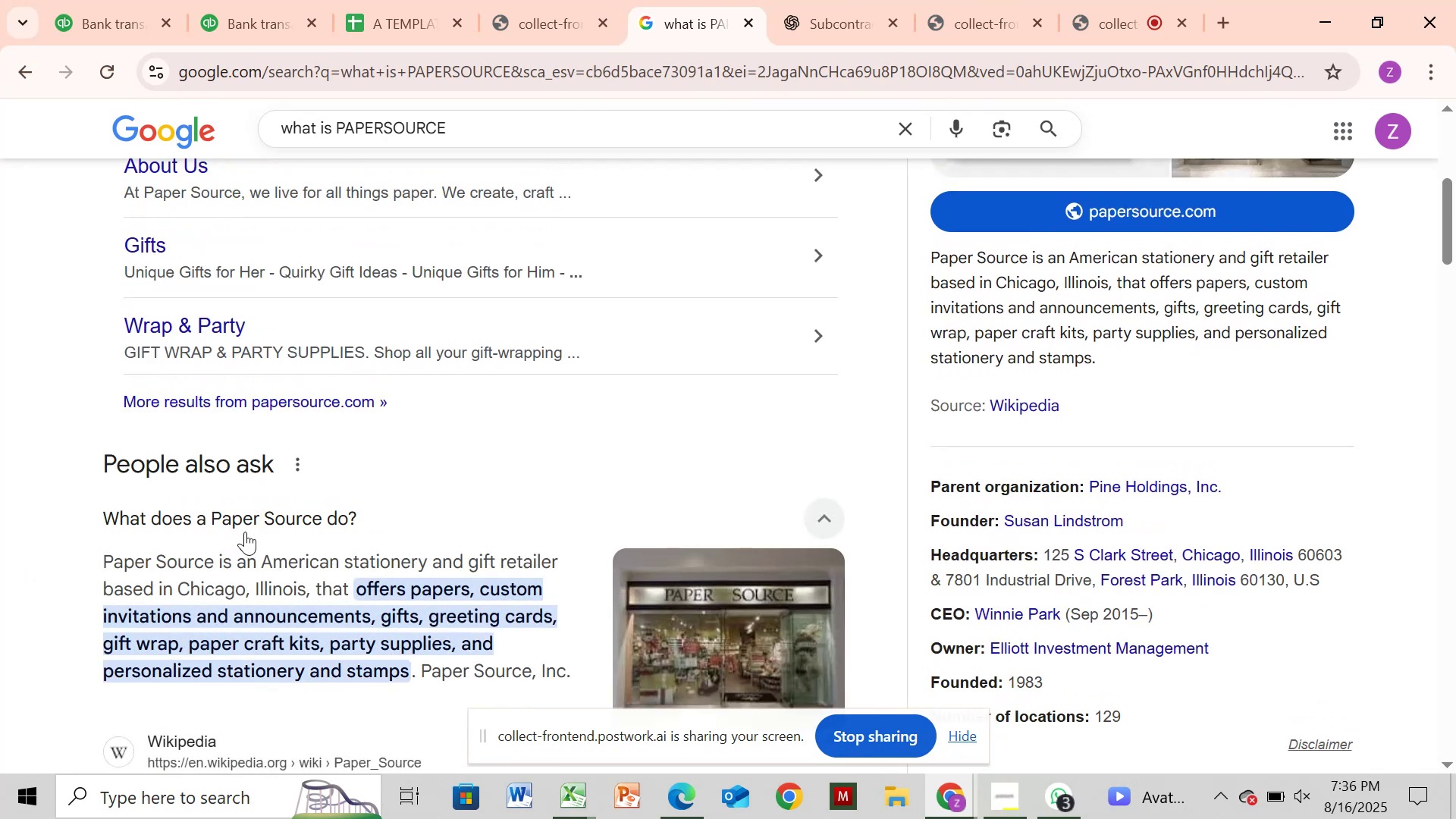 
left_click([831, 13])
 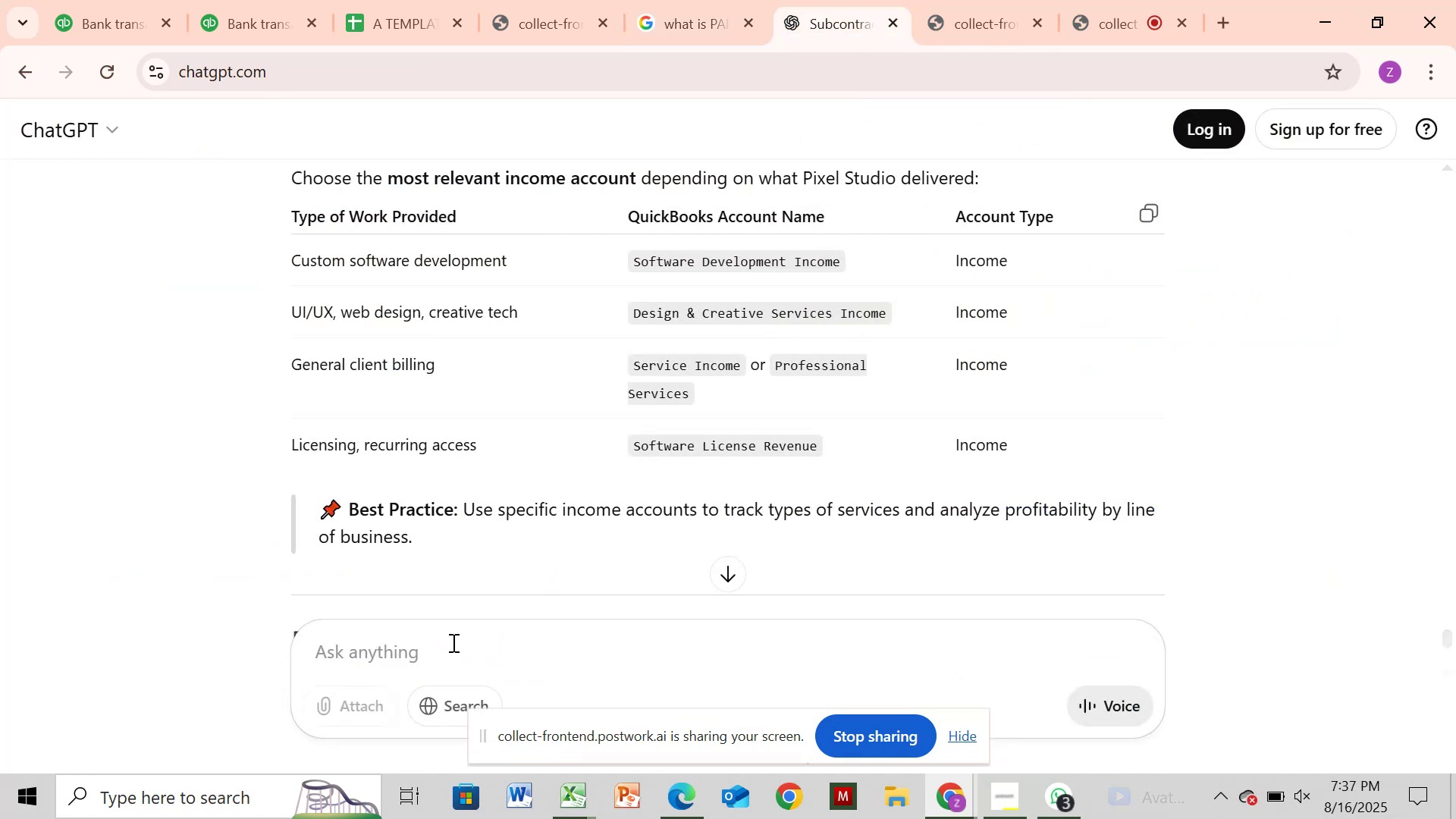 
left_click([457, 619])
 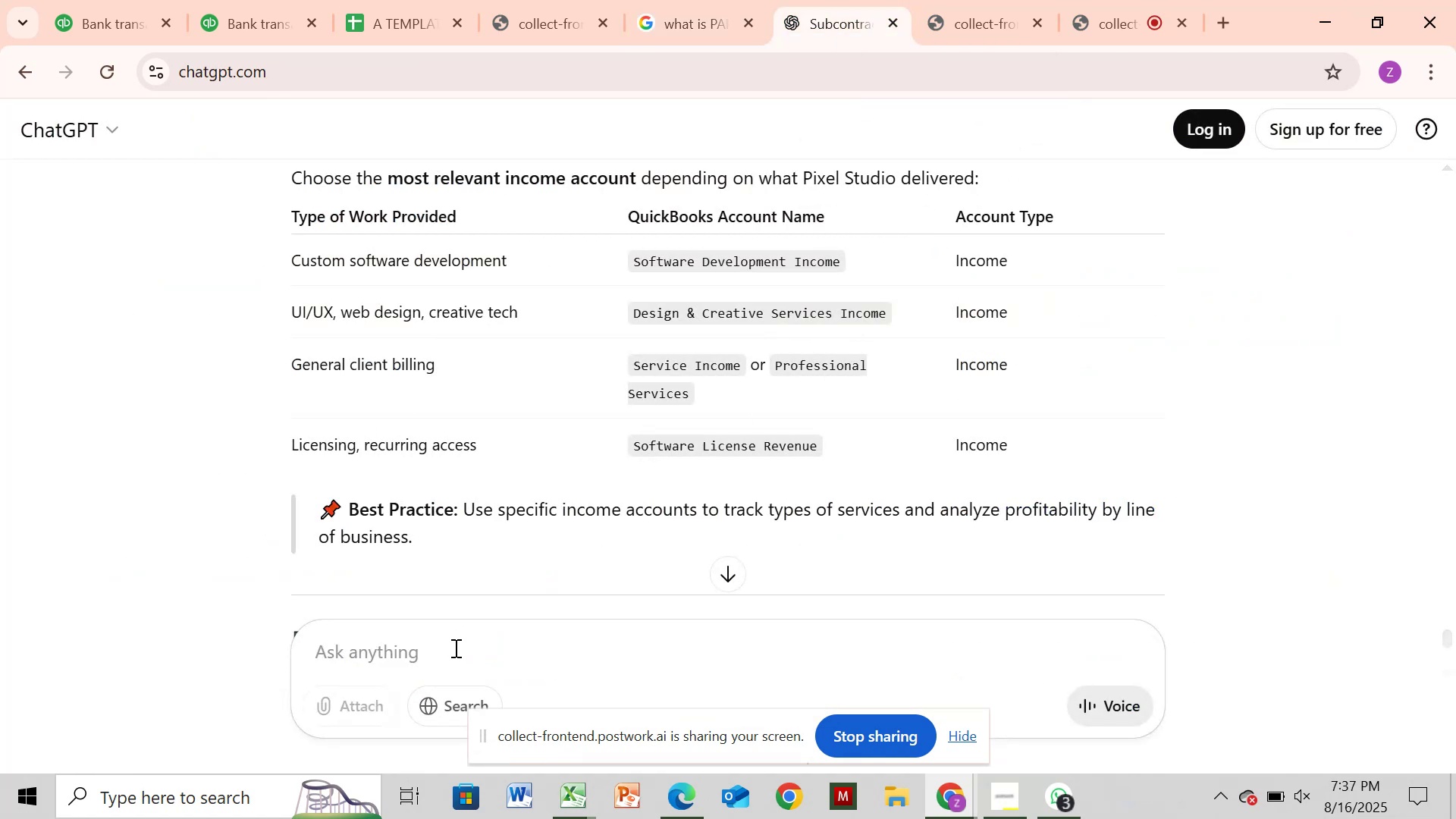 
key(Control+V)
 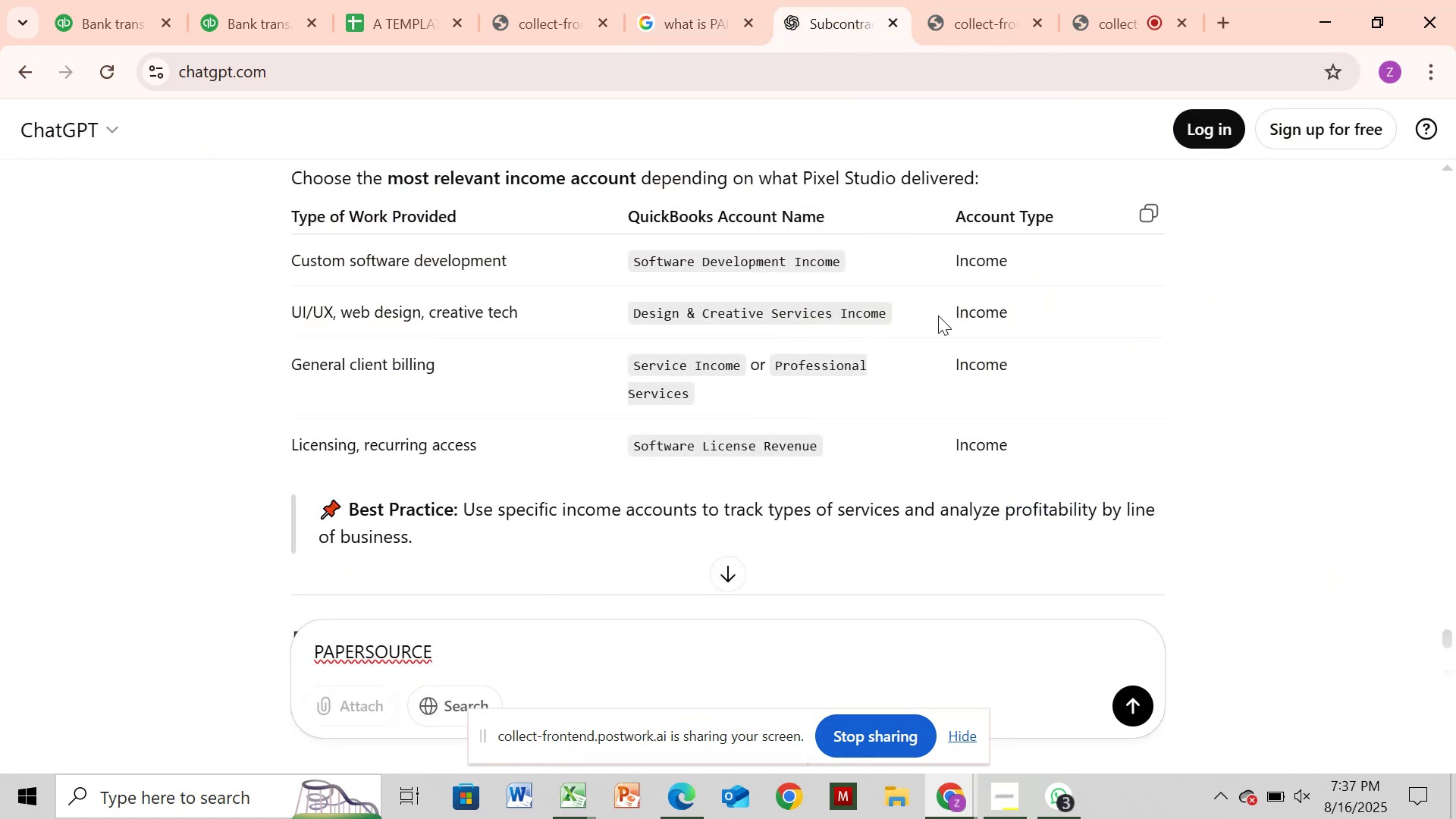 
scroll: coordinate [939, 369], scroll_direction: down, amount: 3.0
 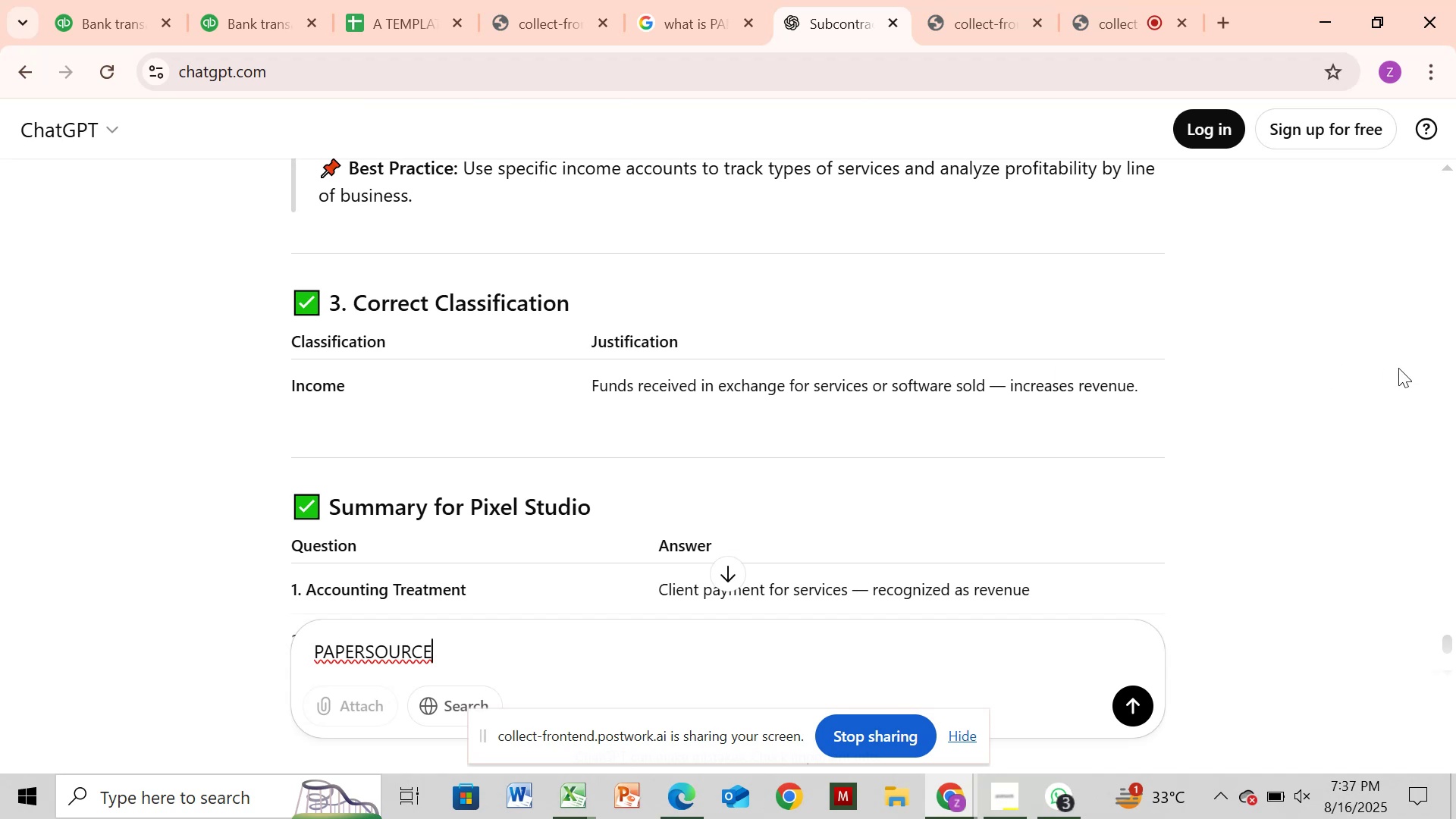 
left_click([1399, 368])
 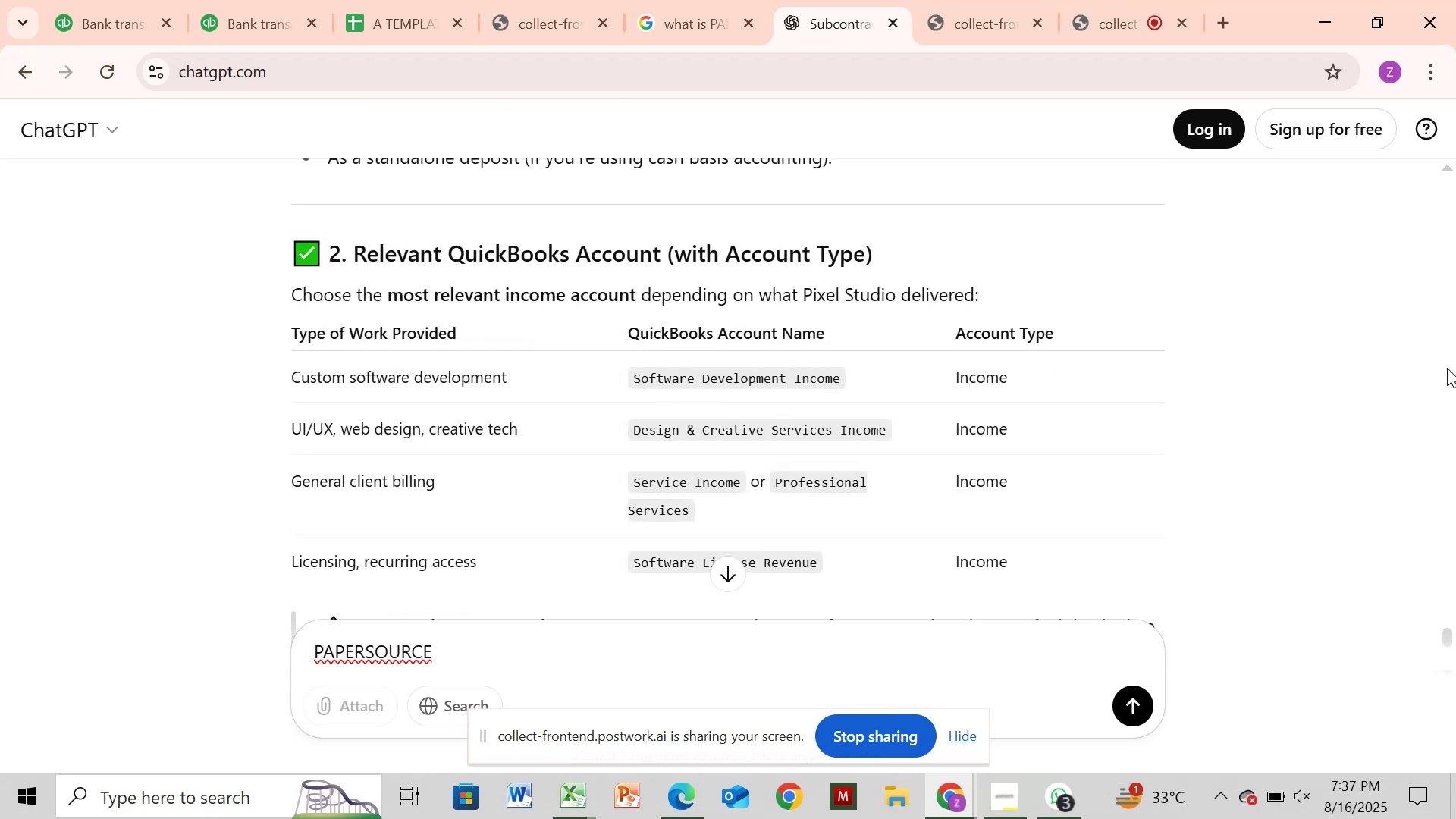 
double_click([1447, 368])
 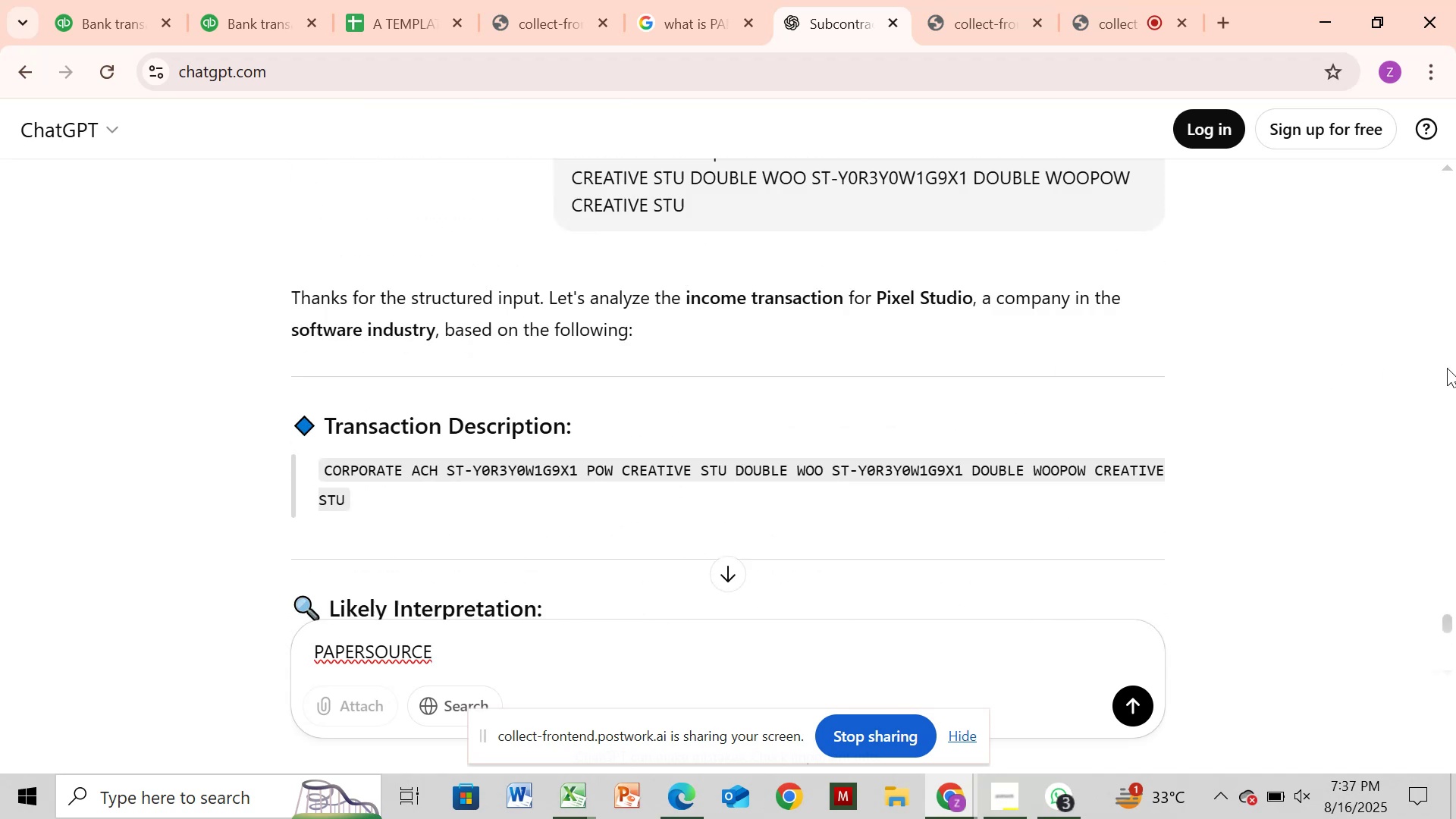 
triple_click([1447, 368])
 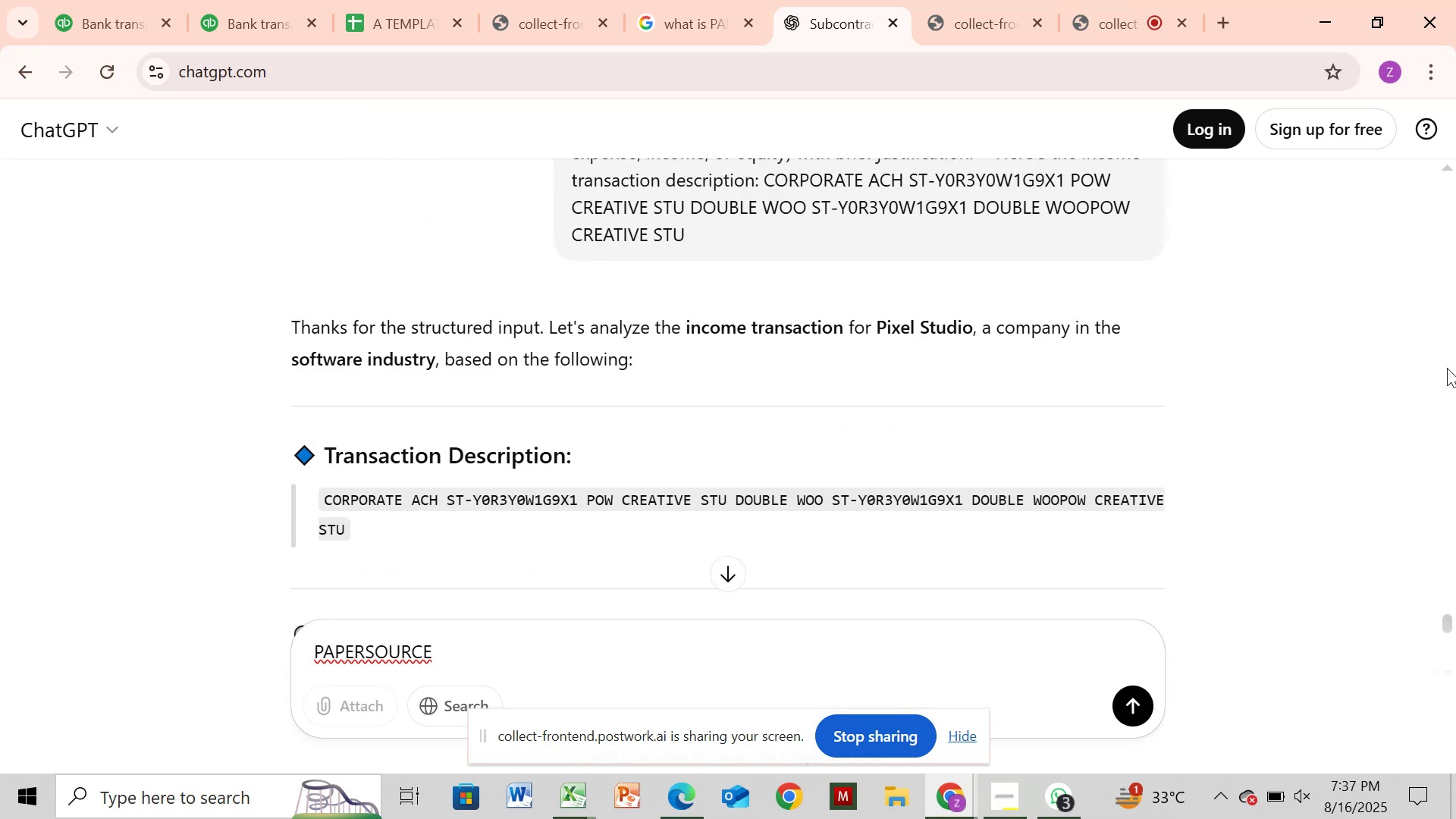 
triple_click([1447, 368])
 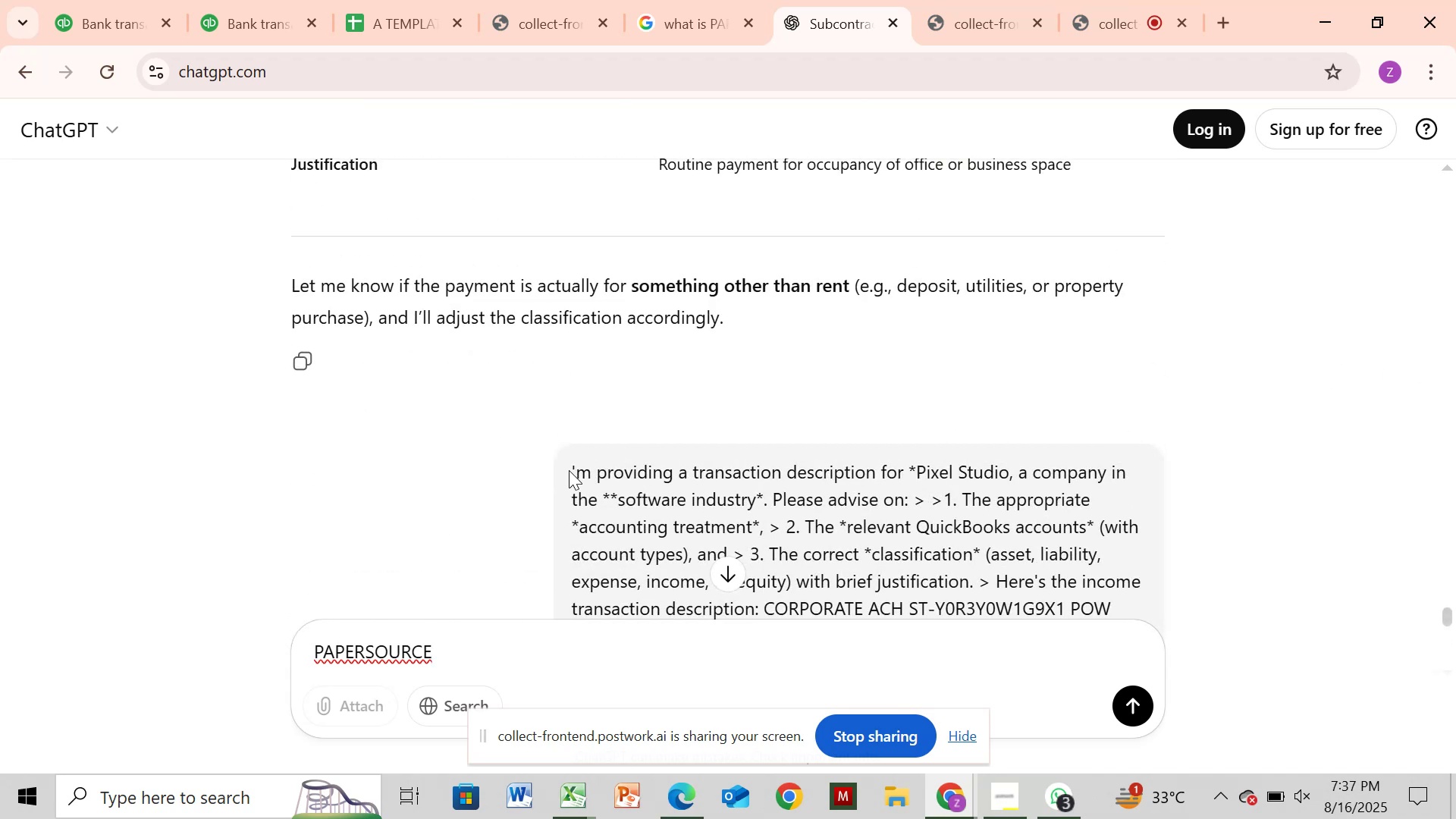 
left_click_drag(start_coordinate=[569, 470], to_coordinate=[768, 609])
 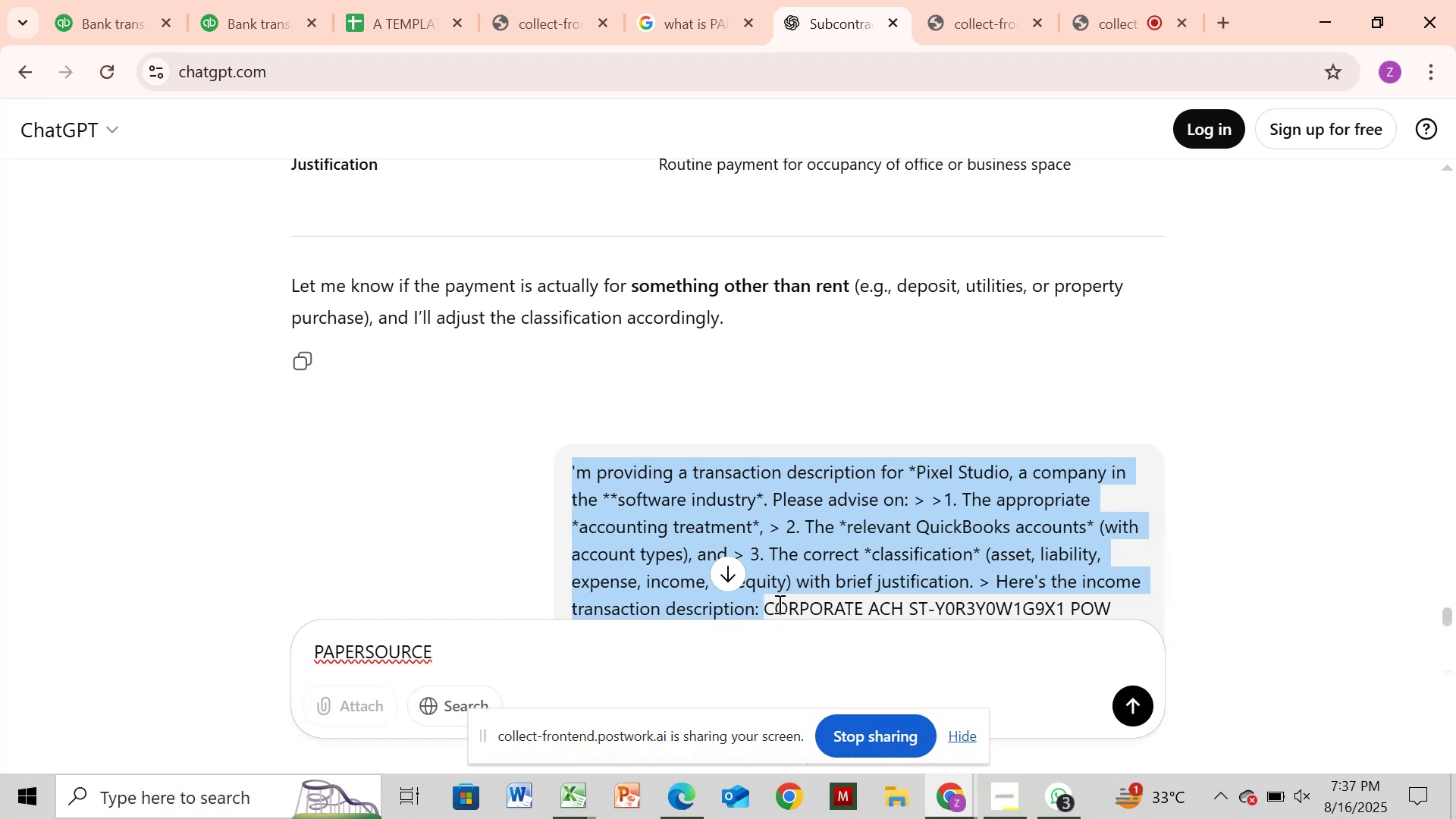 
hold_key(key=ControlLeft, duration=1.55)
 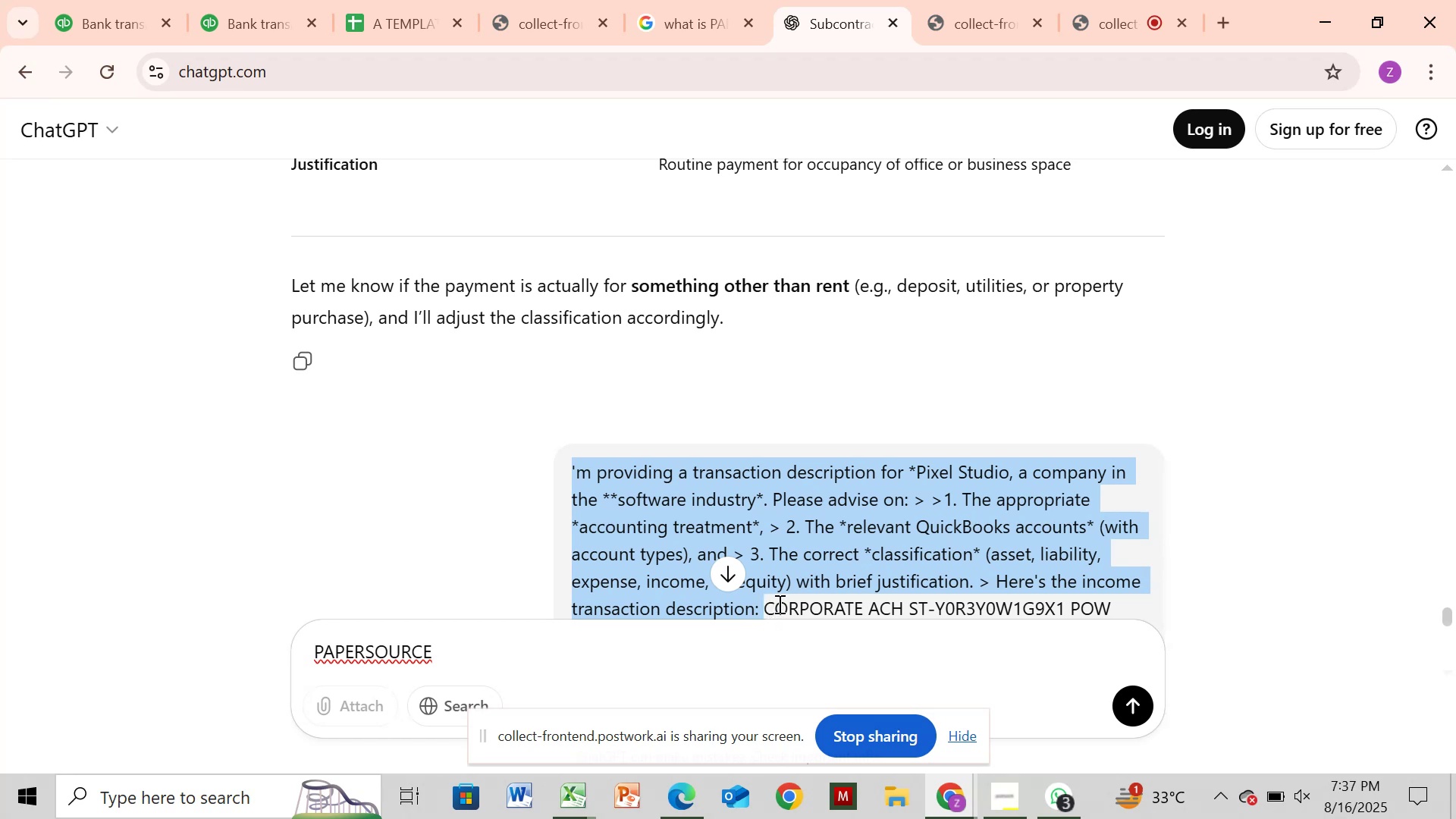 
hold_key(key=C, duration=0.38)
 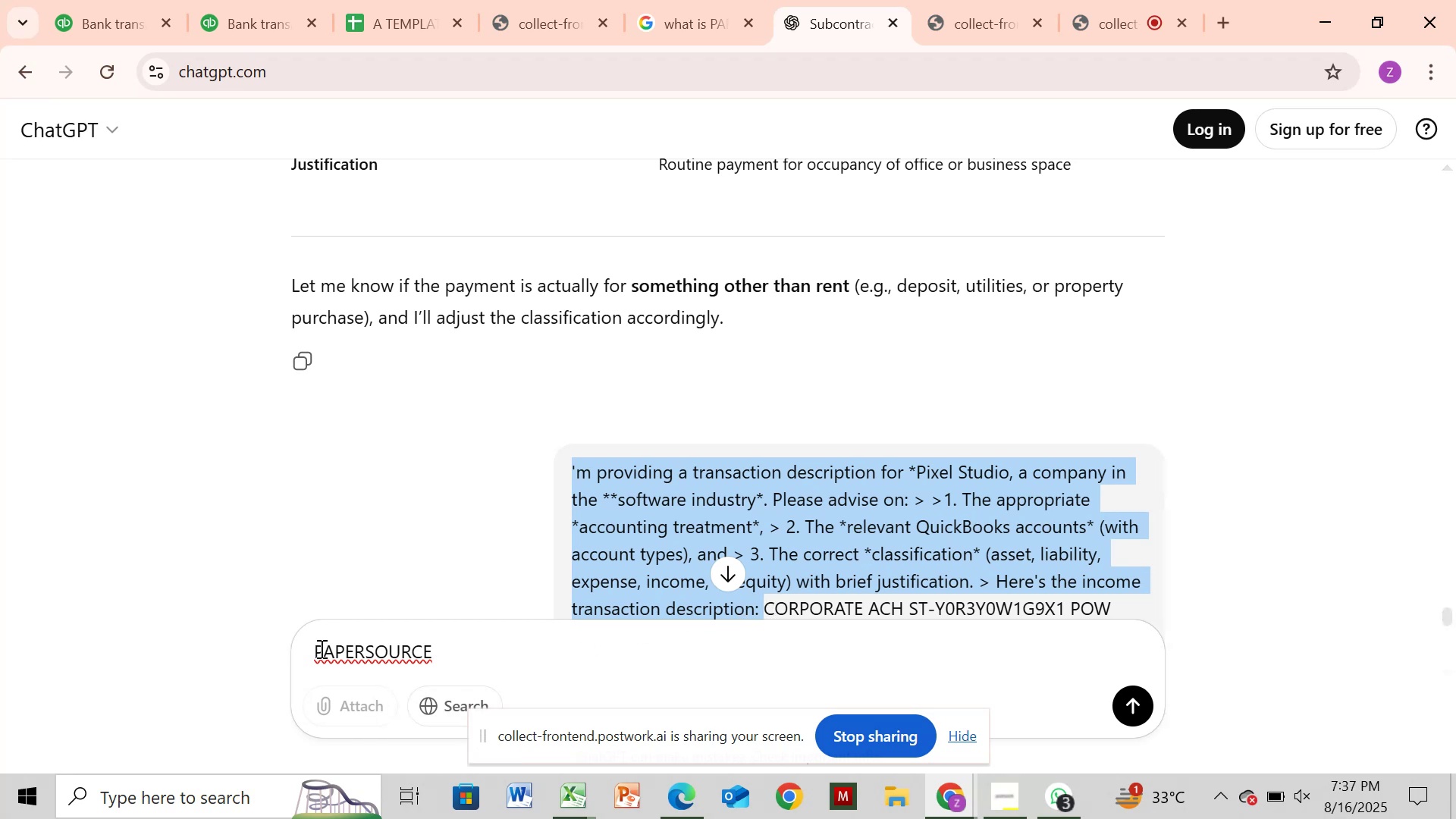 
left_click([313, 648])
 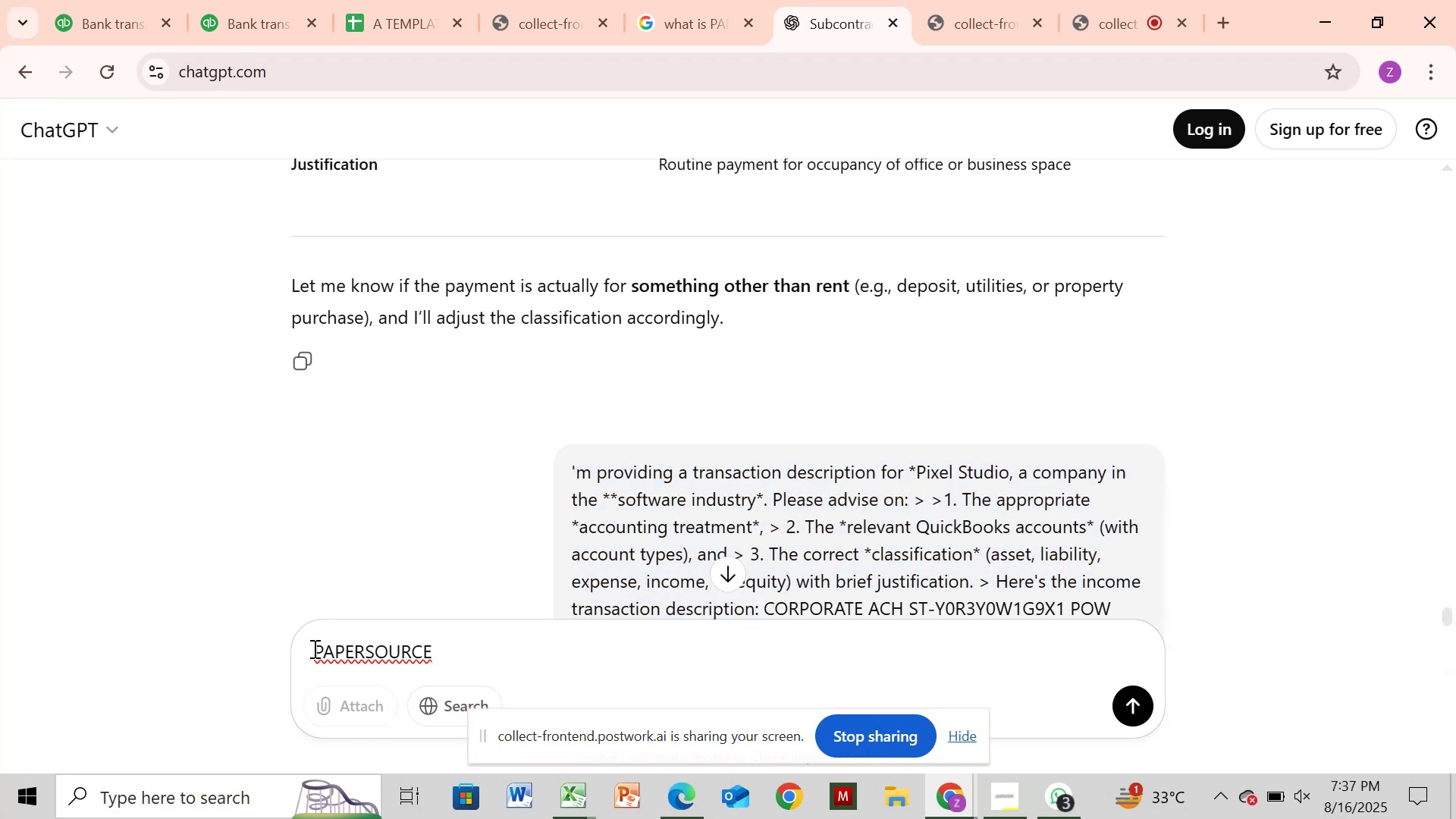 
left_click([313, 648])
 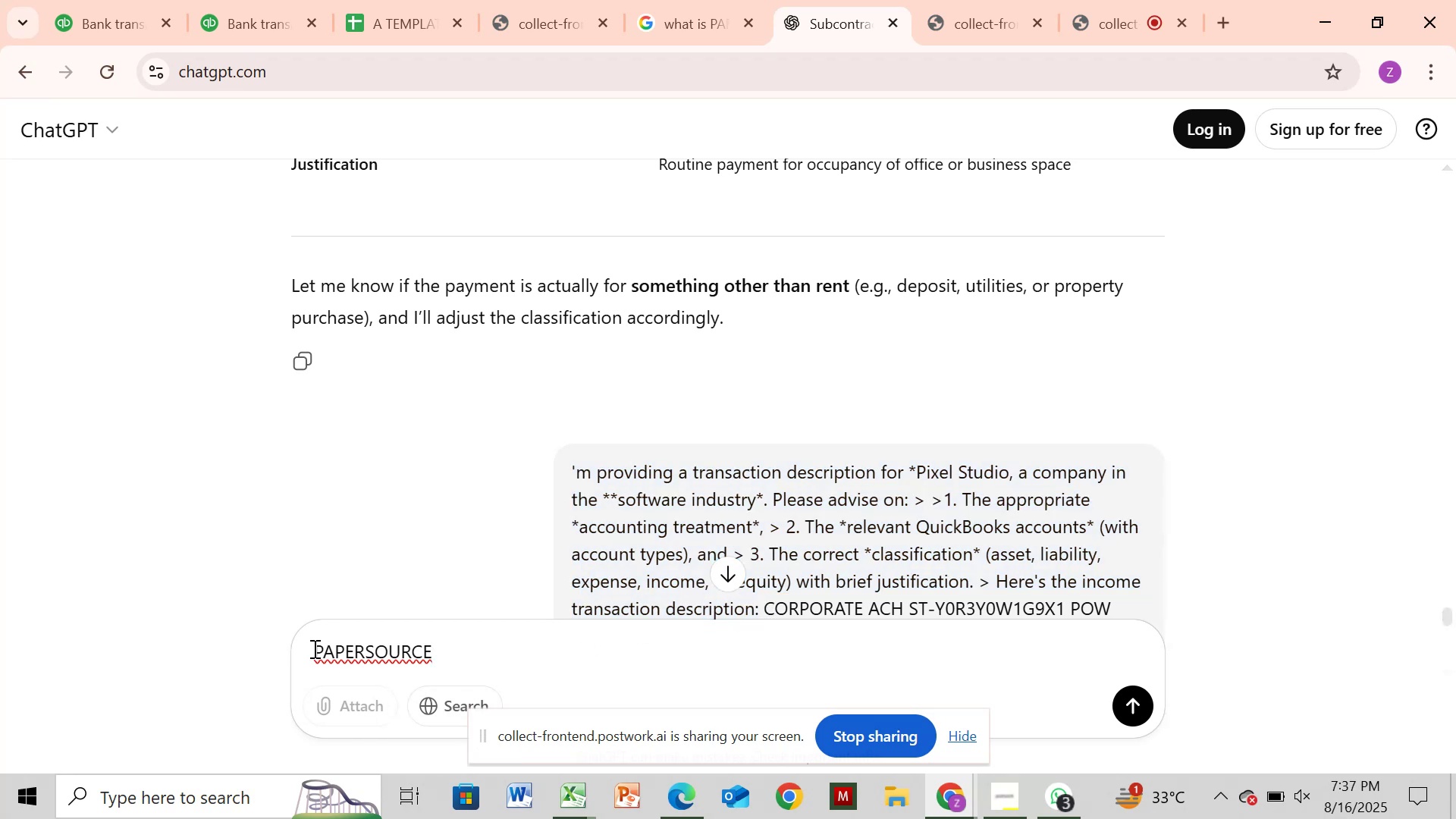 
hold_key(key=ArrowLeft, duration=1.14)
 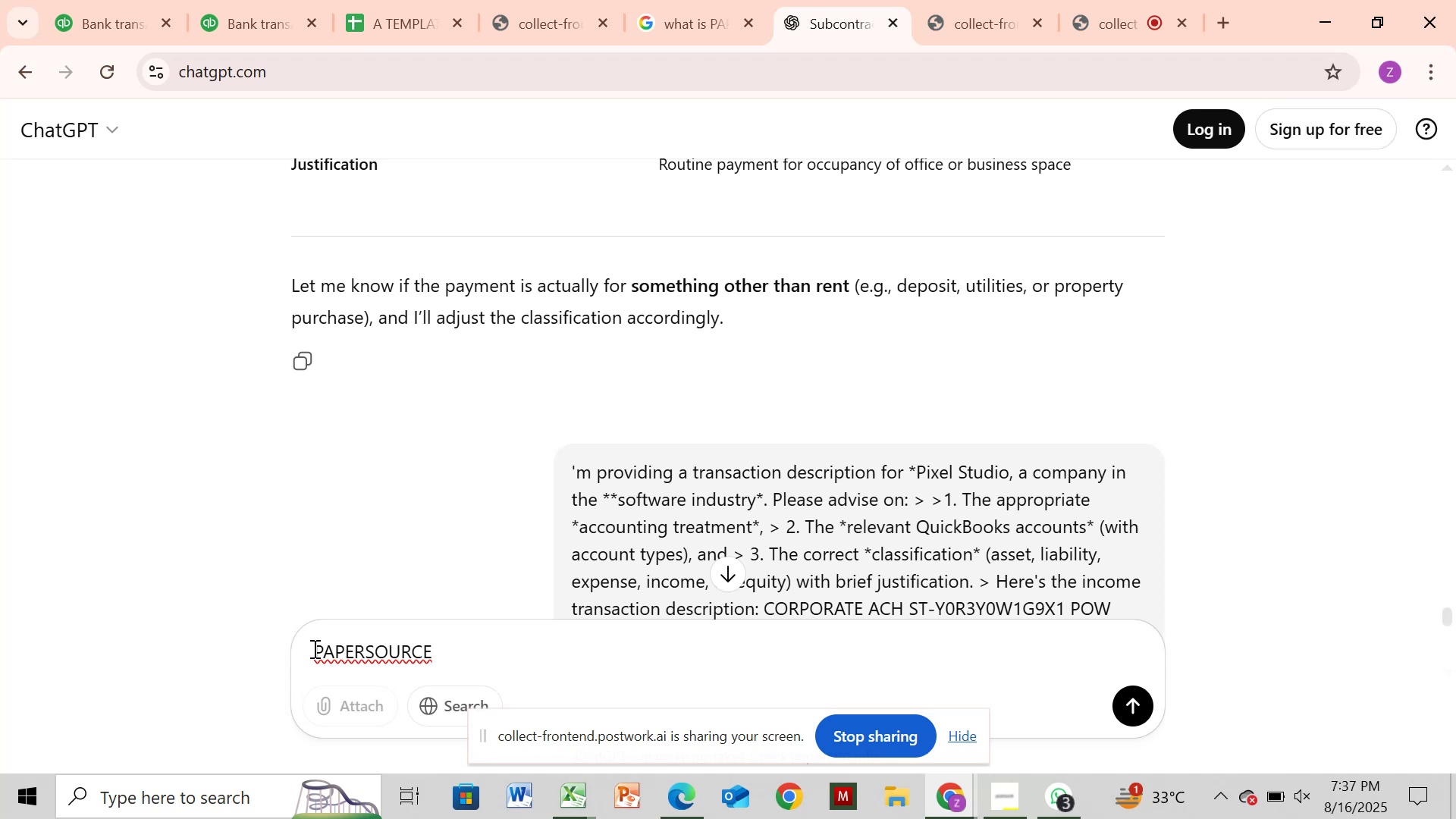 
key(Control+V)
 